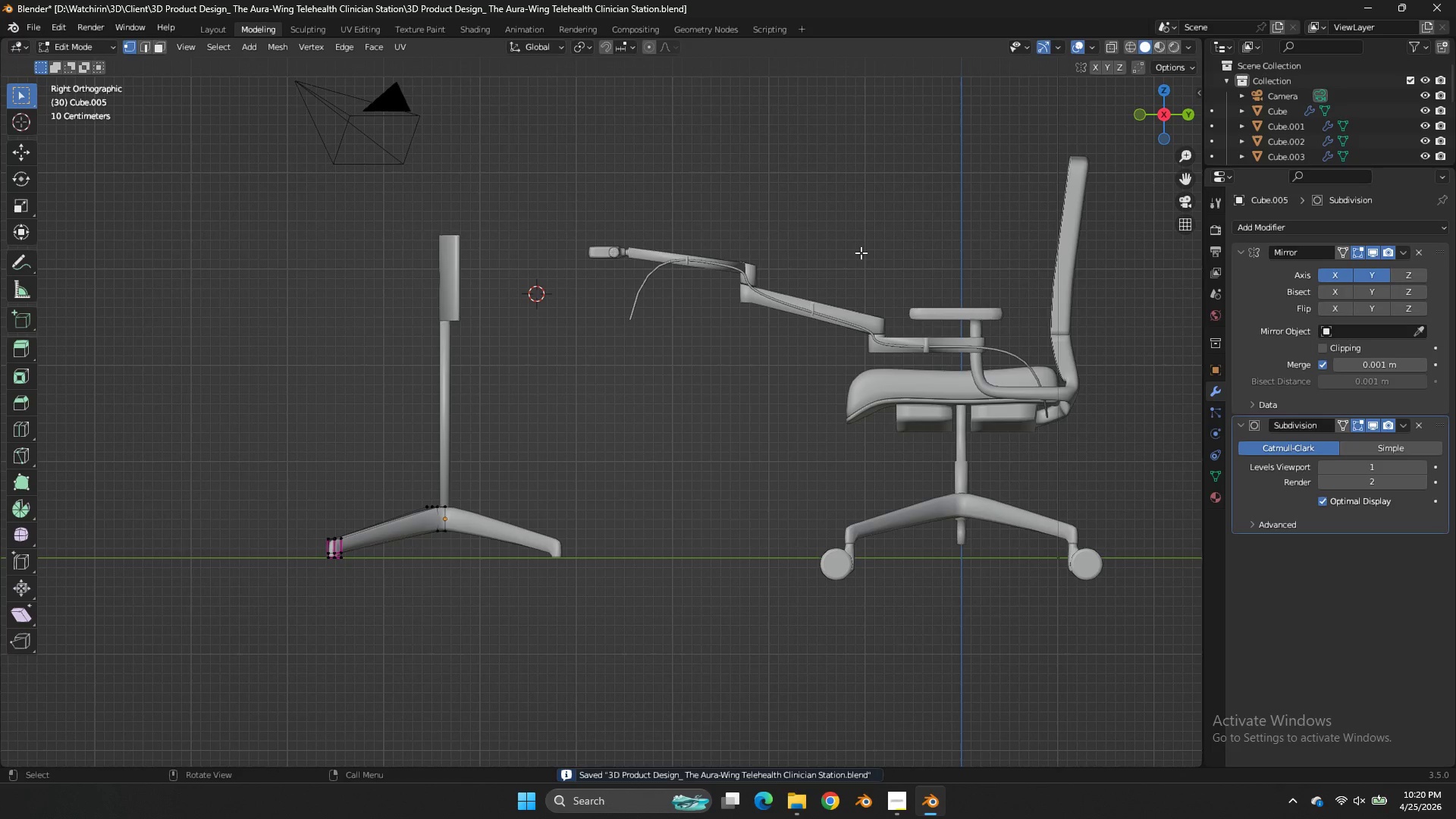 
key(Tab)
 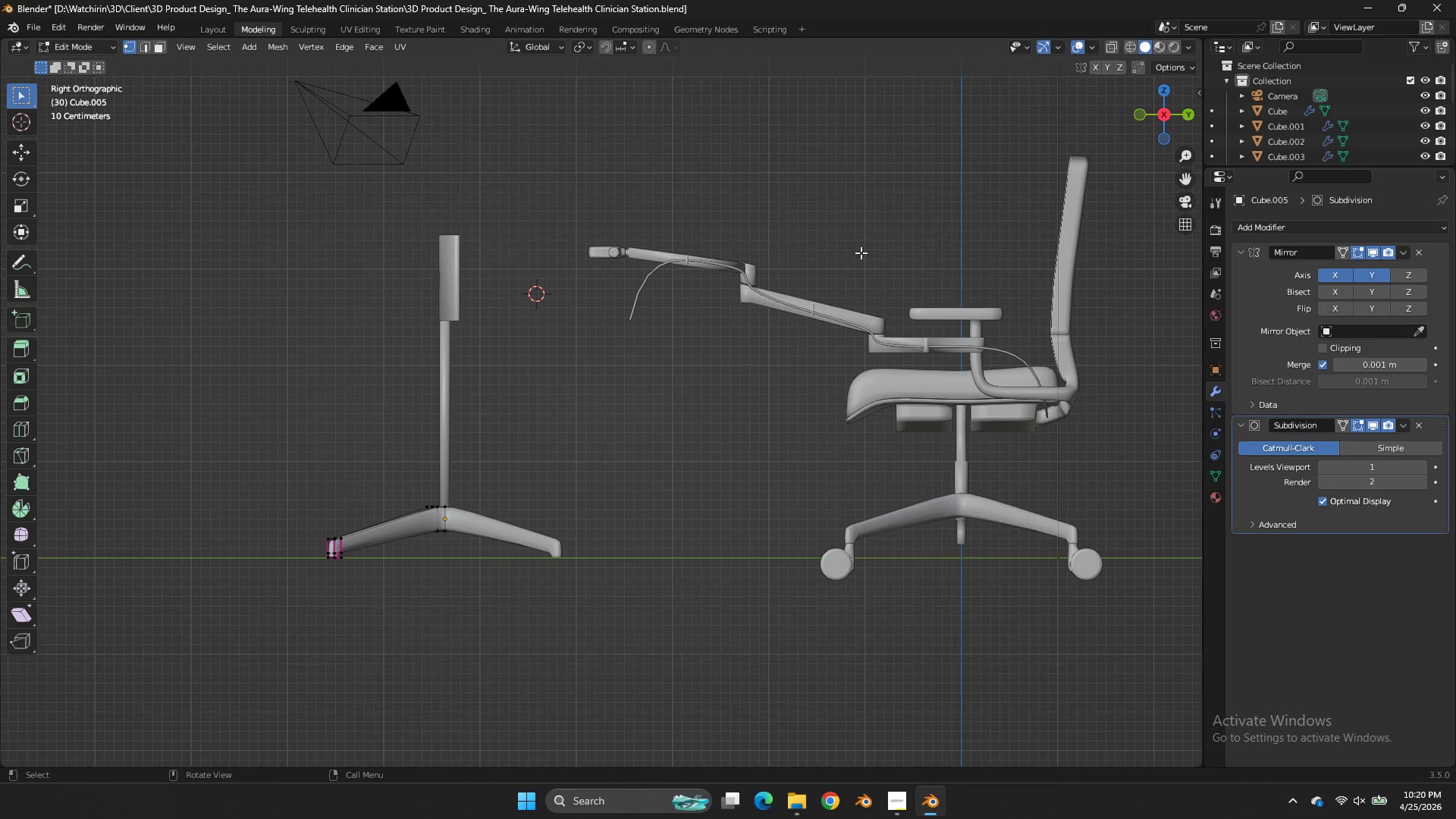 
wait(6.38)
 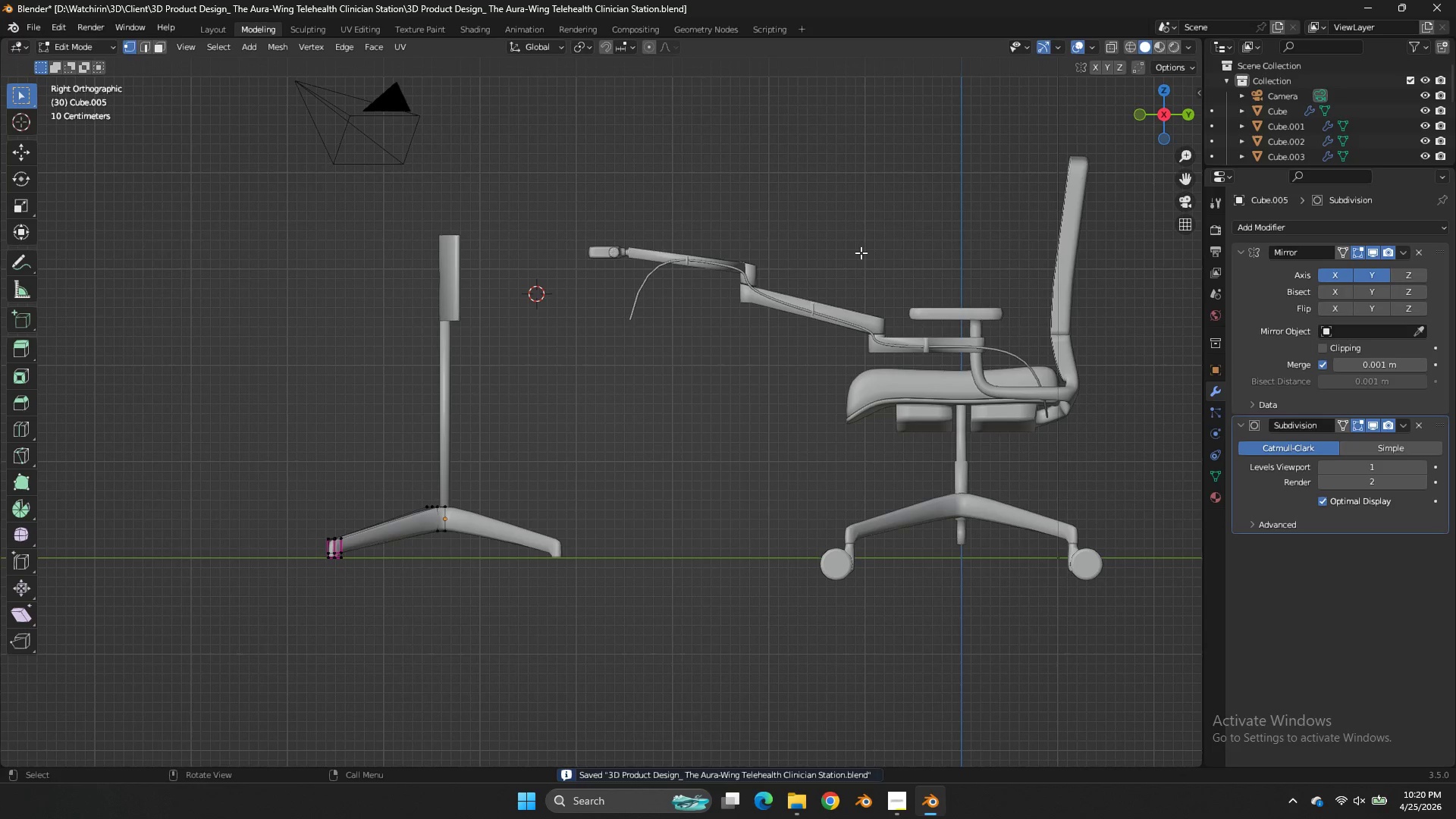 
key(Tab)
 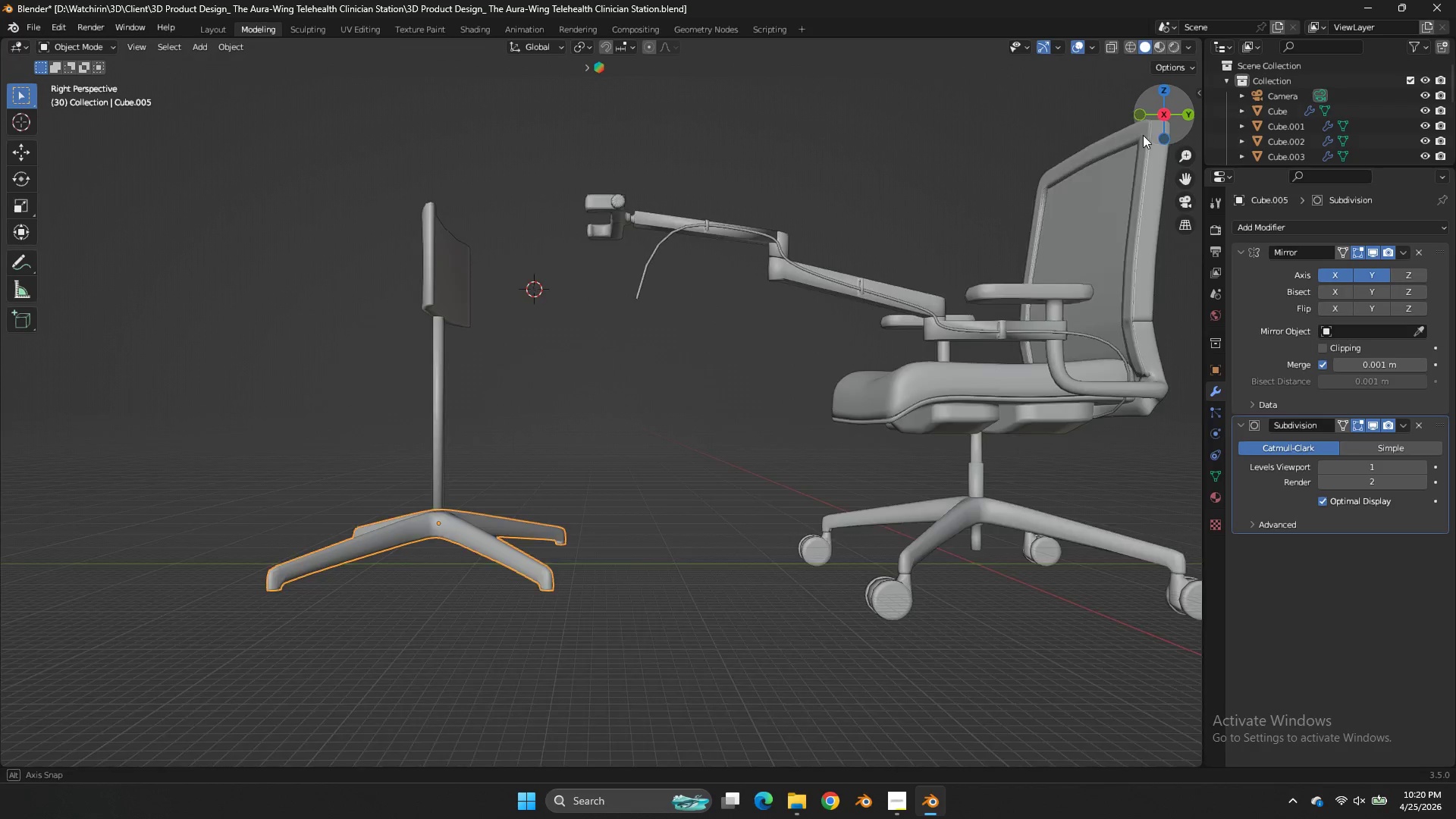 
left_click_drag(start_coordinate=[1152, 127], to_coordinate=[1118, 195])
 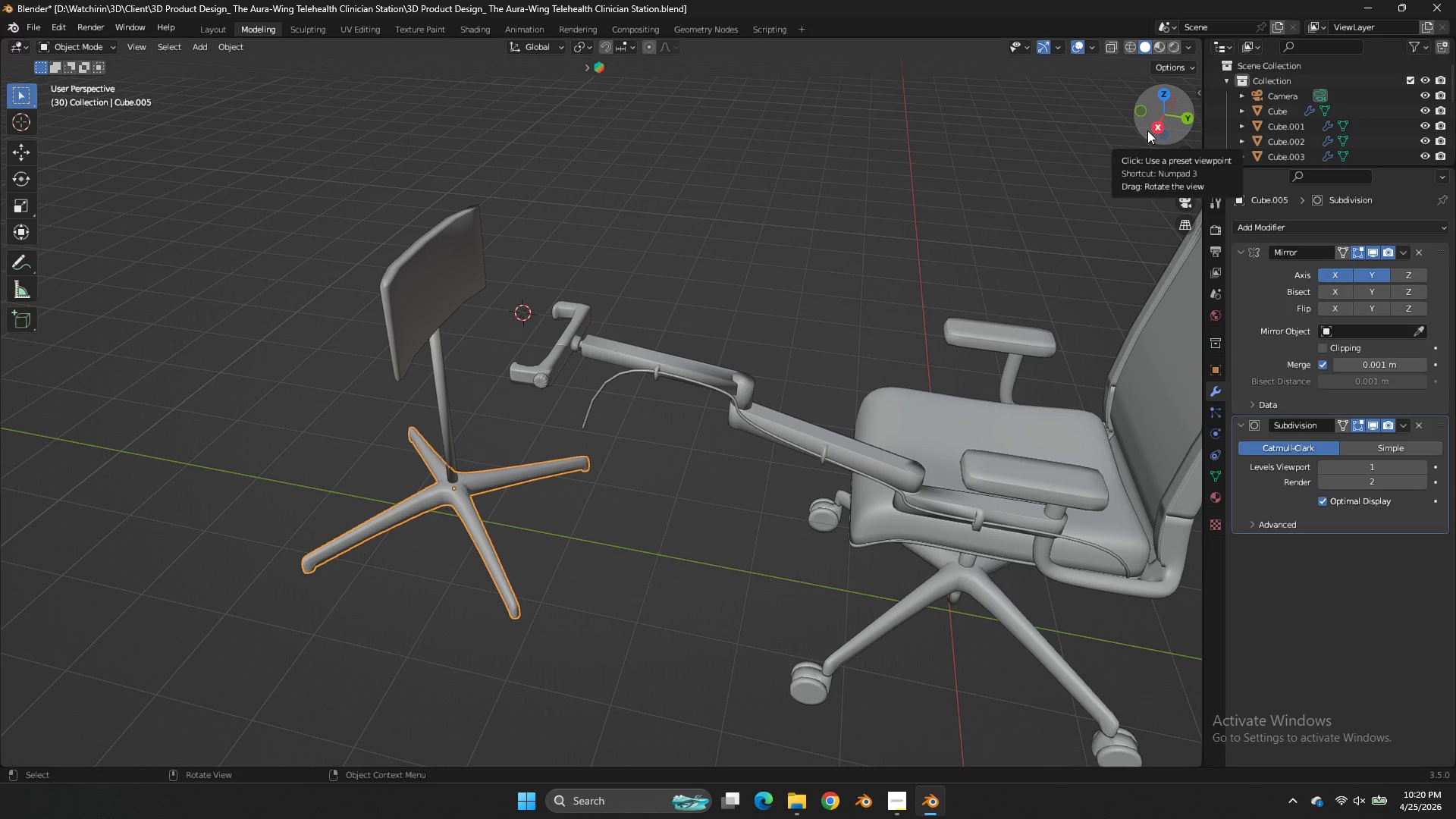 
wait(12.14)
 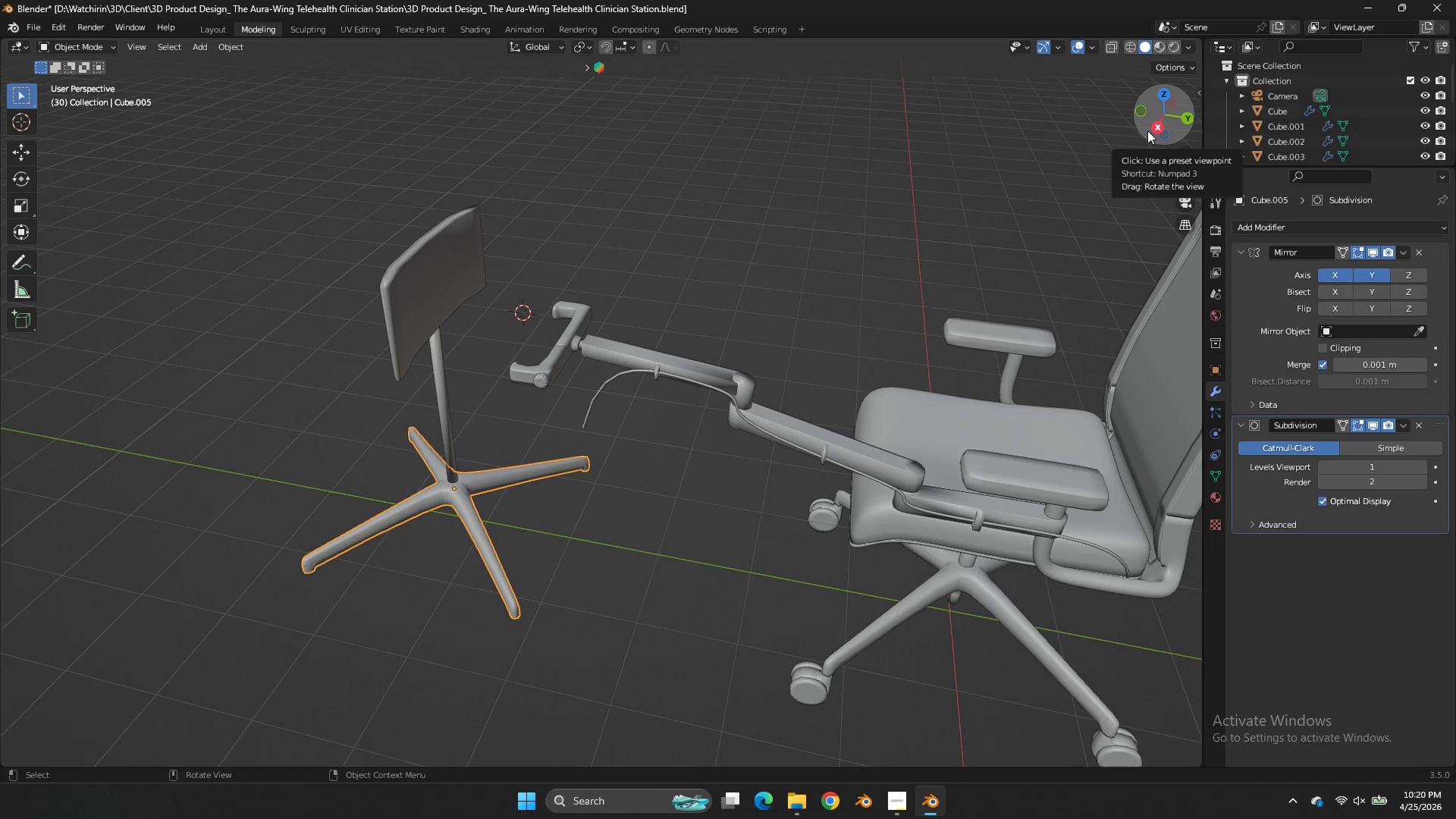 
key(Tab)
 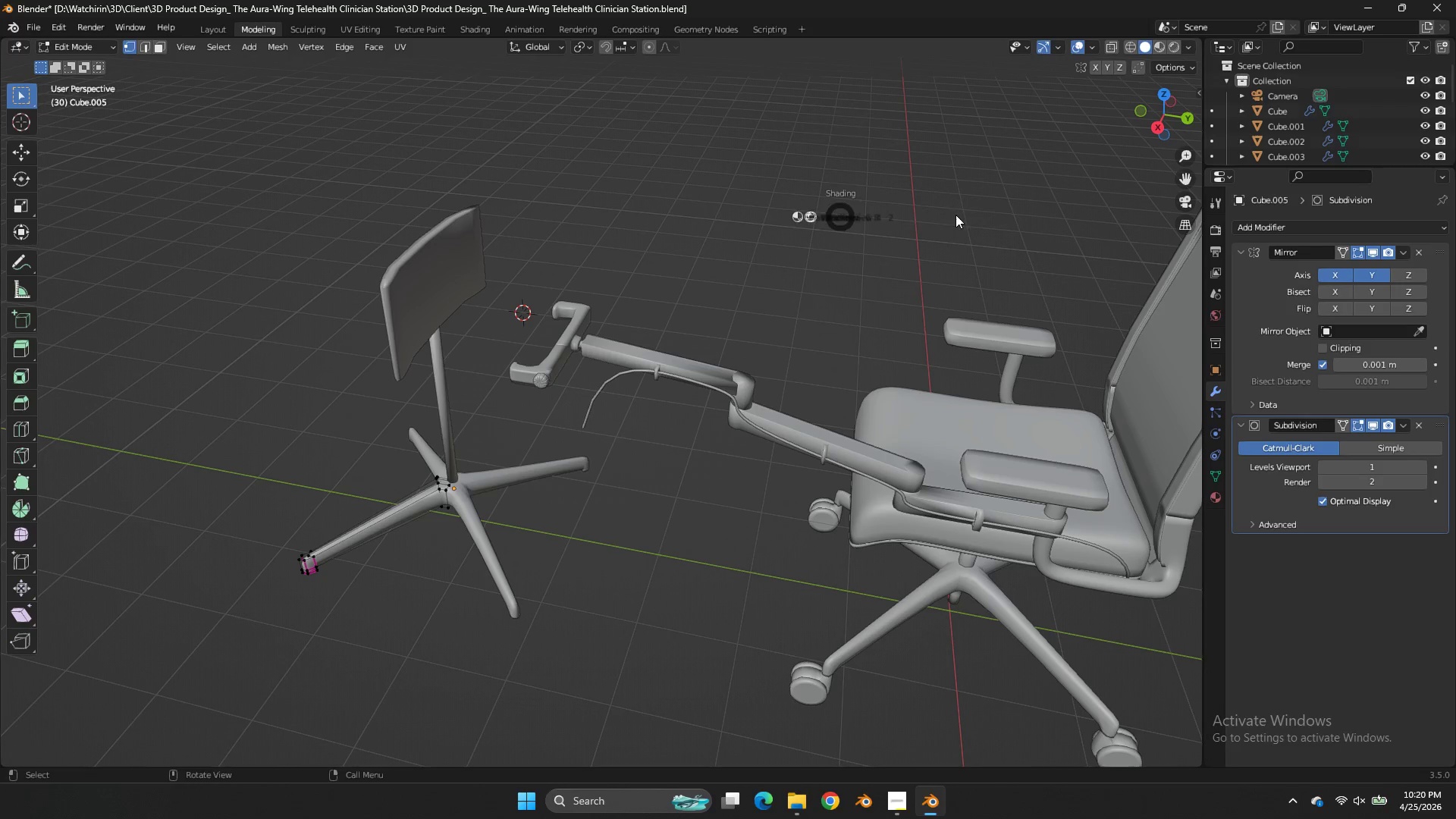 
key(Z)
 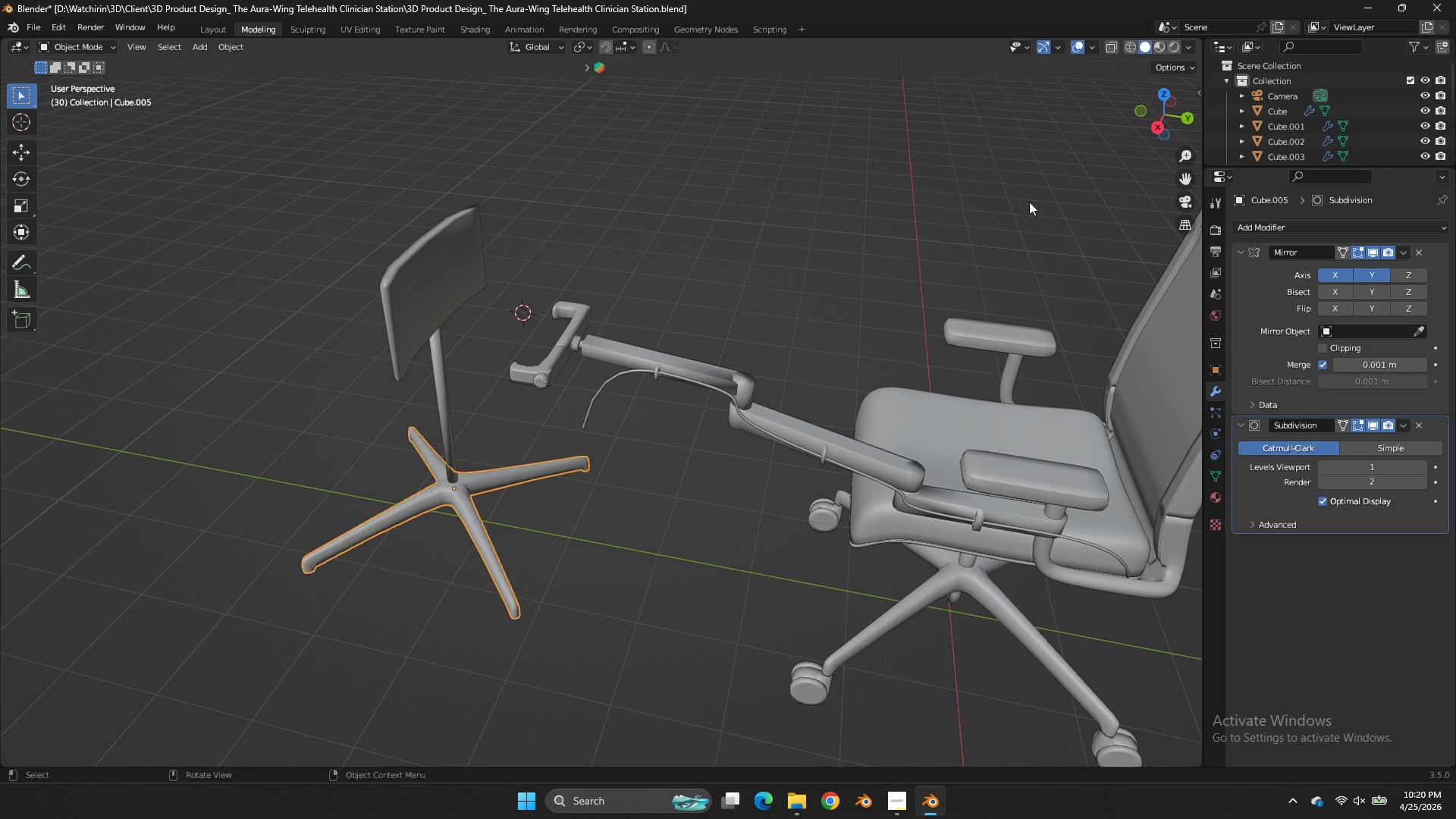 
key(Tab)
 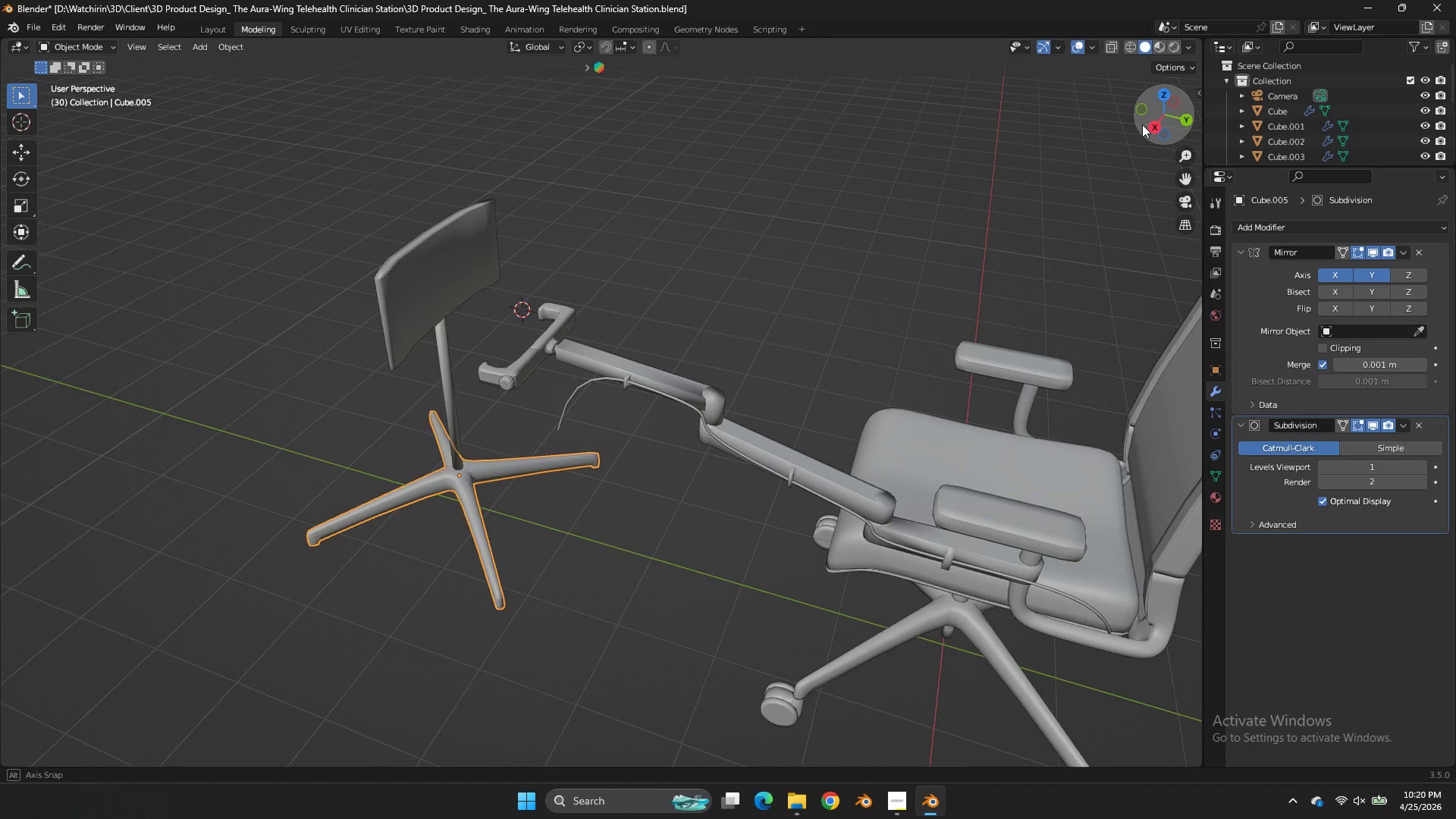 
left_click_drag(start_coordinate=[1164, 119], to_coordinate=[823, 143])
 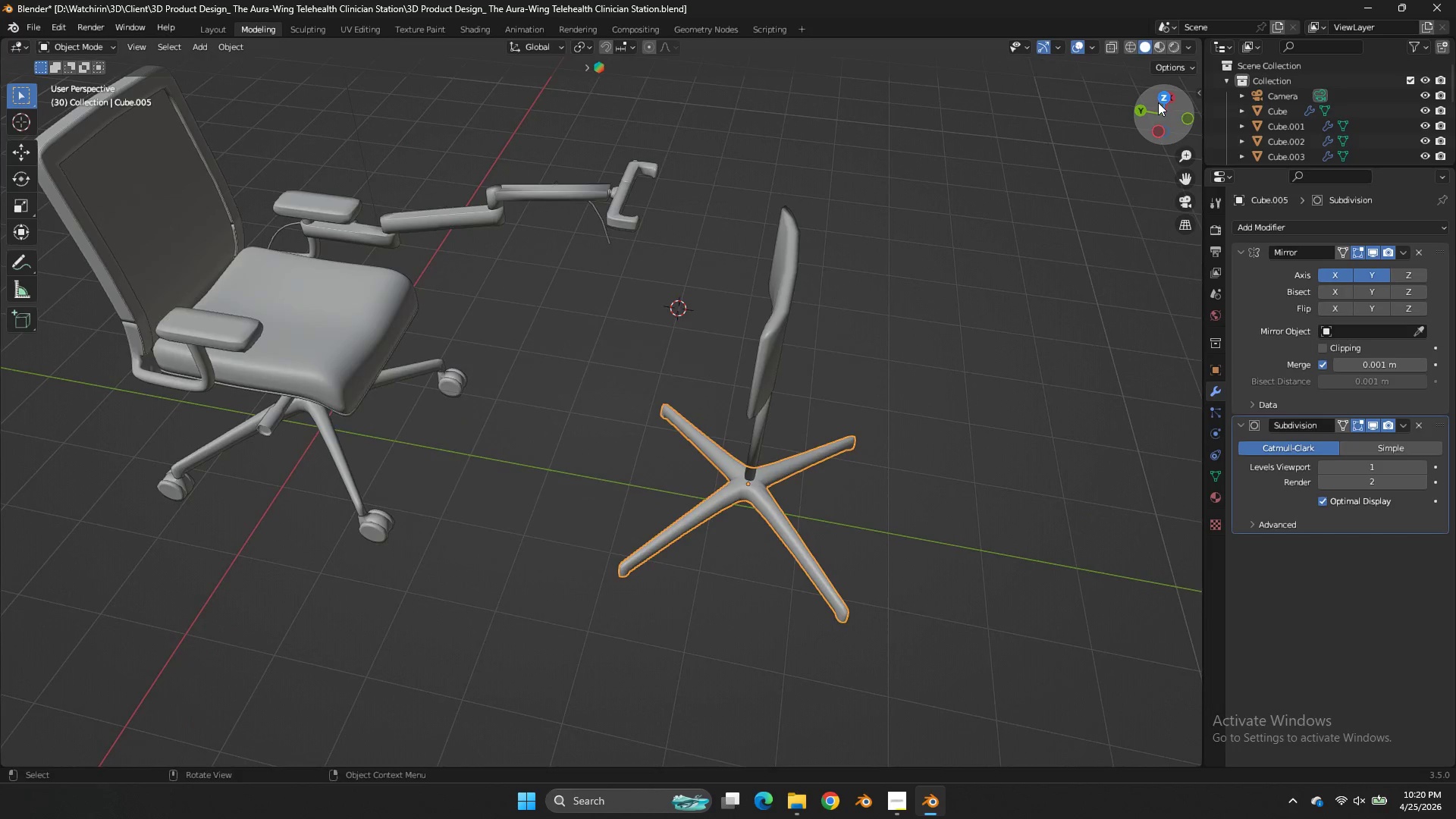 
left_click([1158, 102])
 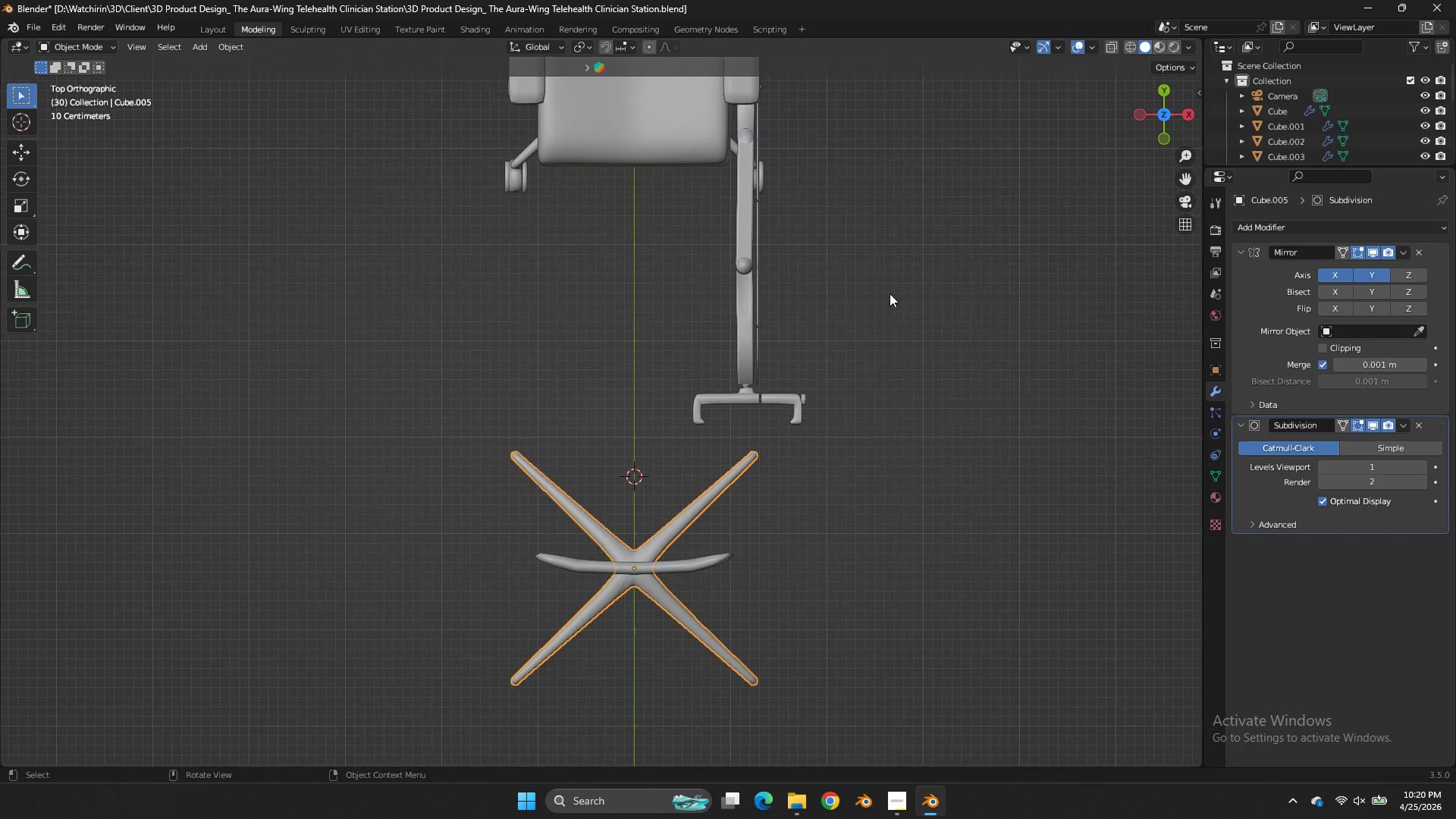 
type(gy)
 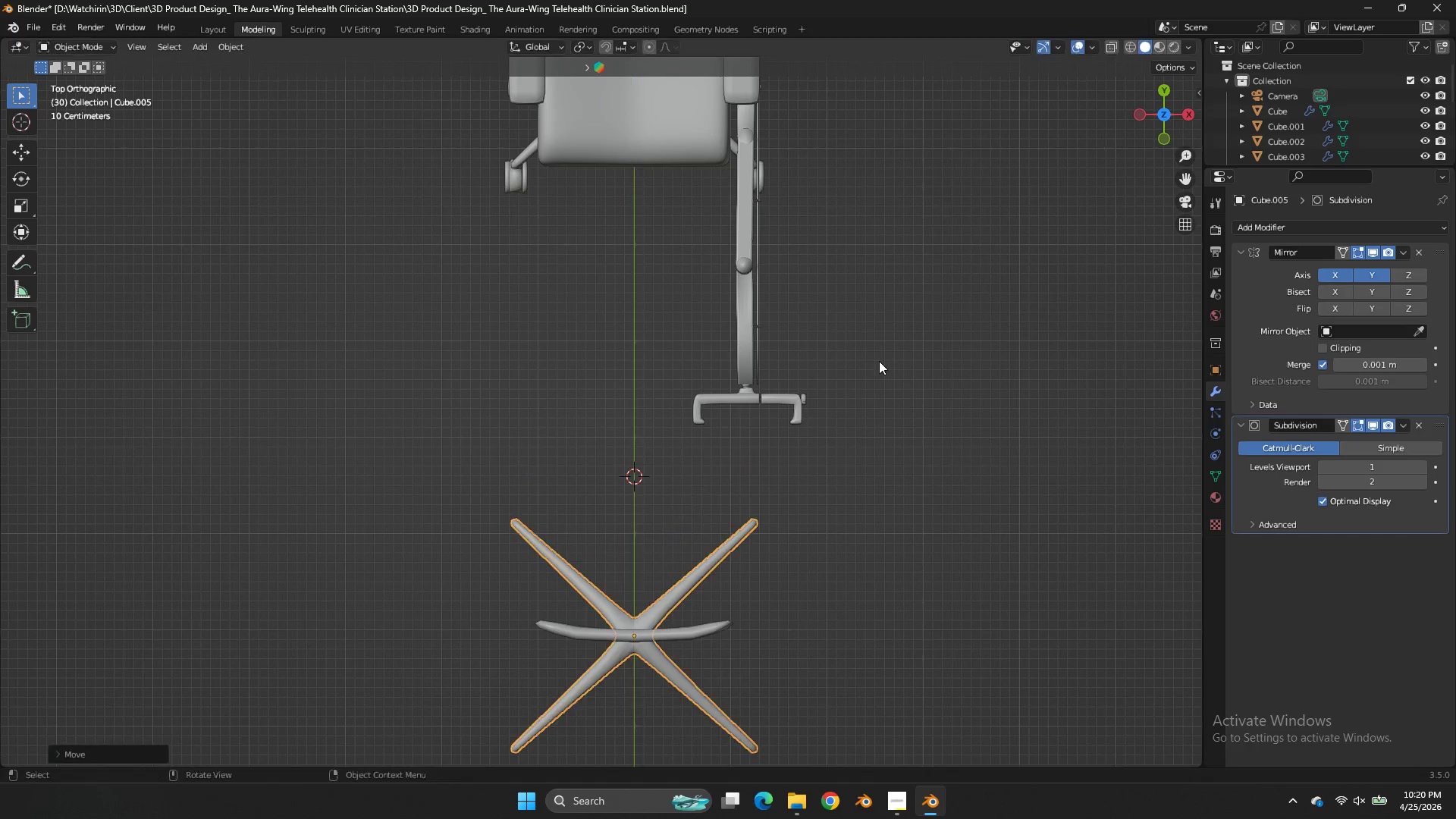 
left_click([879, 361])
 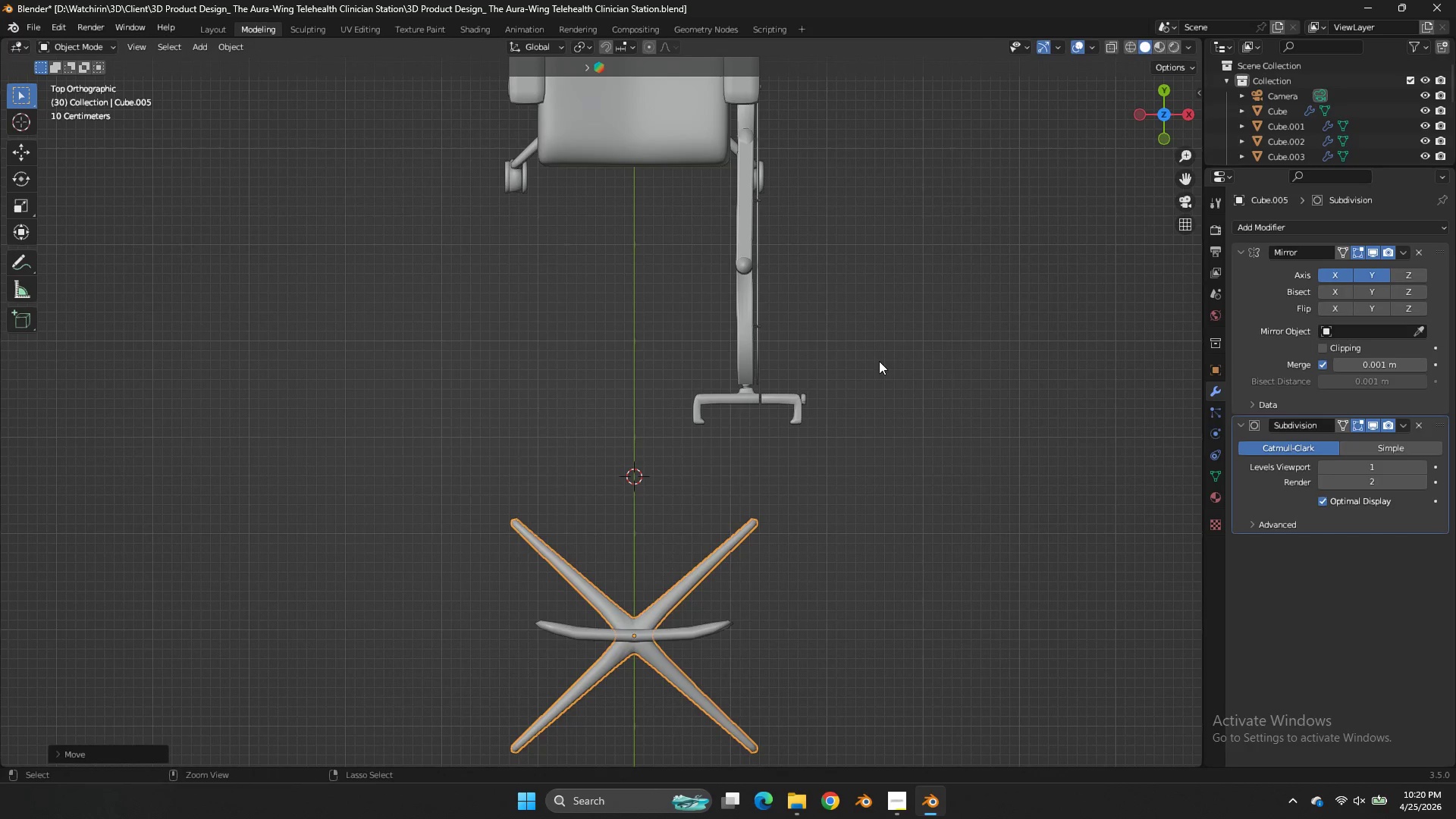 
key(Control+ControlLeft)
 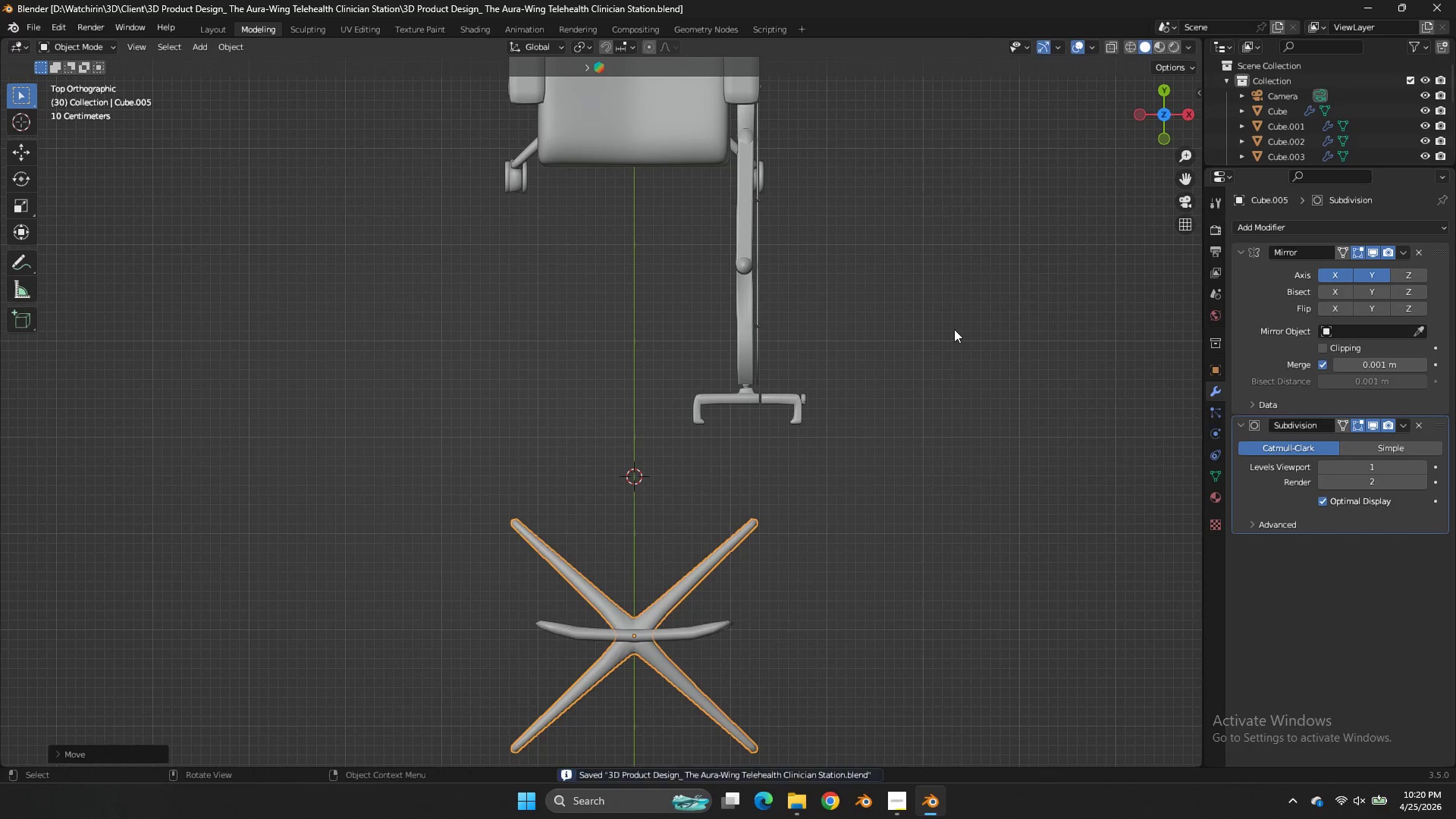 
key(Control+S)
 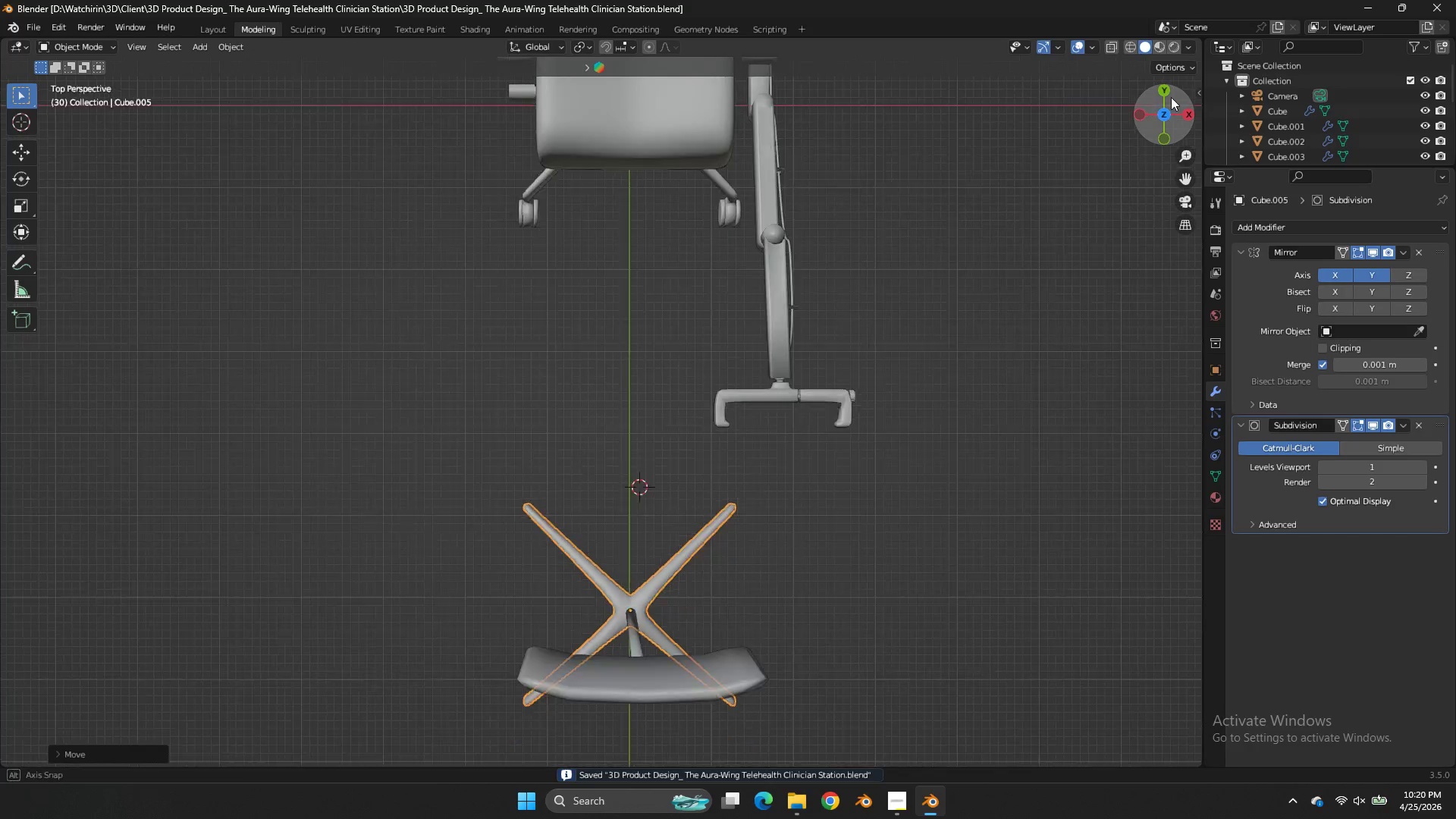 
left_click_drag(start_coordinate=[1163, 101], to_coordinate=[1194, 77])
 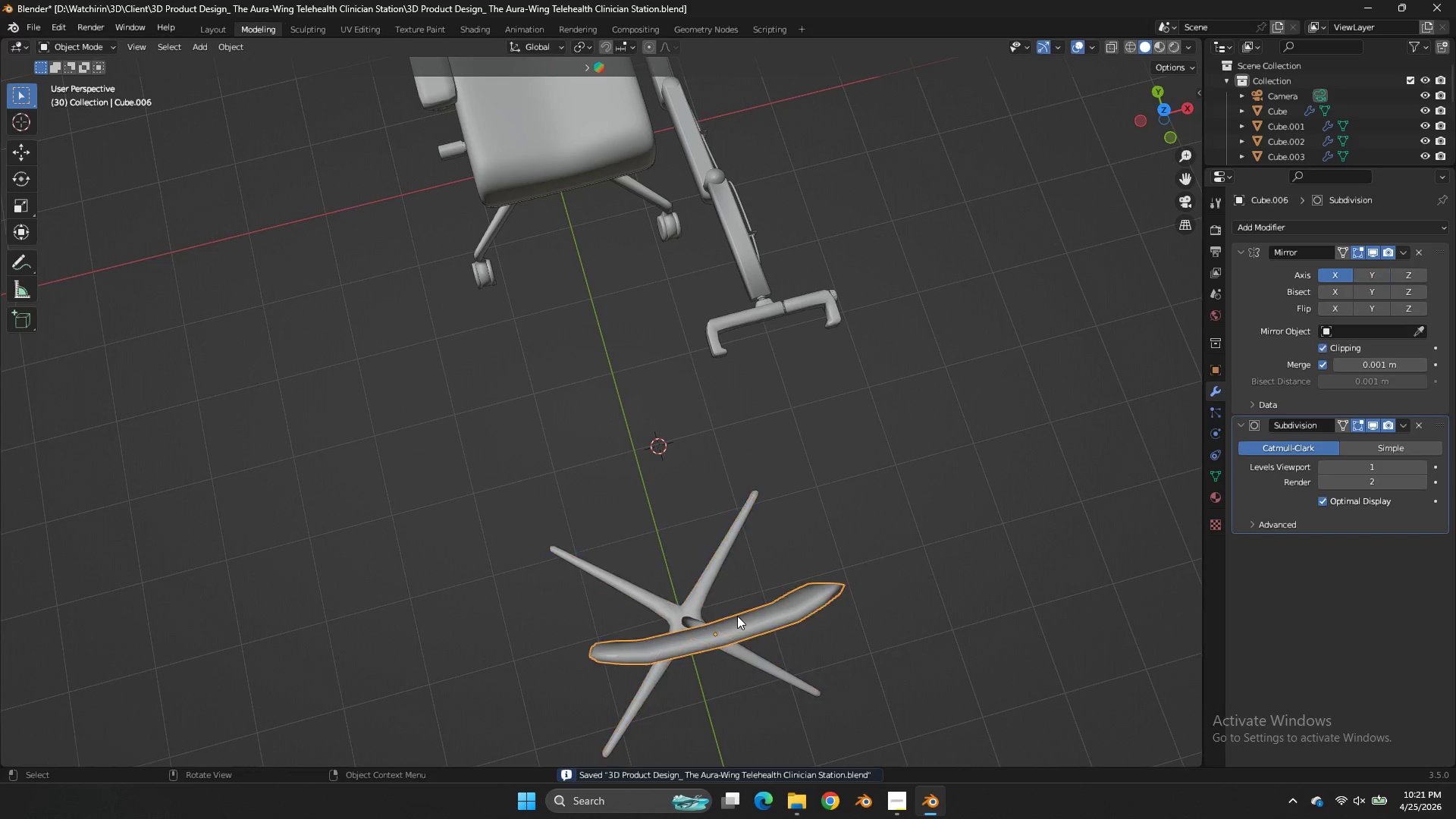 
left_click([737, 616])
 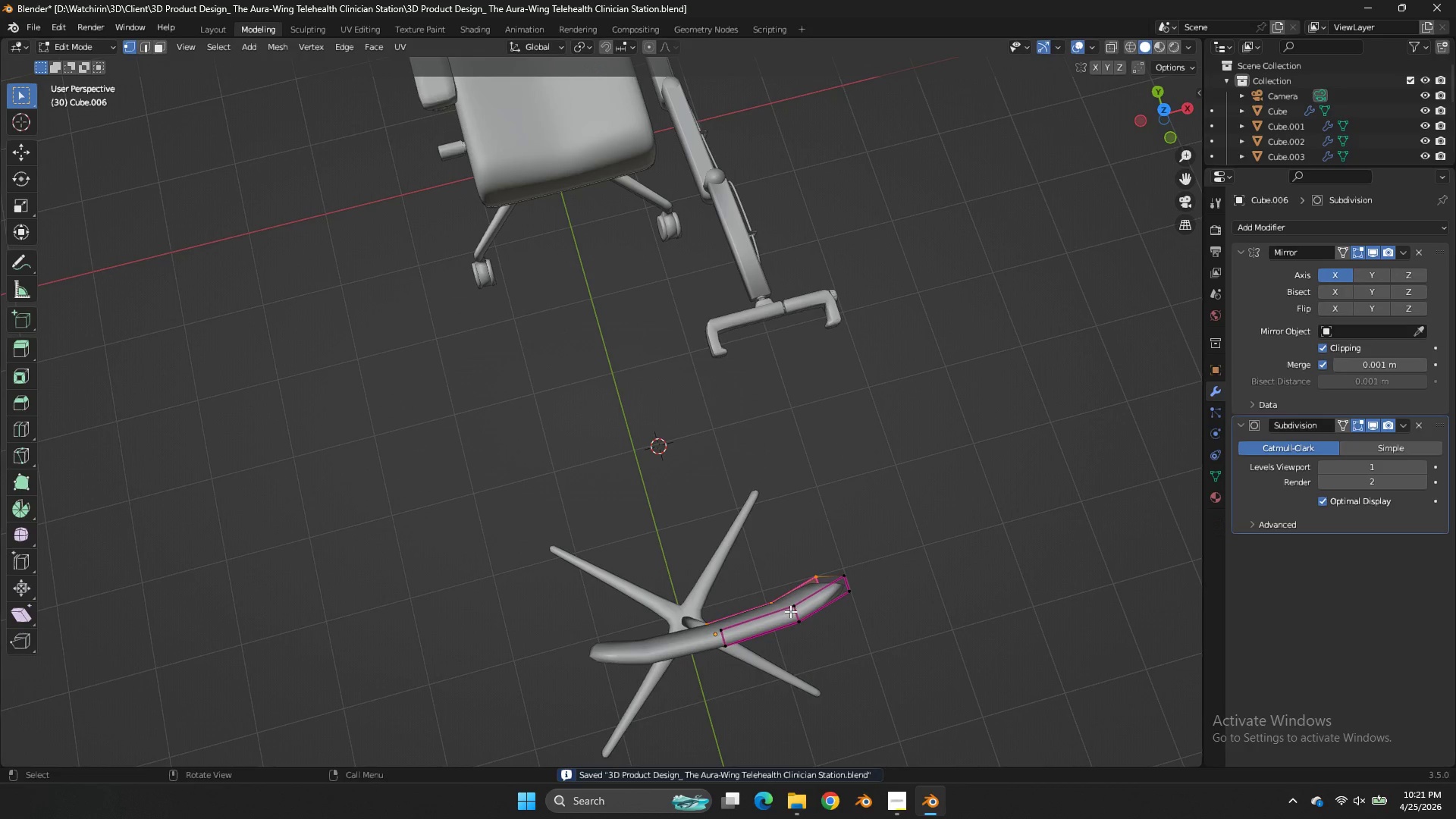 
key(Tab)
 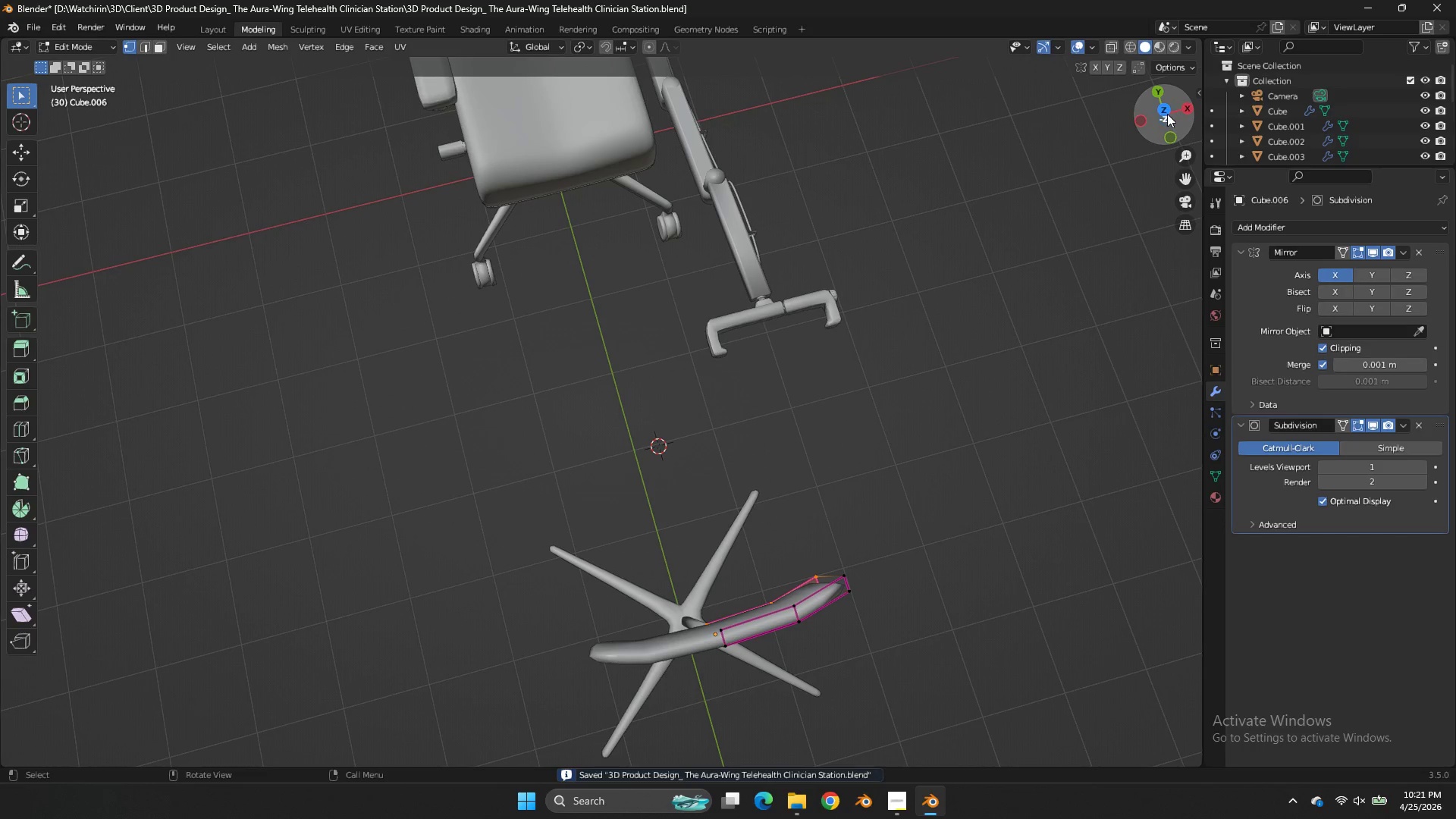 
left_click([1166, 113])
 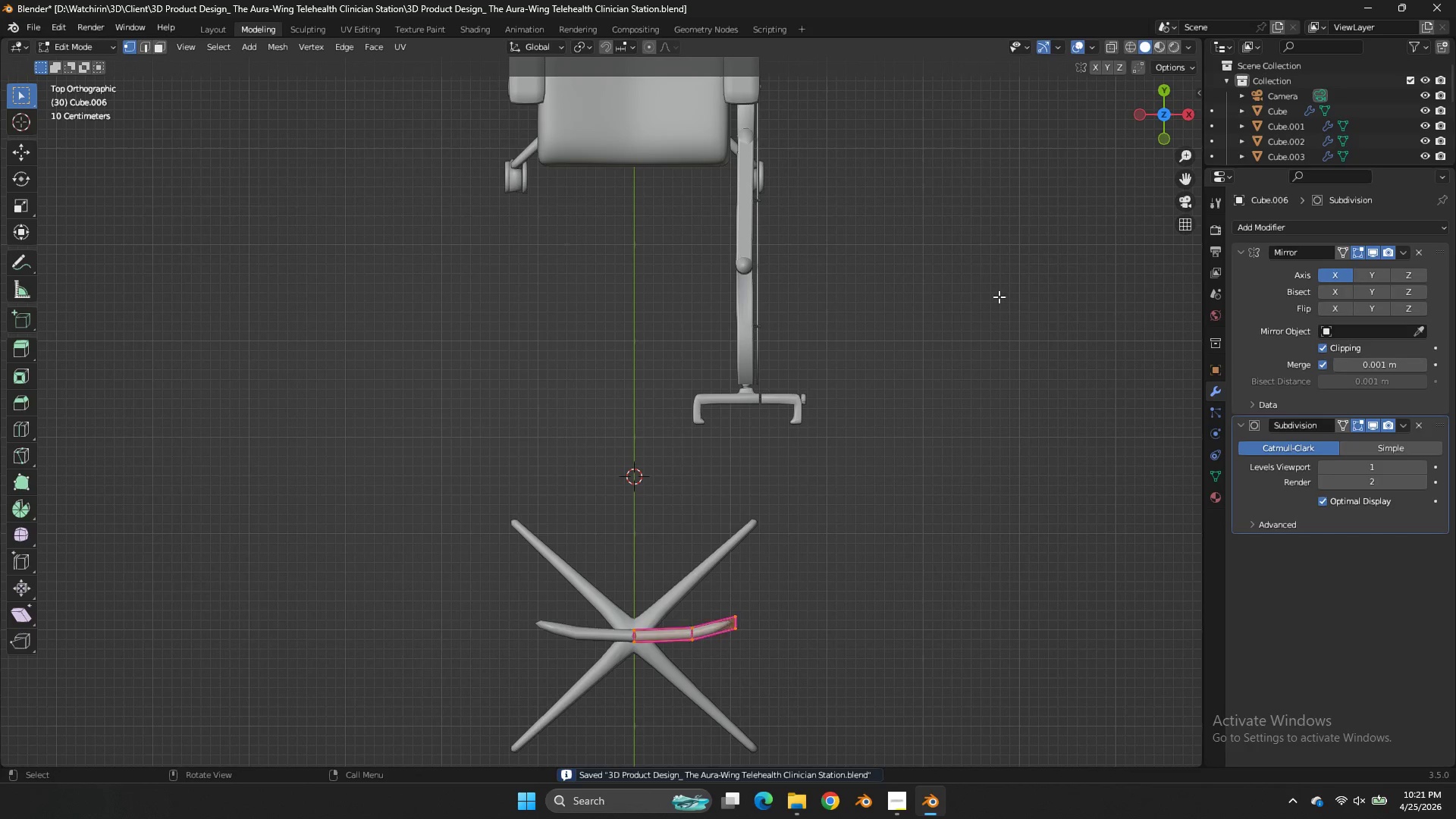 
type(asy)
 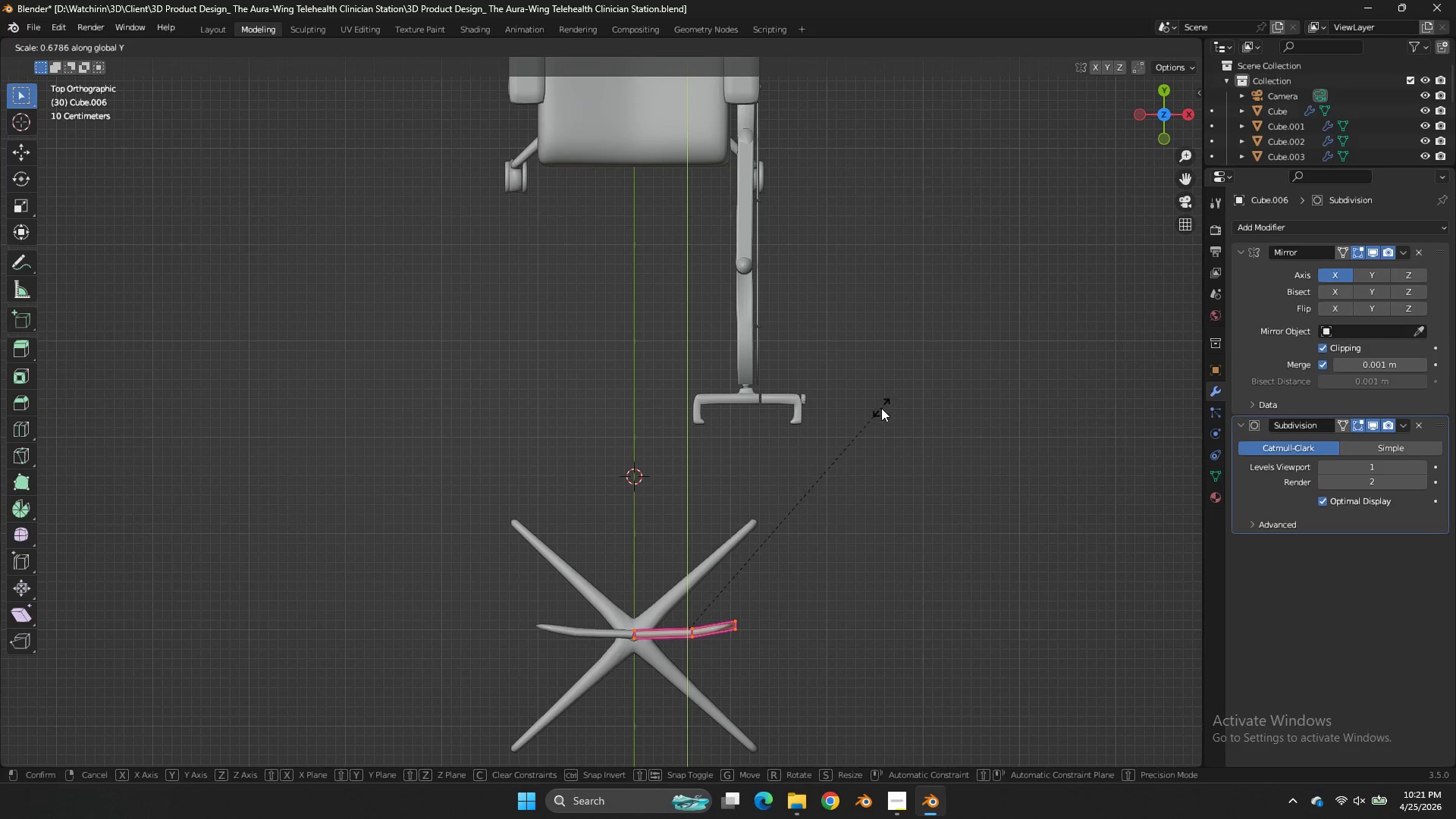 
left_click([880, 410])
 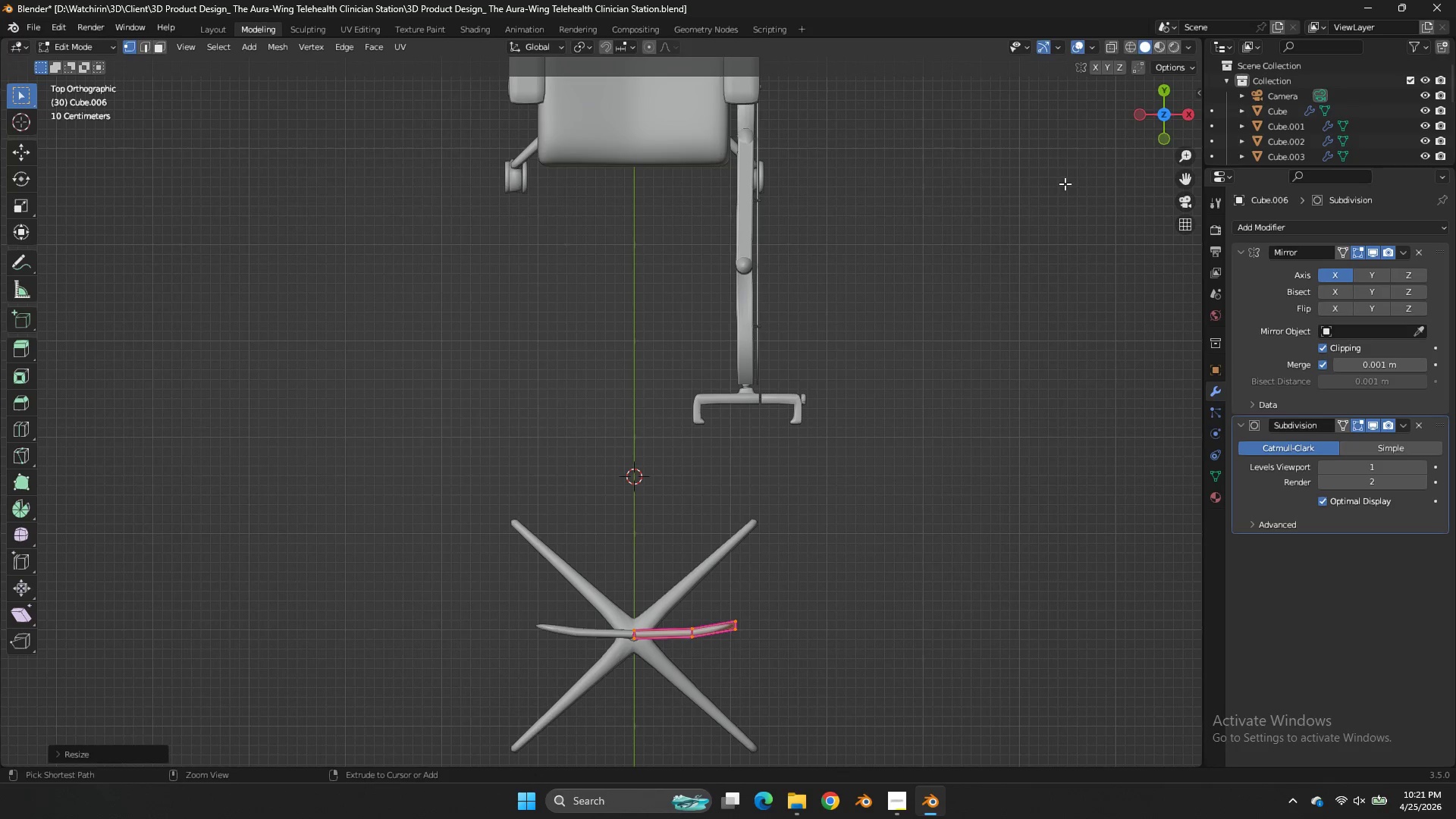 
key(Control+ControlLeft)
 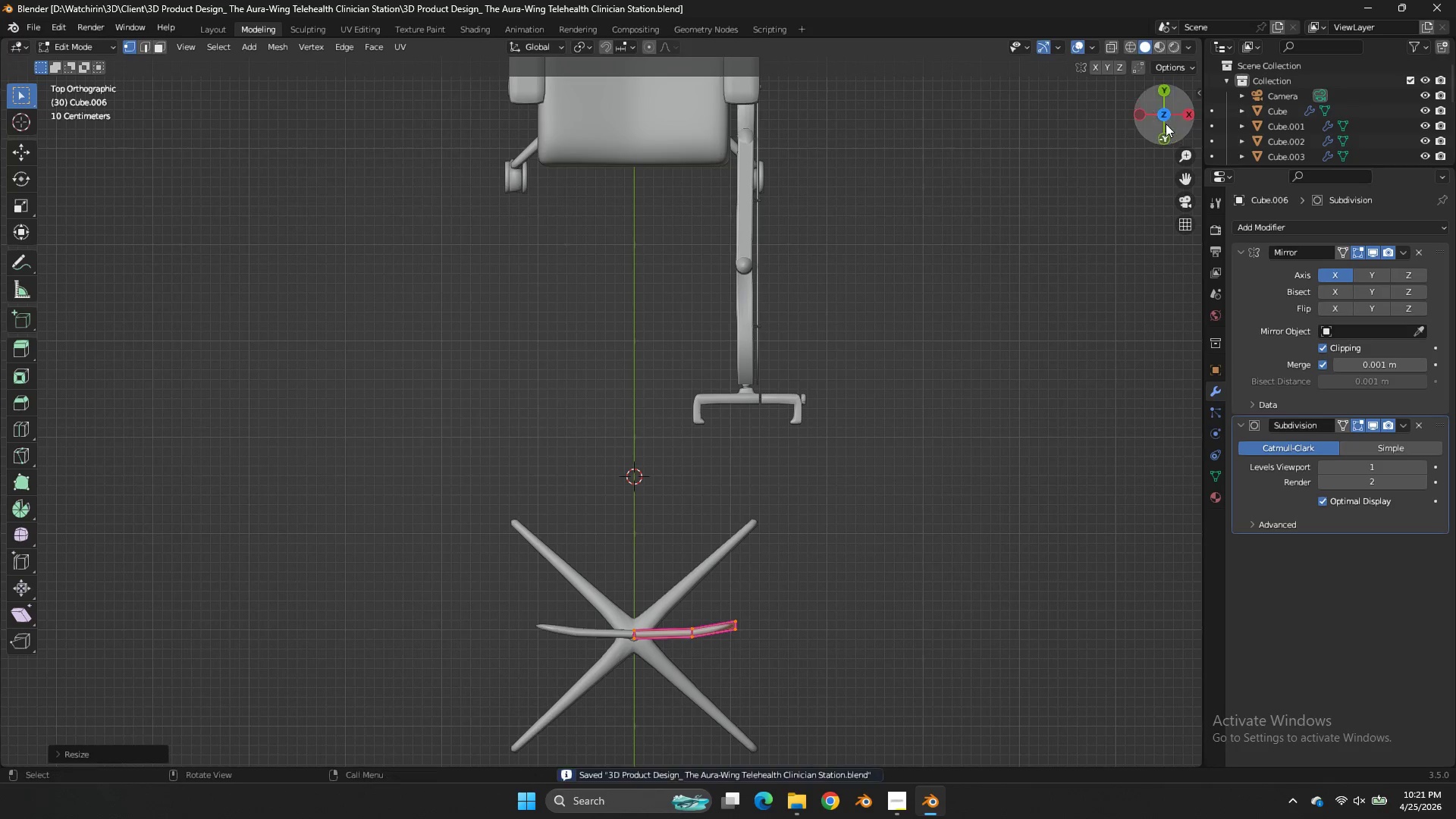 
key(Control+S)
 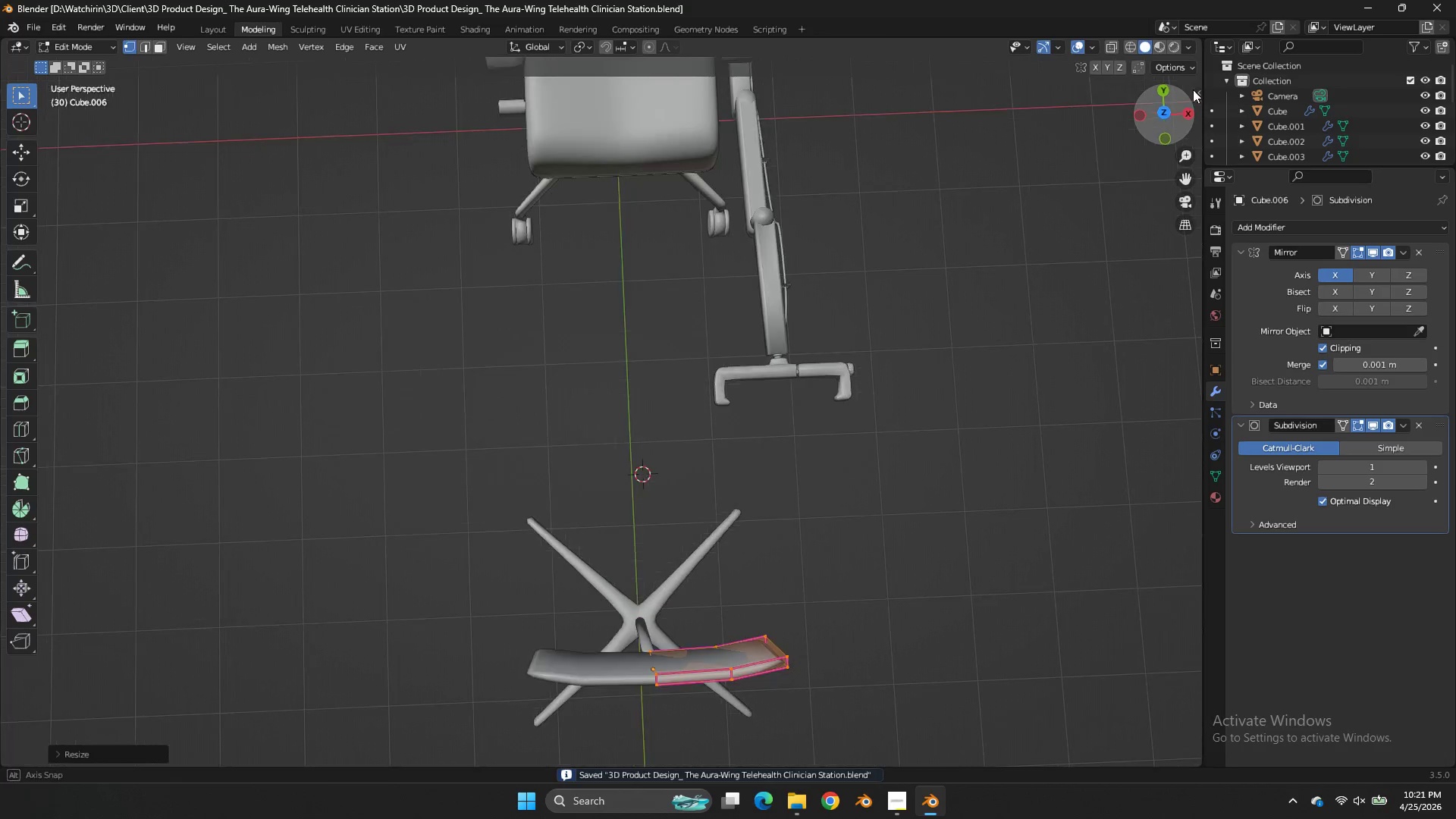 
left_click_drag(start_coordinate=[1181, 116], to_coordinate=[8, 695])
 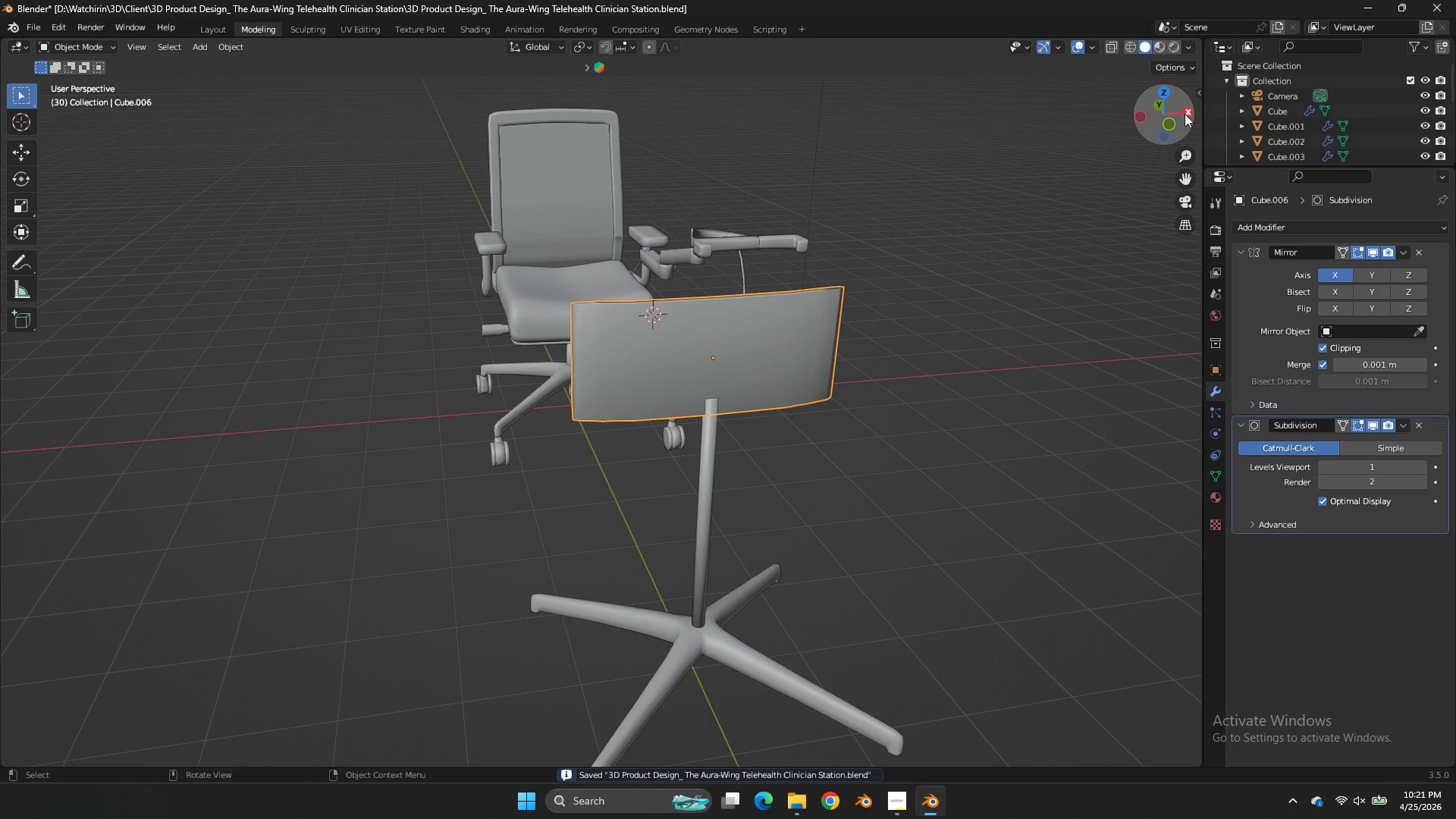 
key(Tab)
 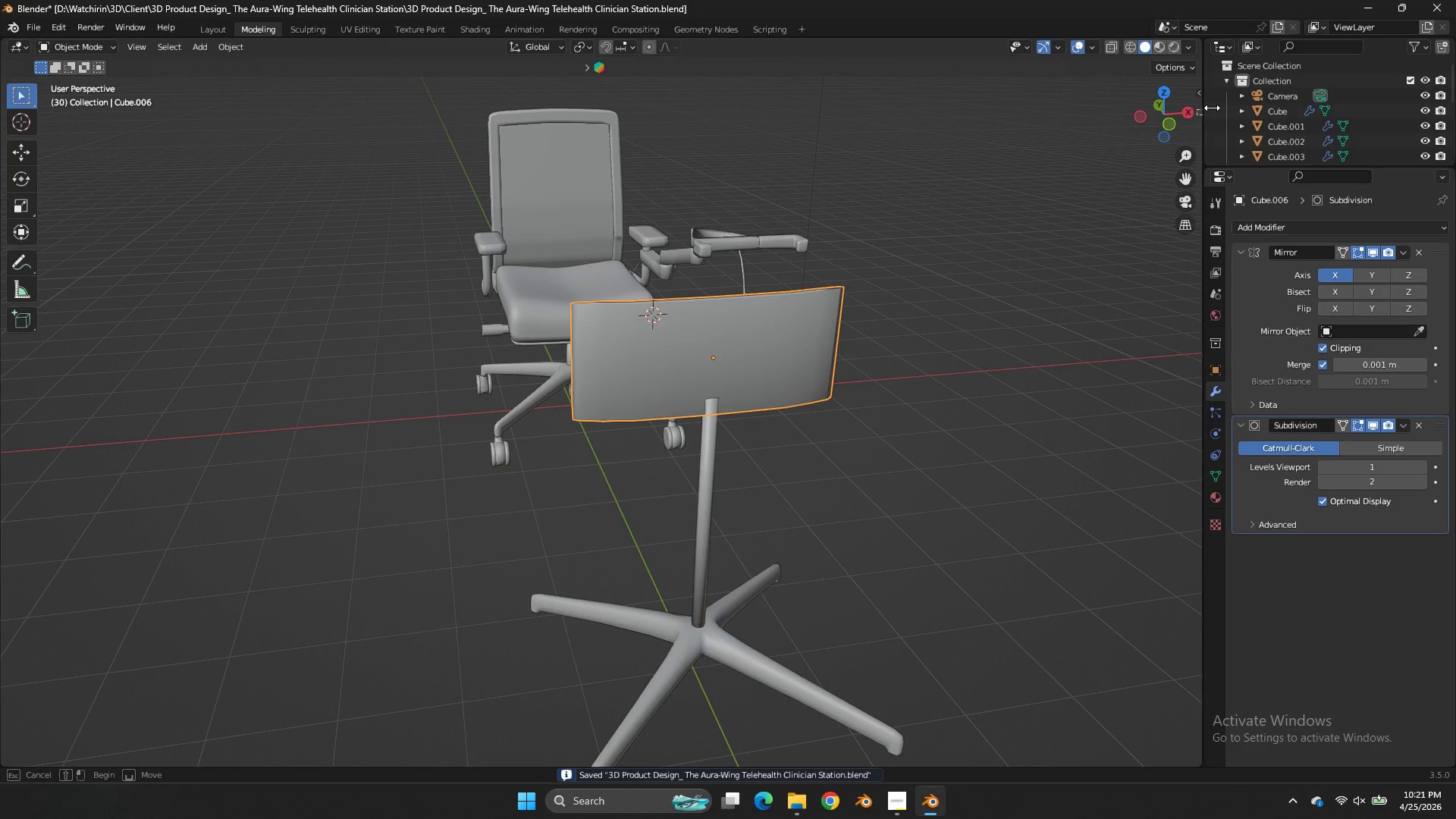 
left_click_drag(start_coordinate=[1197, 115], to_coordinate=[1335, 65])
 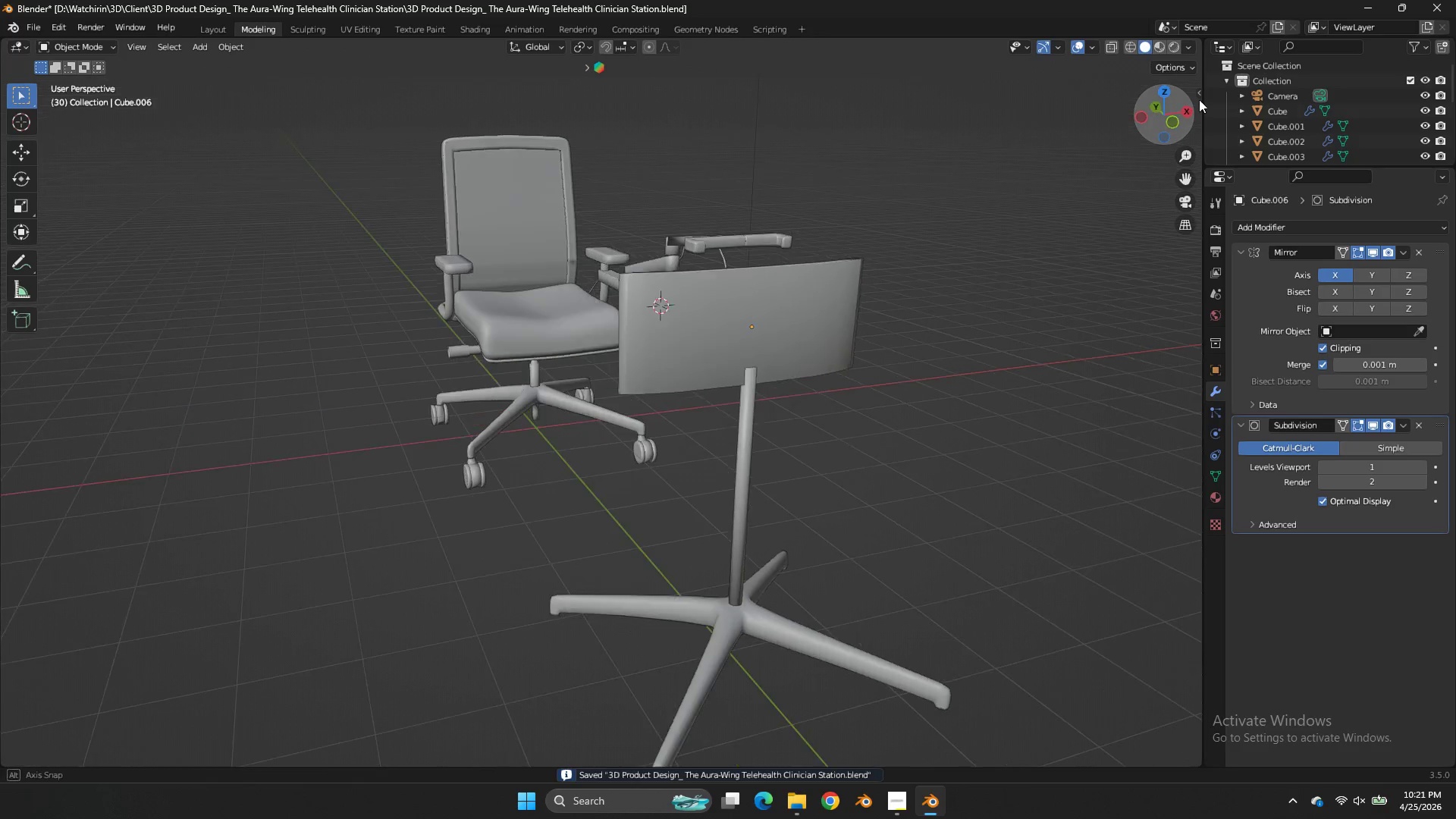 
left_click_drag(start_coordinate=[1166, 115], to_coordinate=[11, 128])
 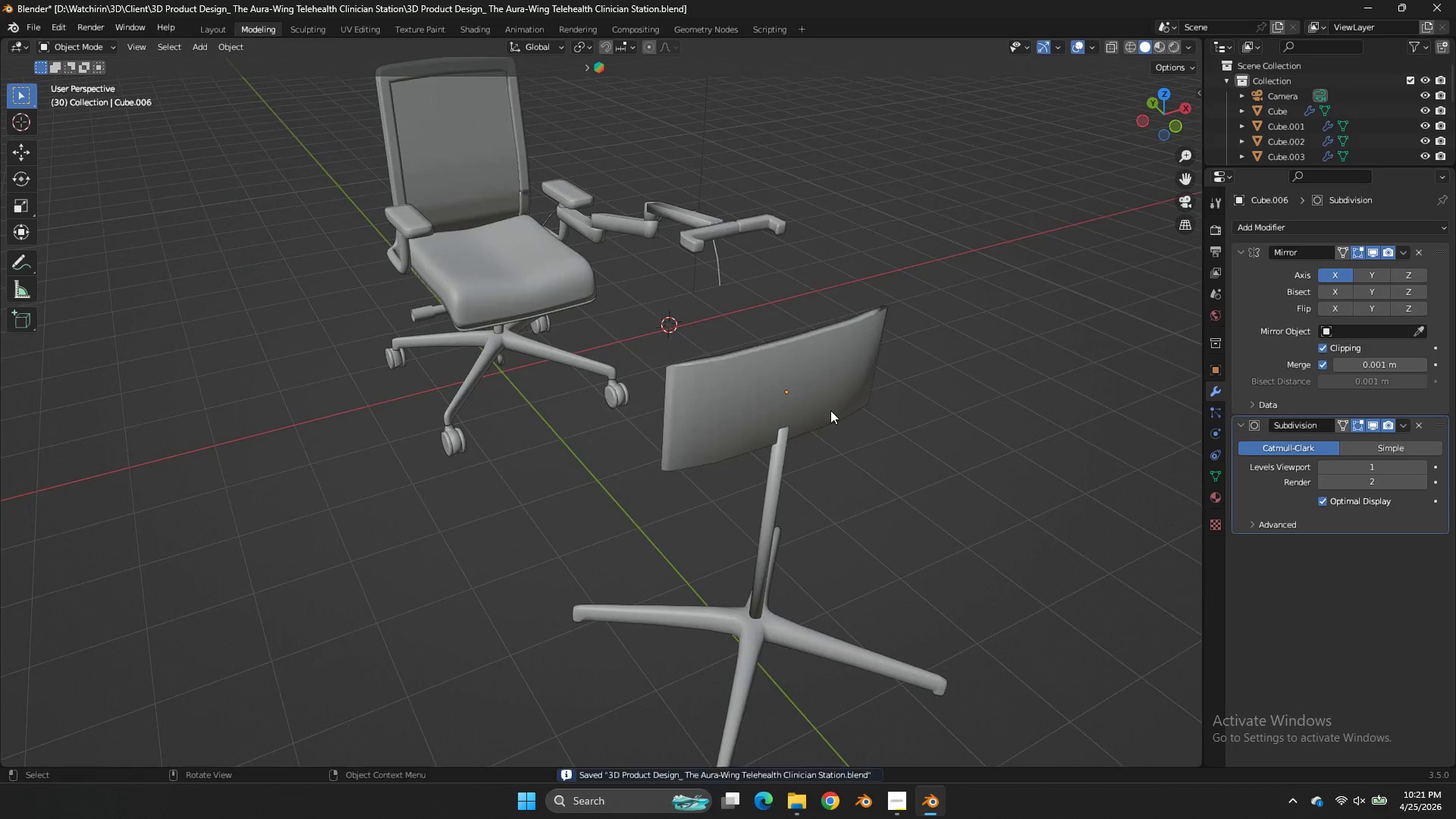 
left_click([830, 410])
 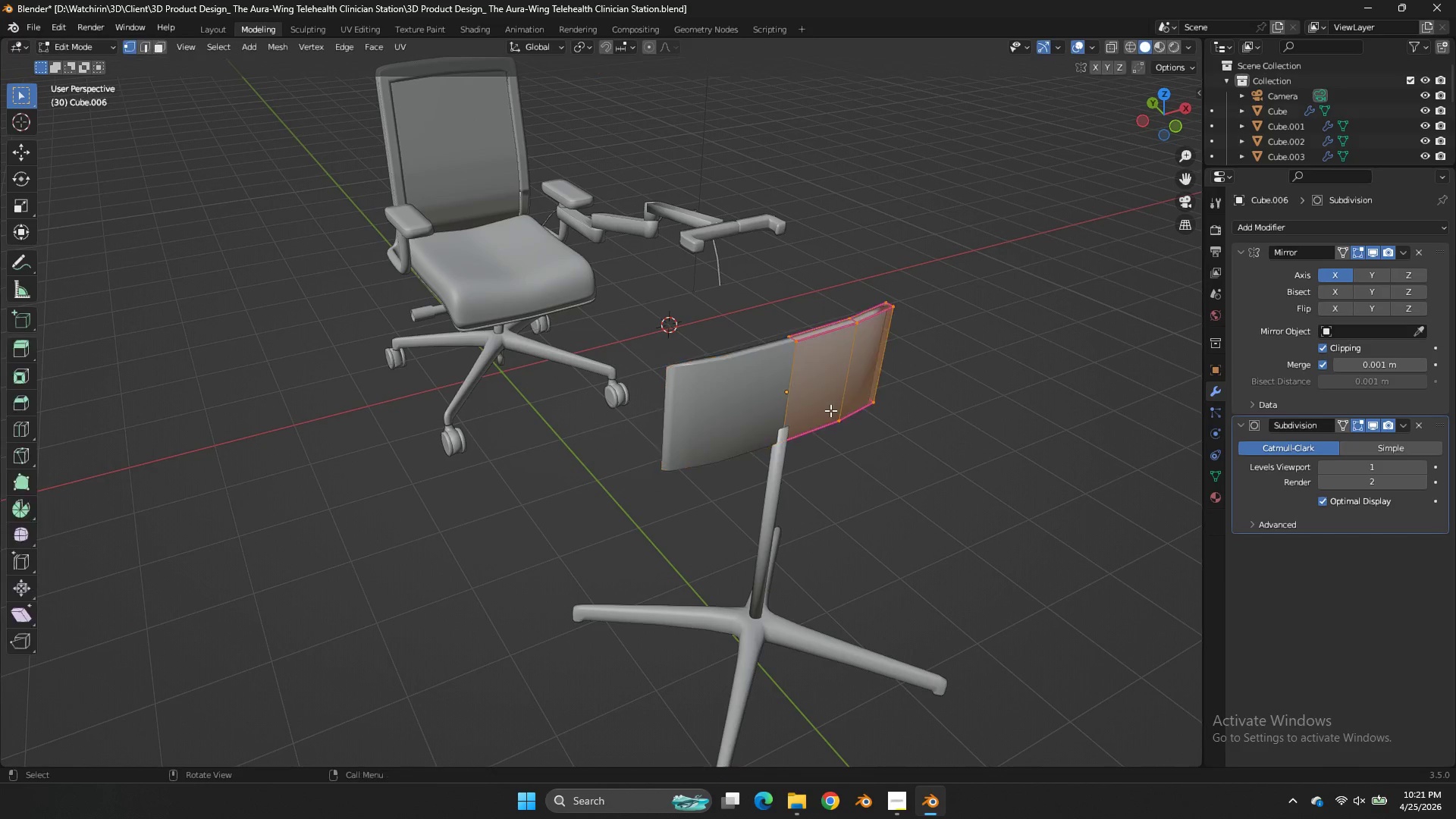 
key(Tab)
 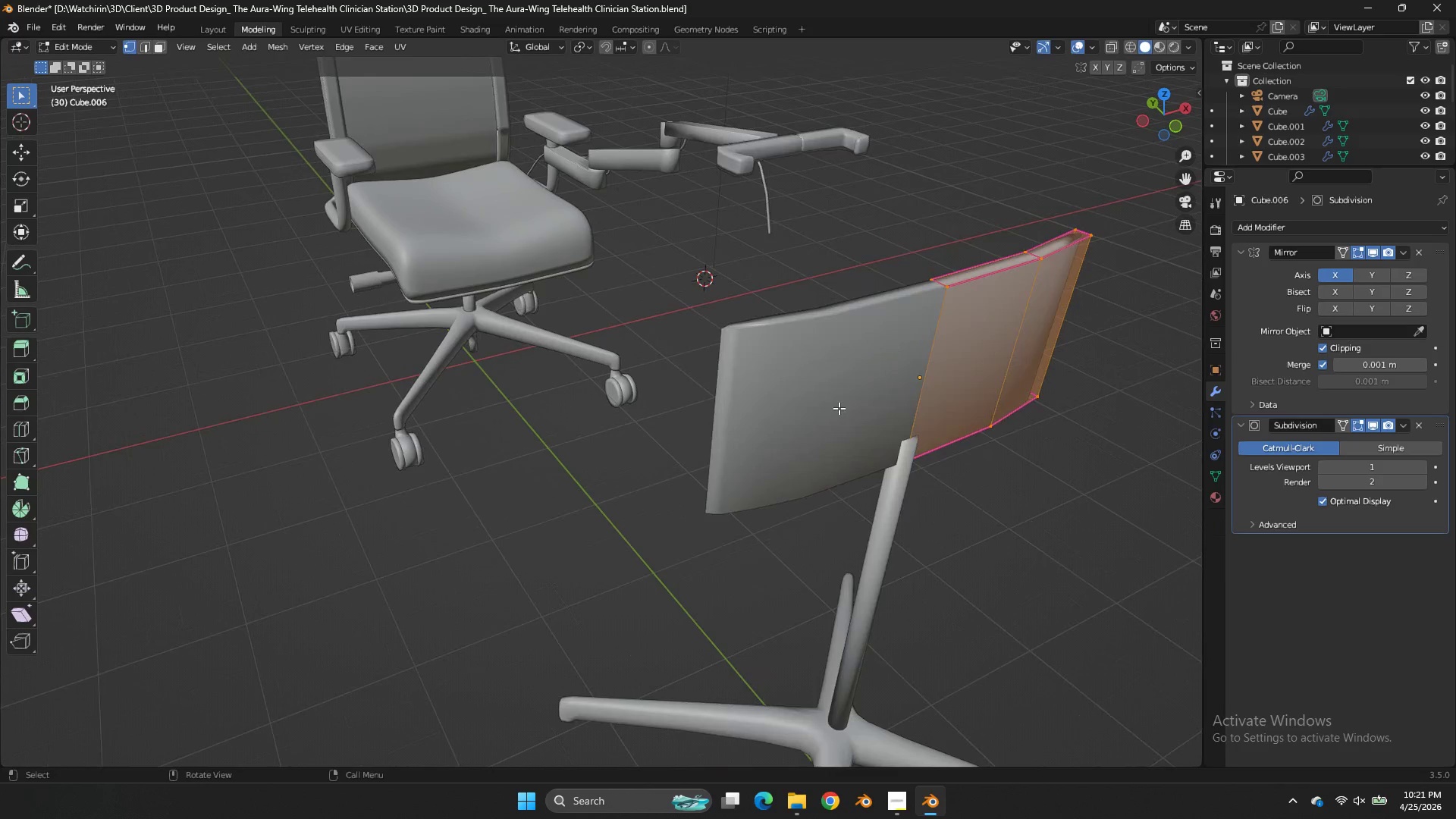 
scroll: coordinate [830, 410], scroll_direction: up, amount: 2.0
 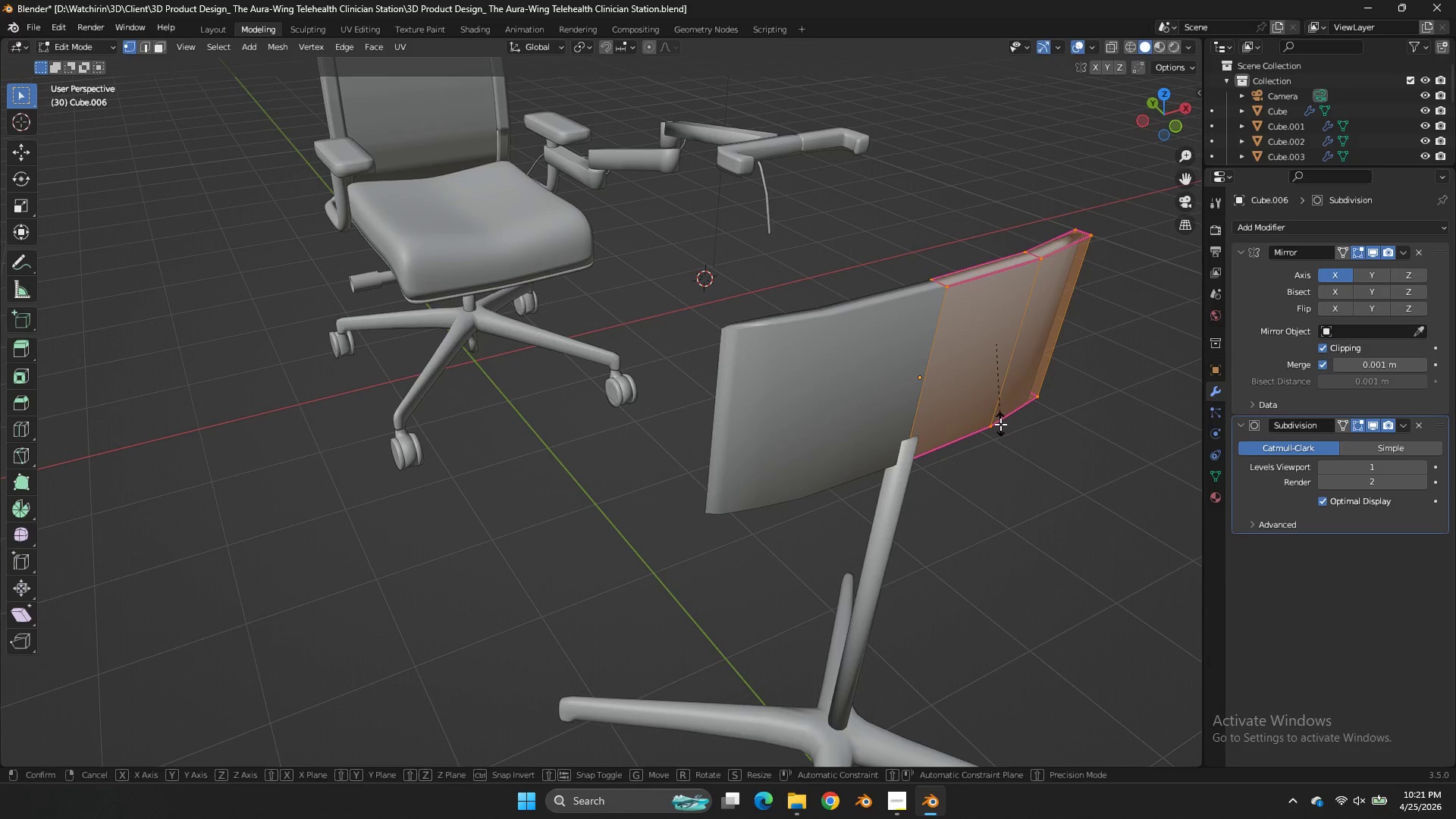 
type(sy)
 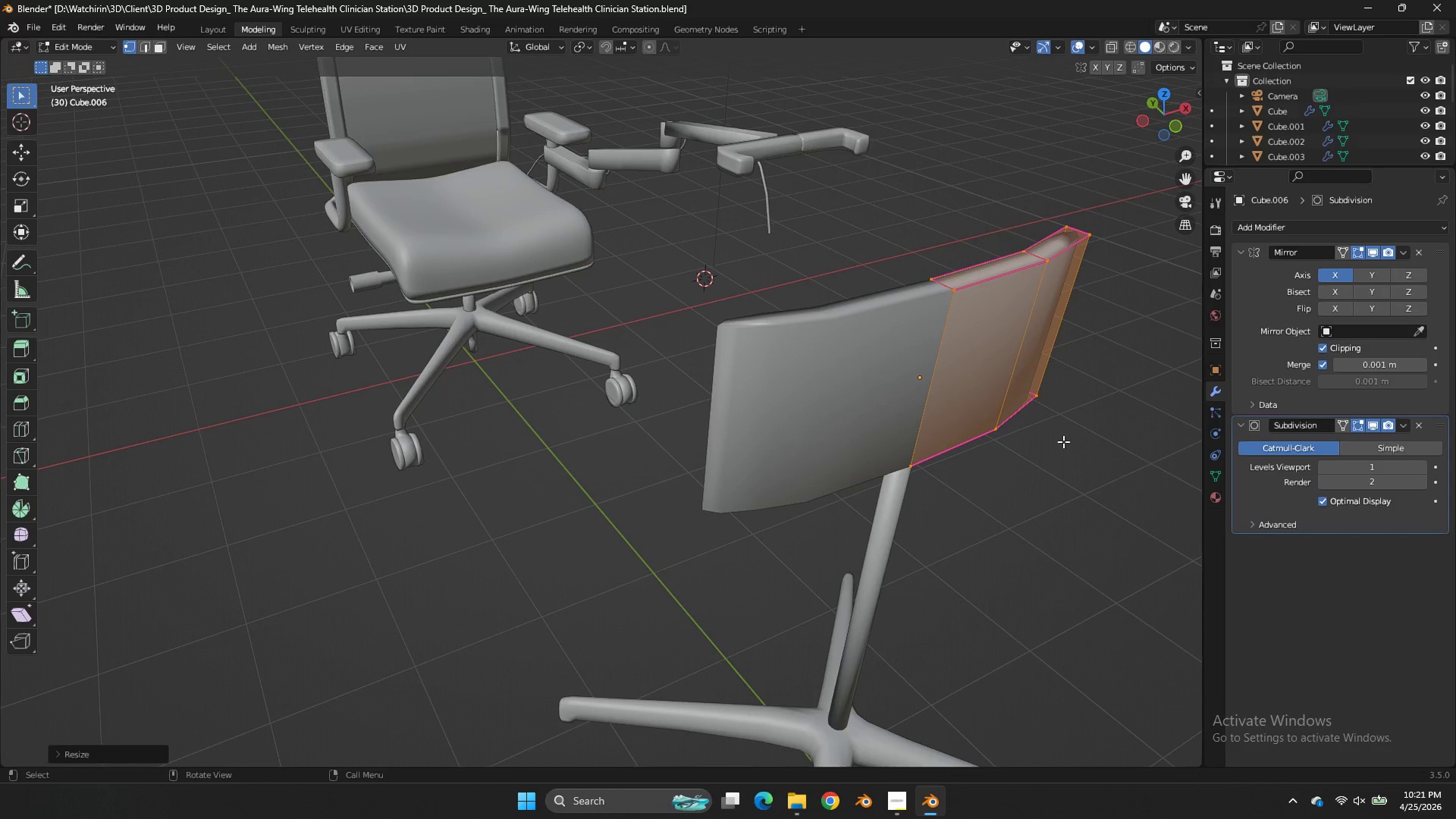 
key(Control+ControlLeft)
 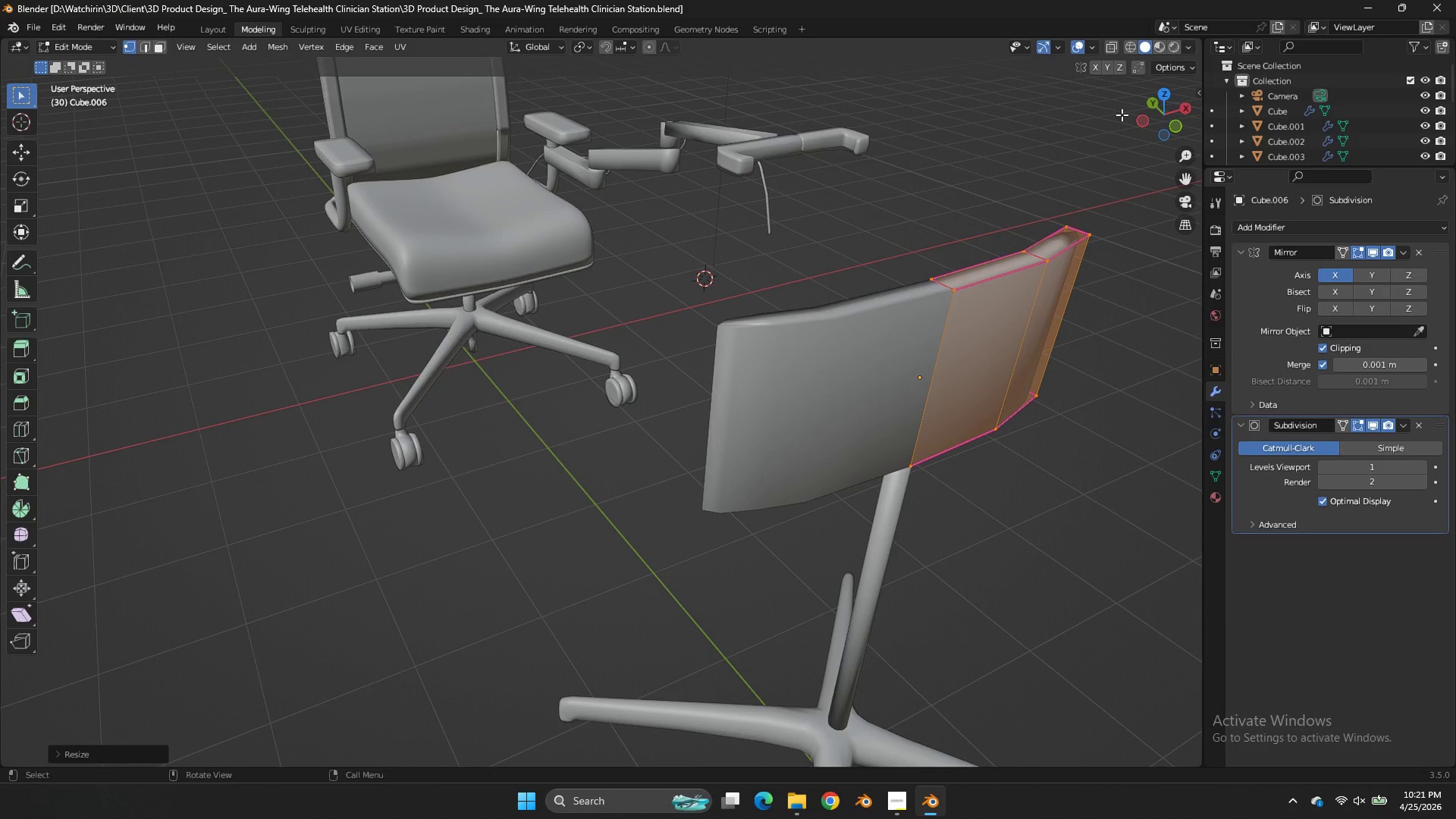 
key(Control+S)
 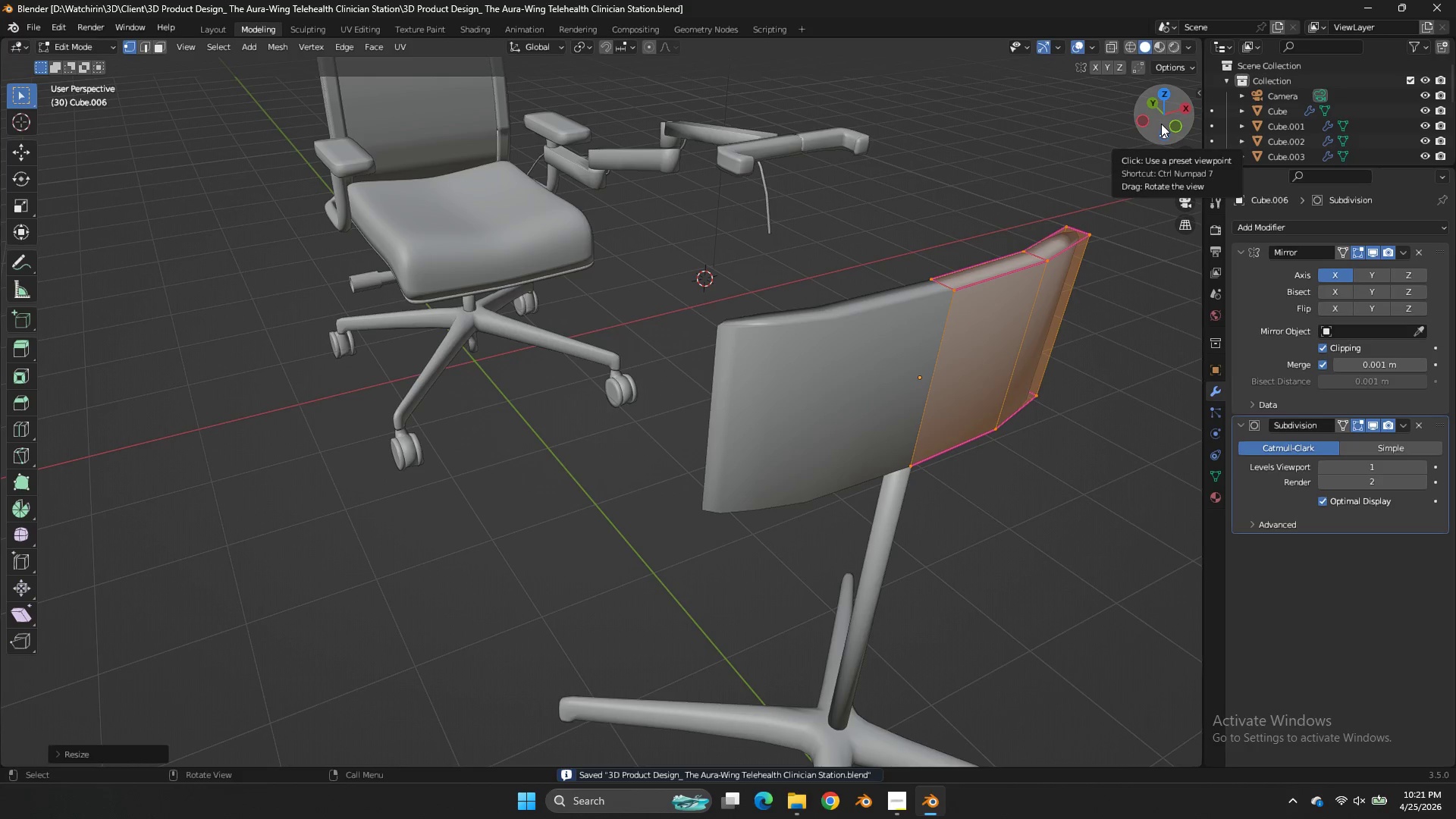 
key(Tab)
 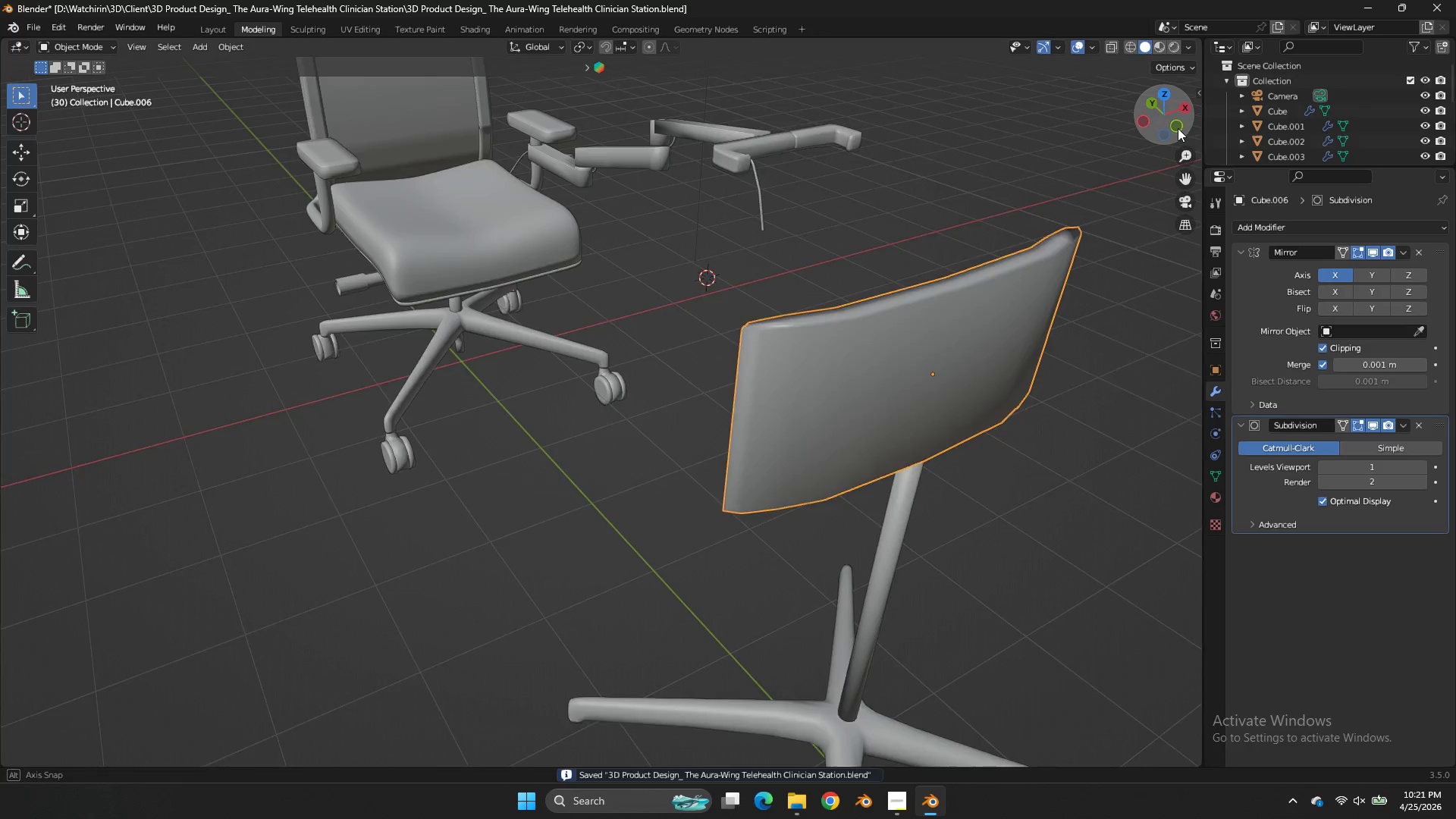 
left_click_drag(start_coordinate=[1161, 124], to_coordinate=[1199, 124])
 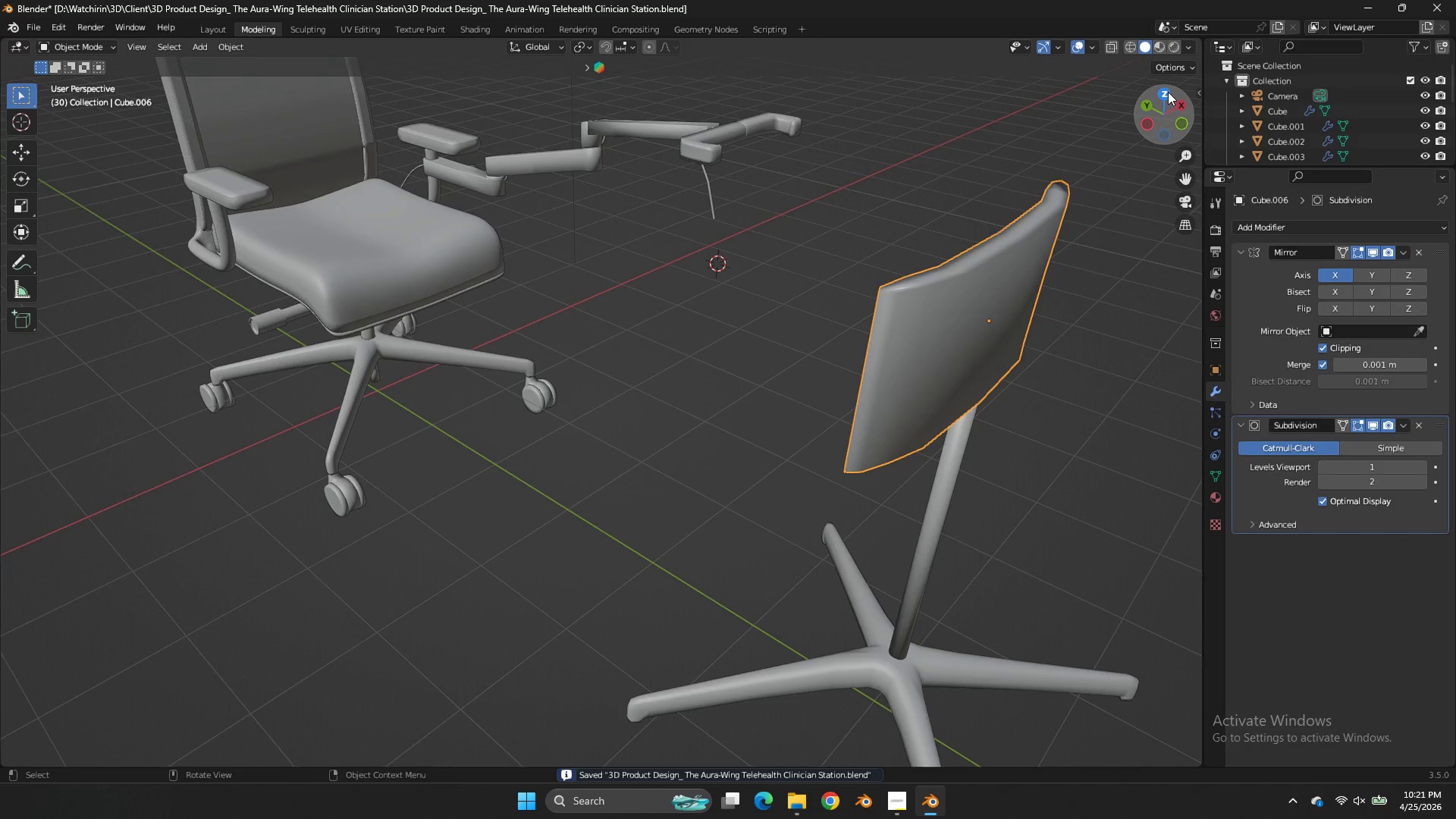 
left_click([1168, 92])
 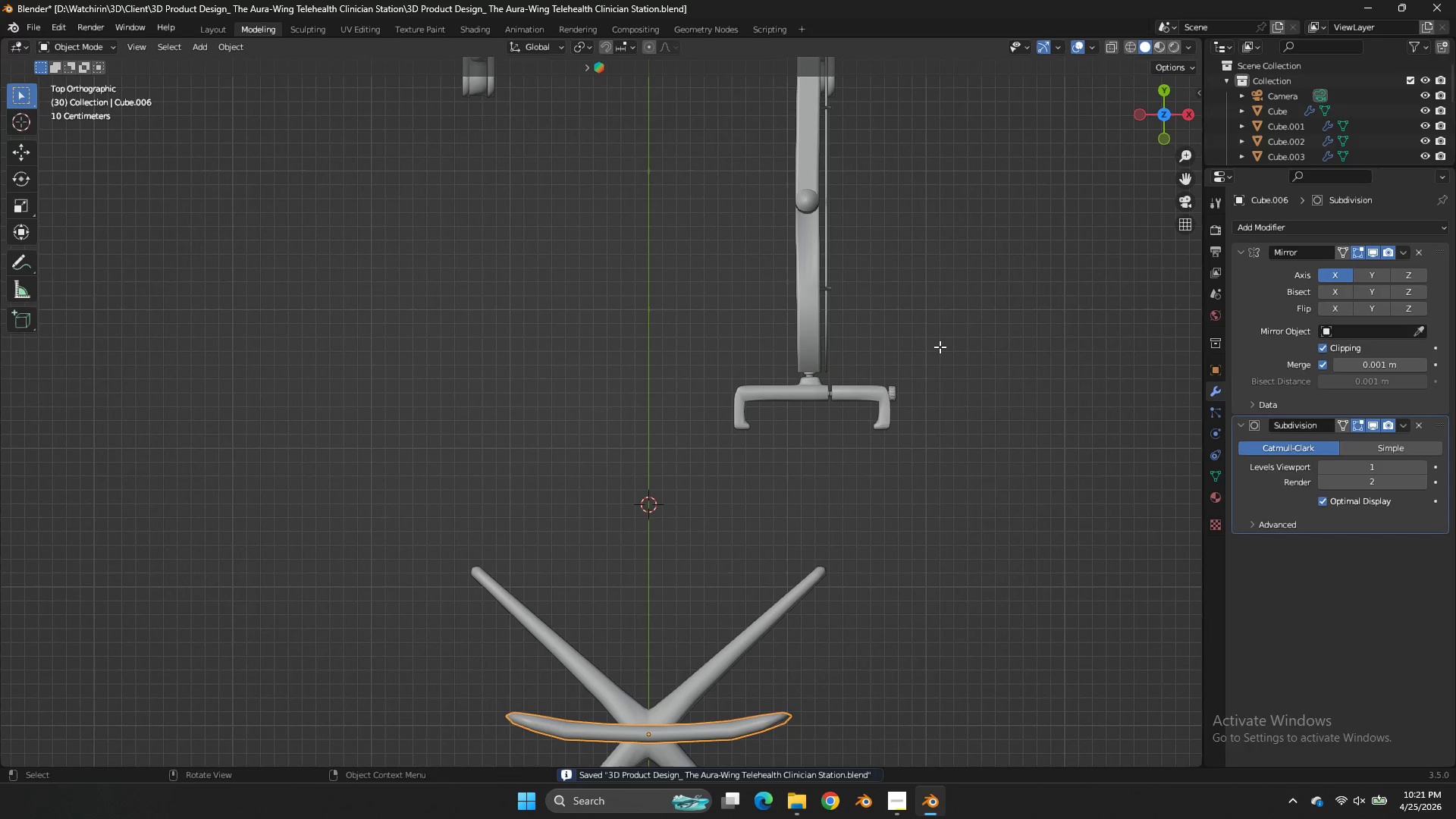 
hold_key(key=ShiftLeft, duration=0.73)
 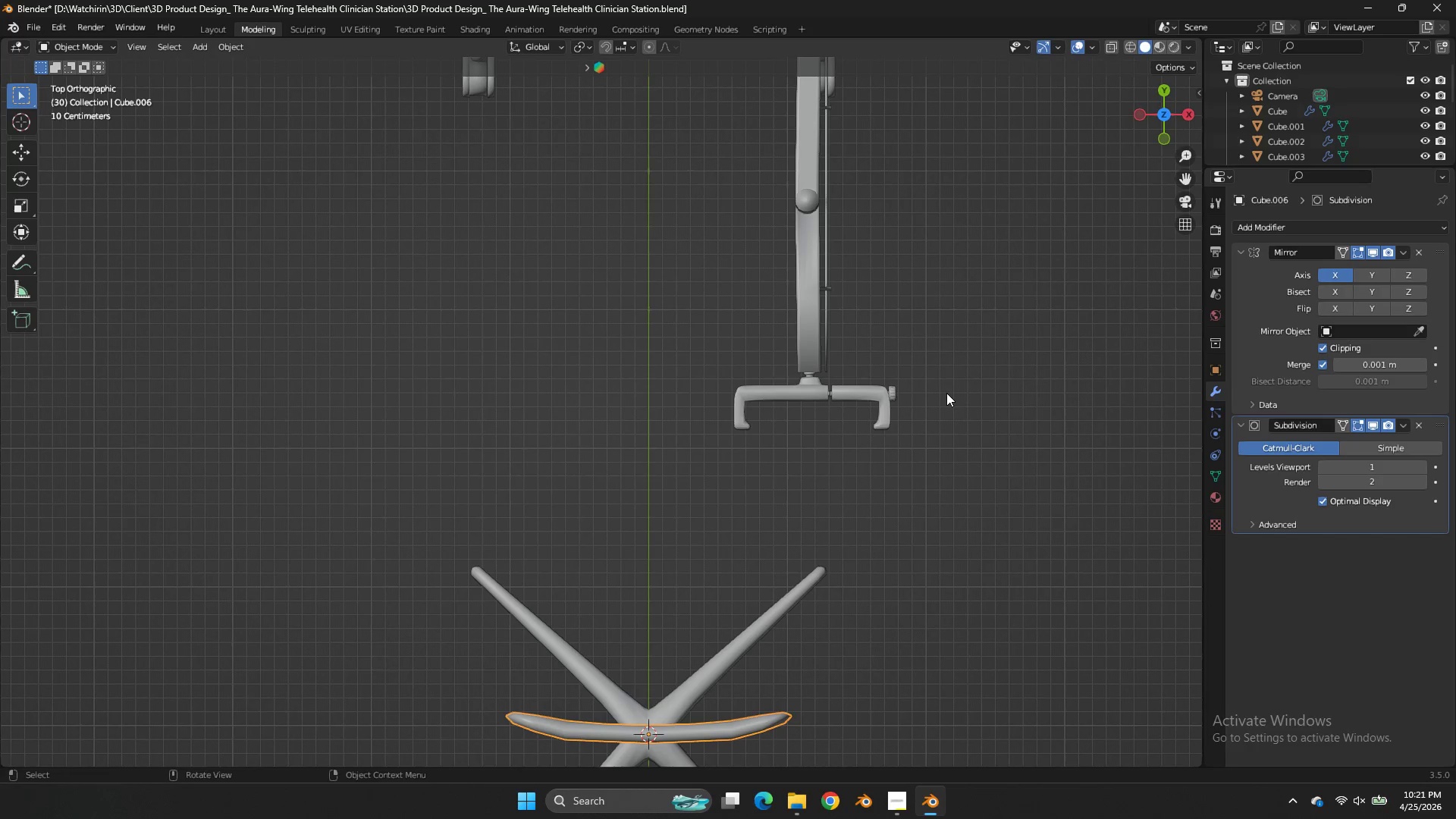 
hold_key(key=S, duration=0.62)
 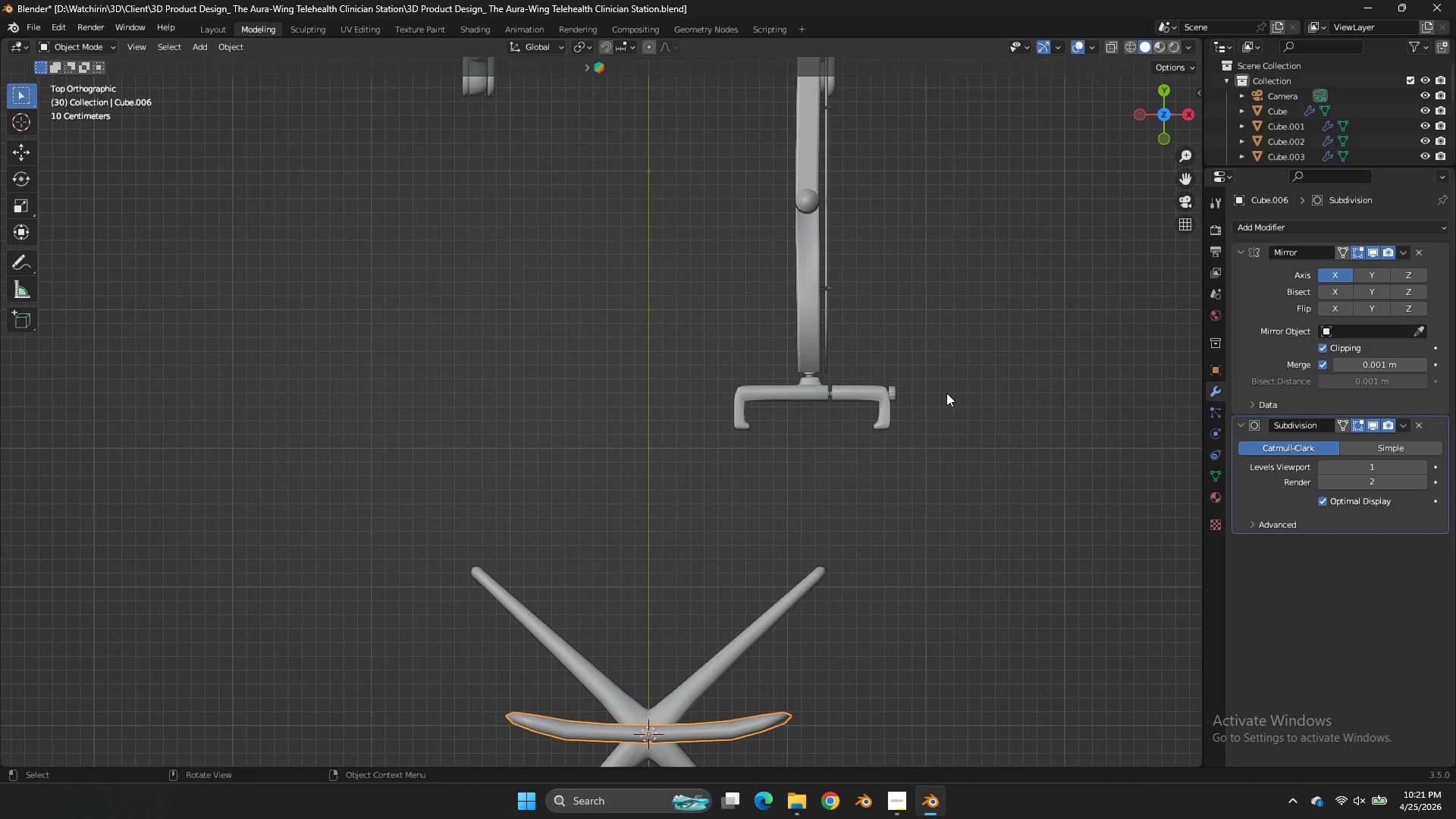 
key(Shift+ShiftLeft)
 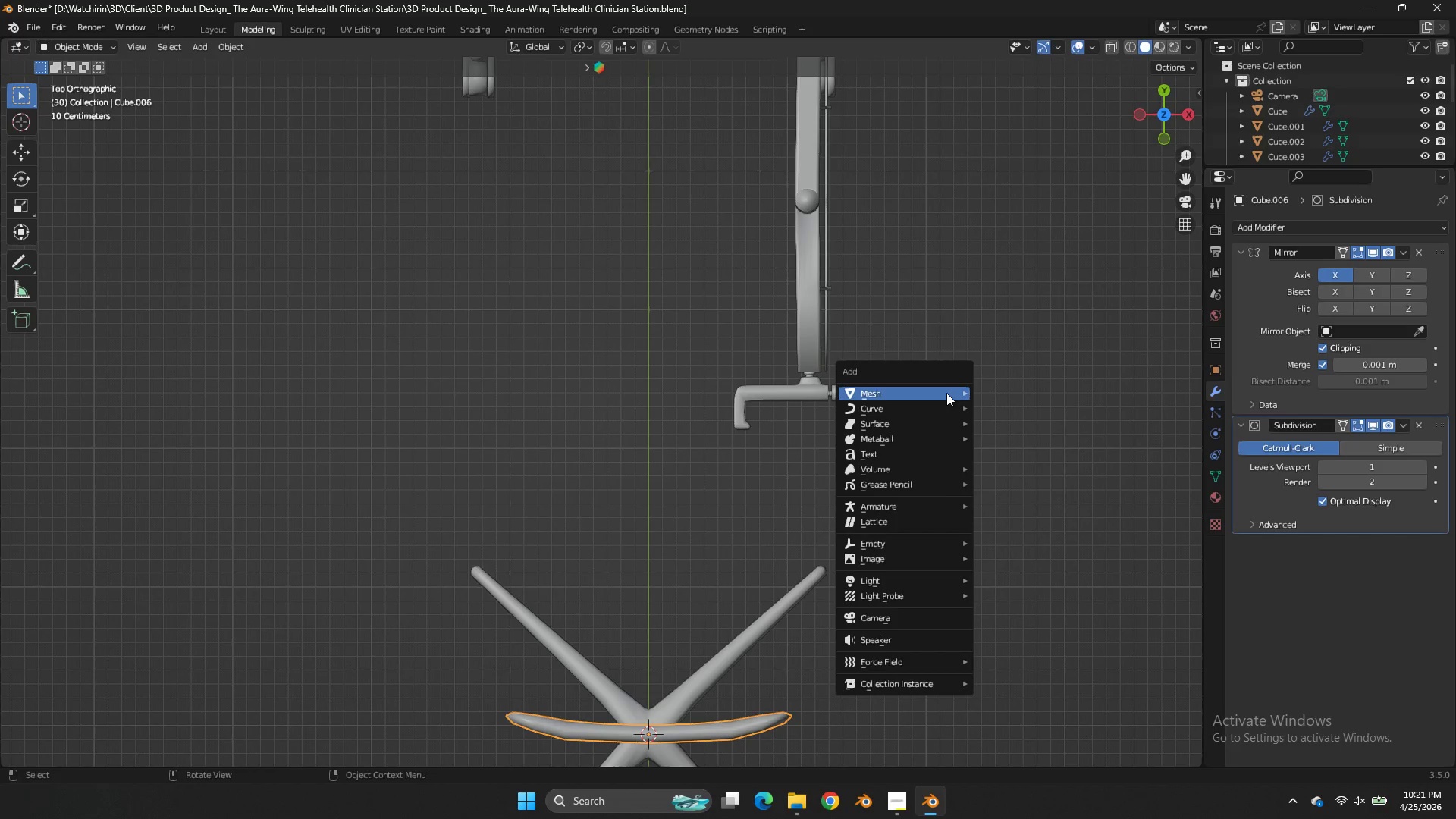 
key(Shift+A)
 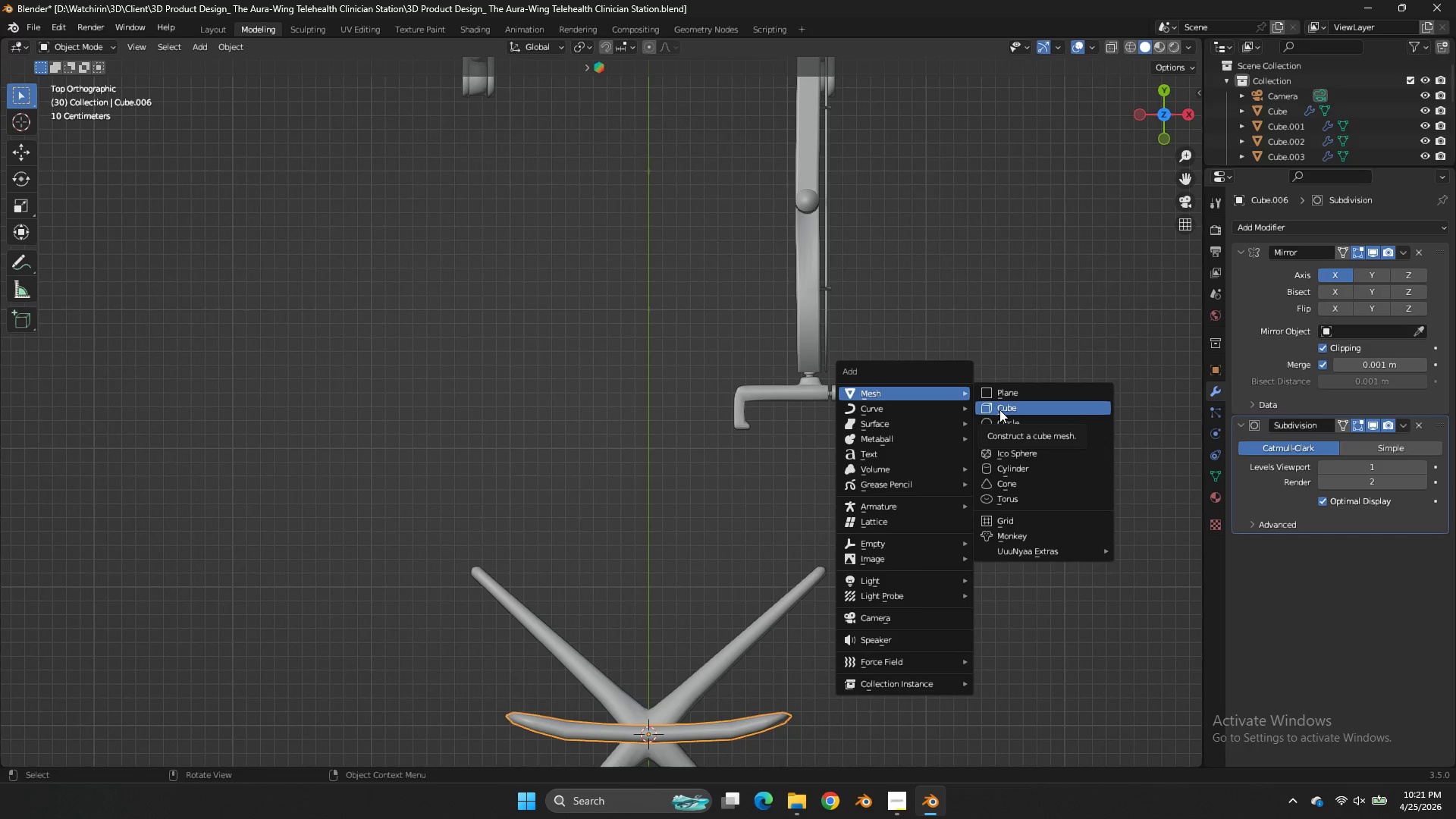 
left_click([999, 410])
 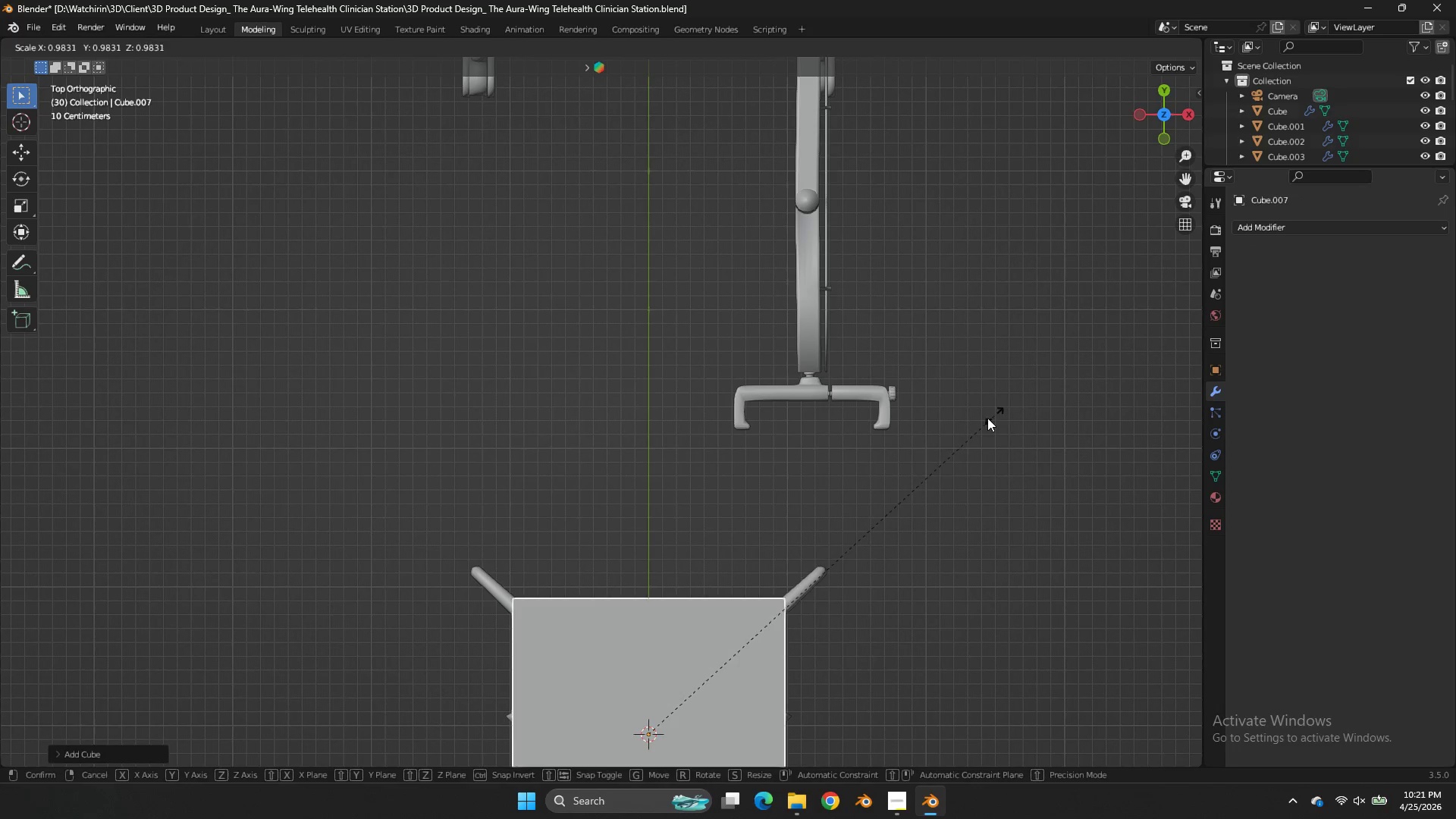 
key(S)
 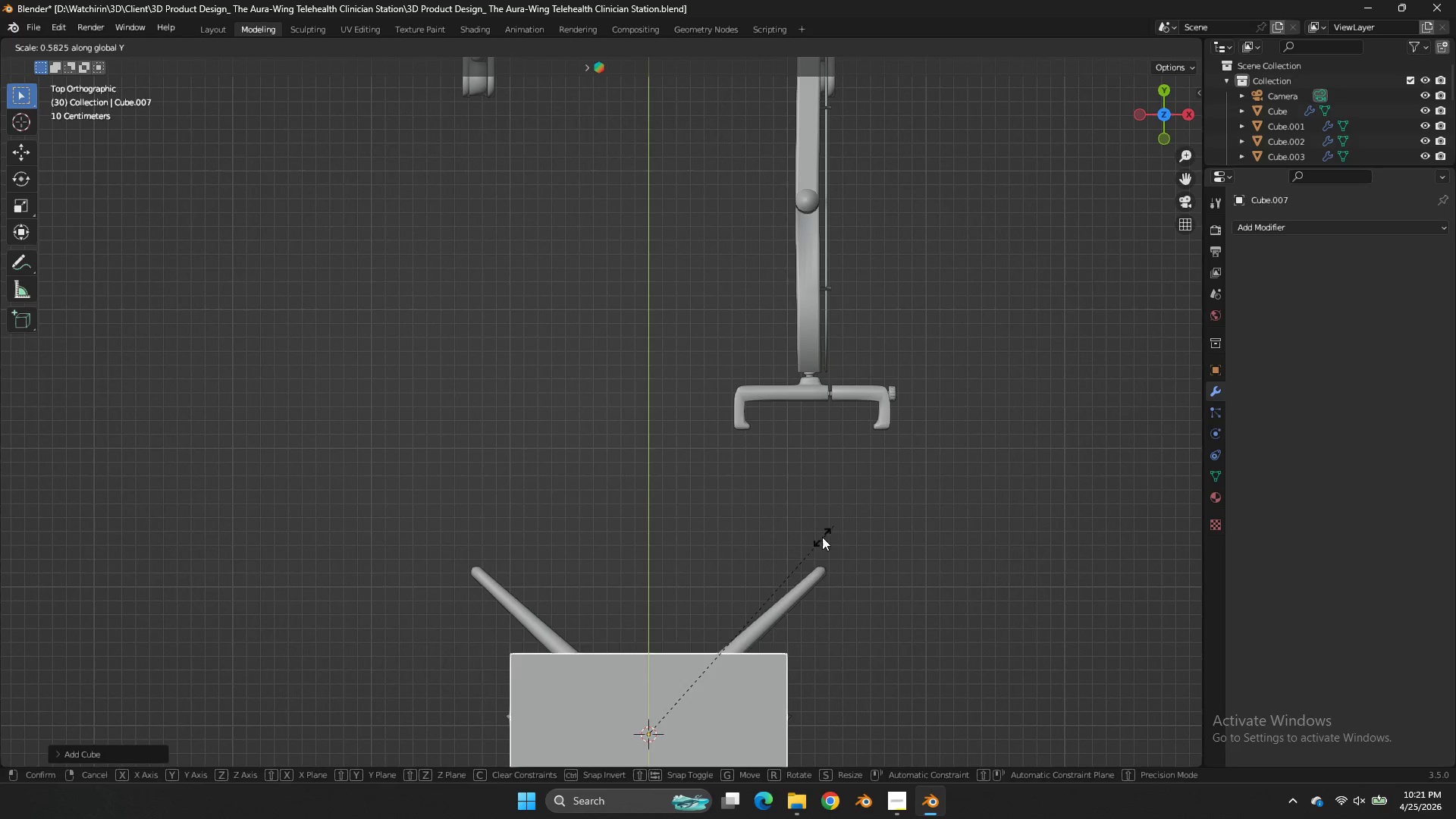 
key(Y)
 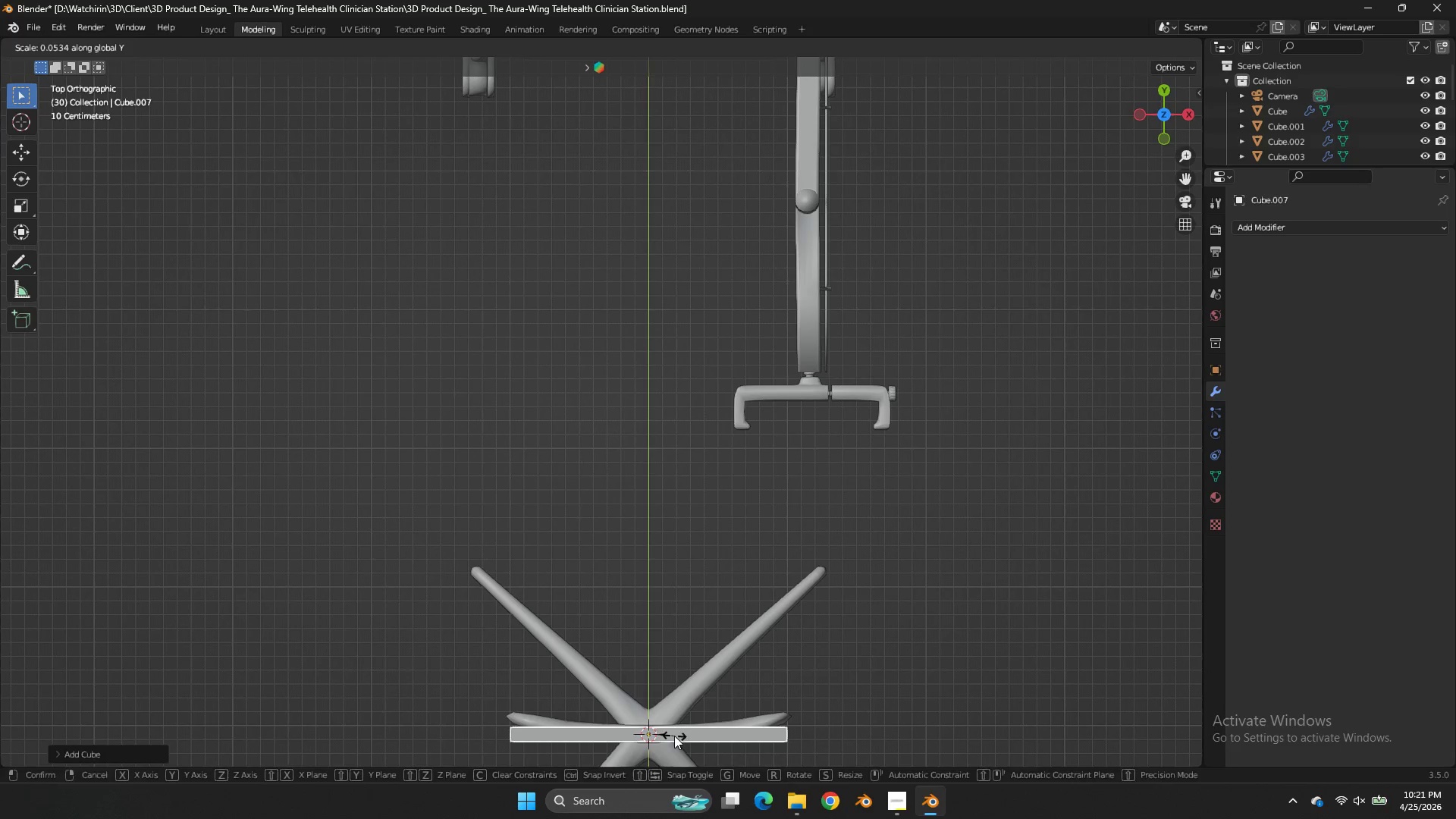 
left_click([674, 736])
 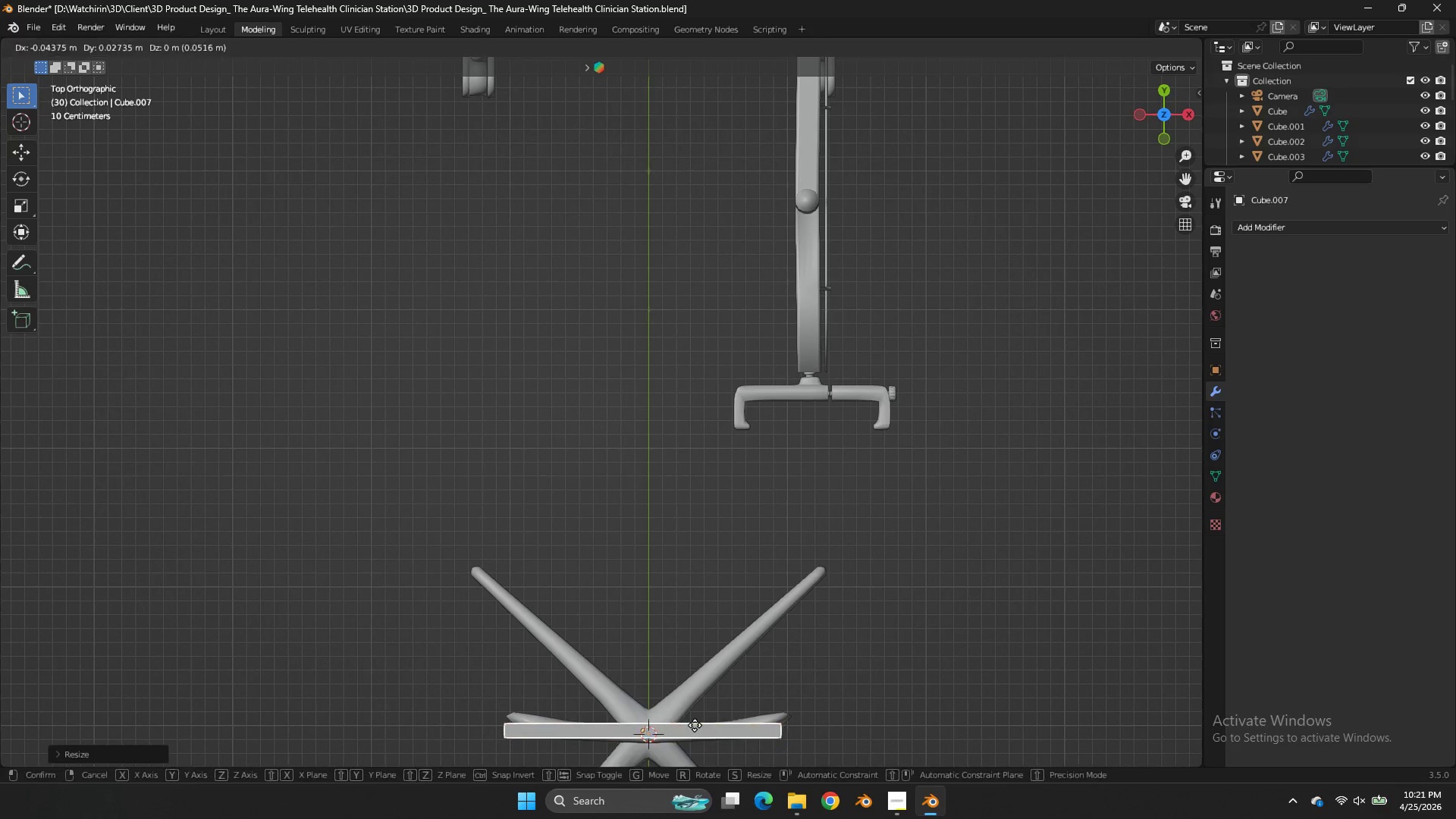 
type(gy)
 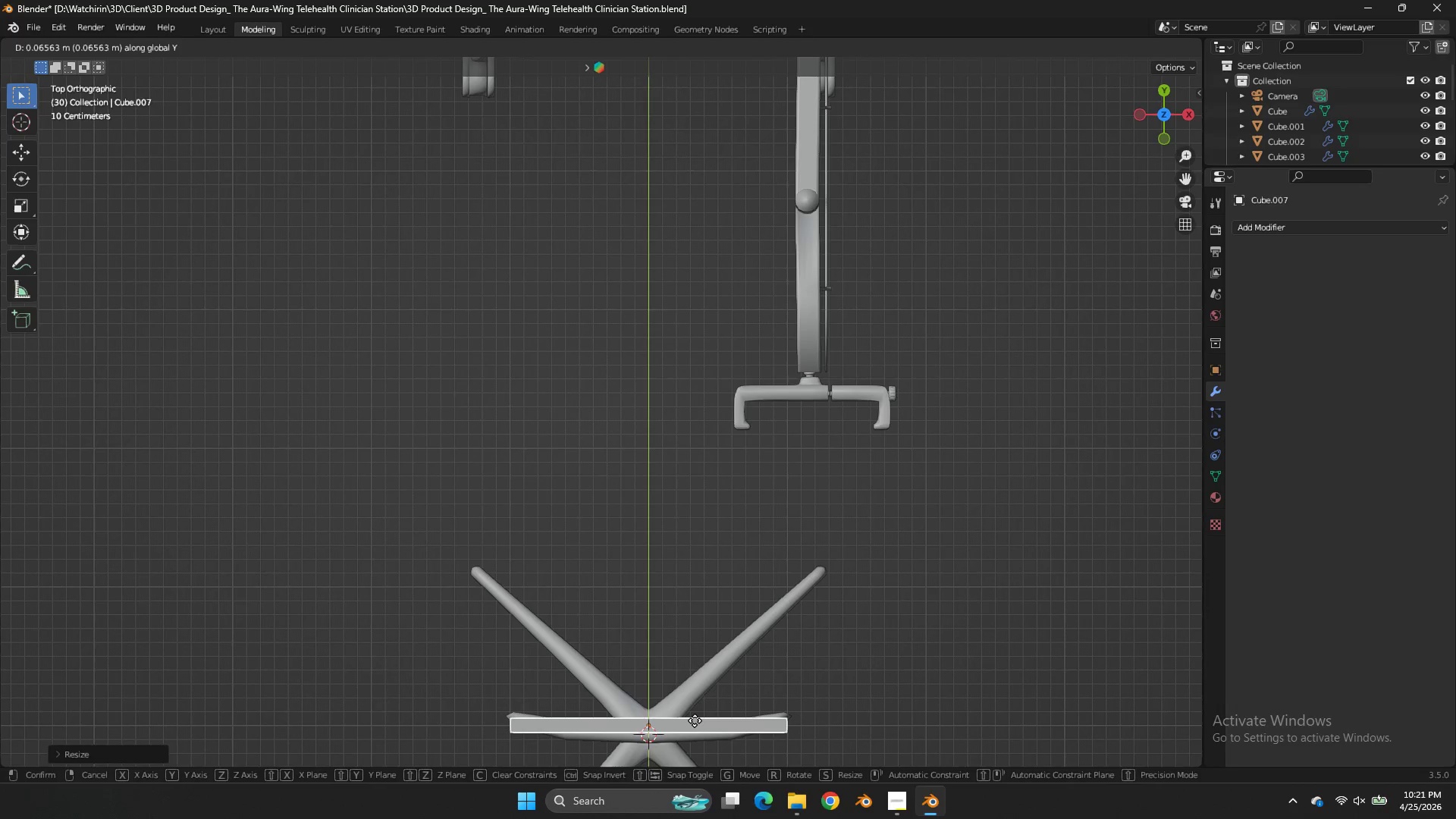 
left_click([695, 720])
 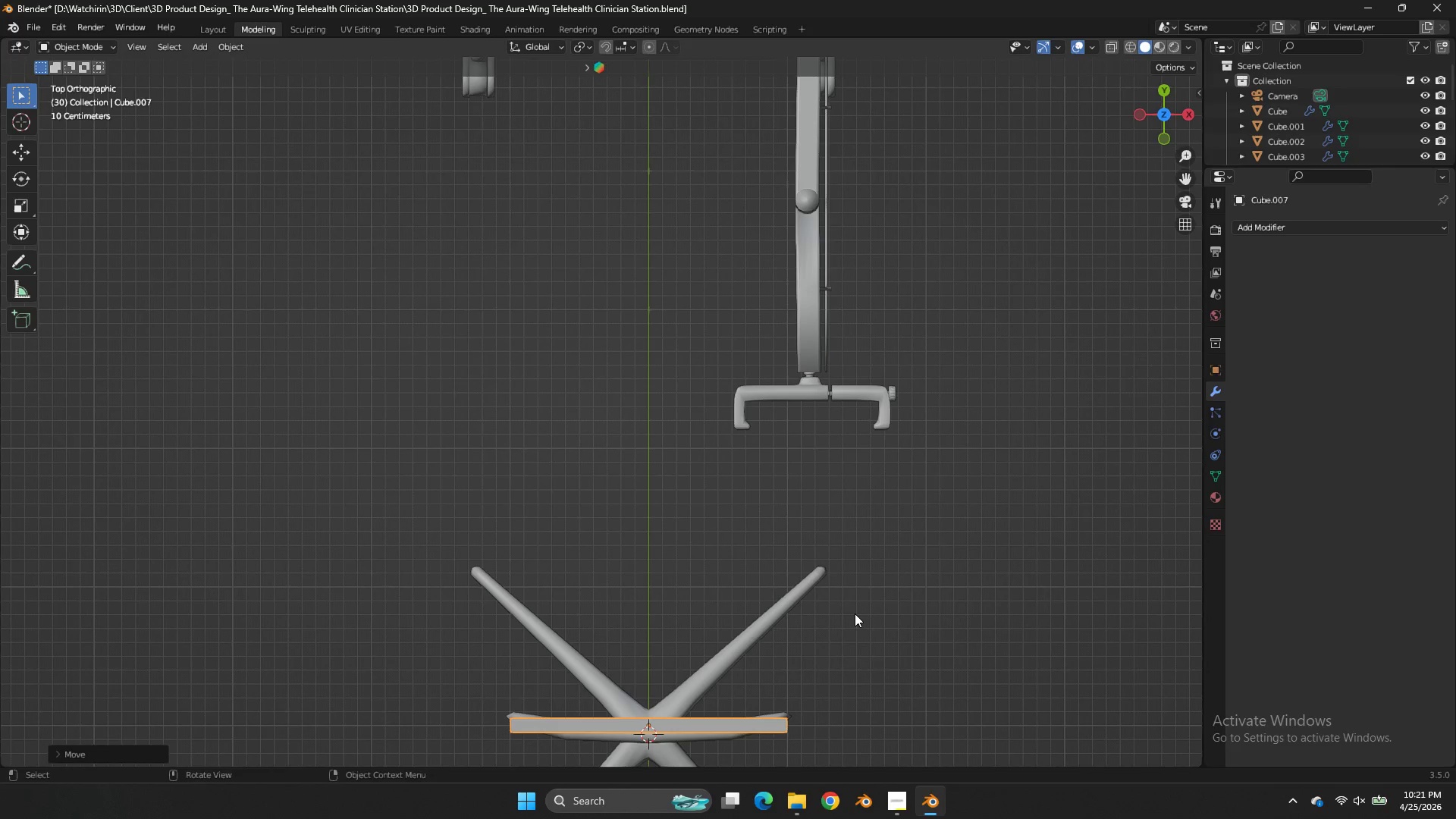 
key(S)
 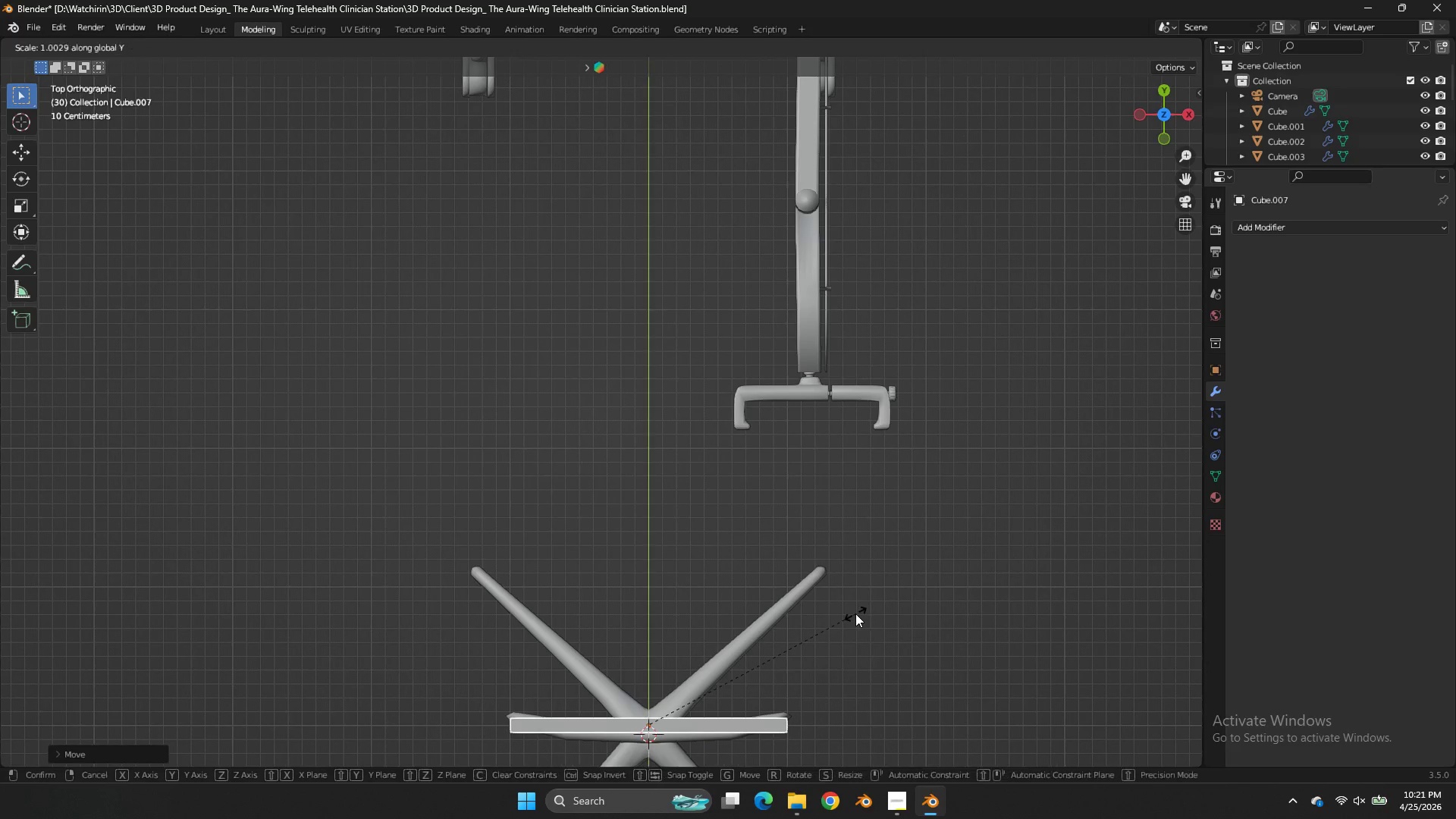 
key(Y)
 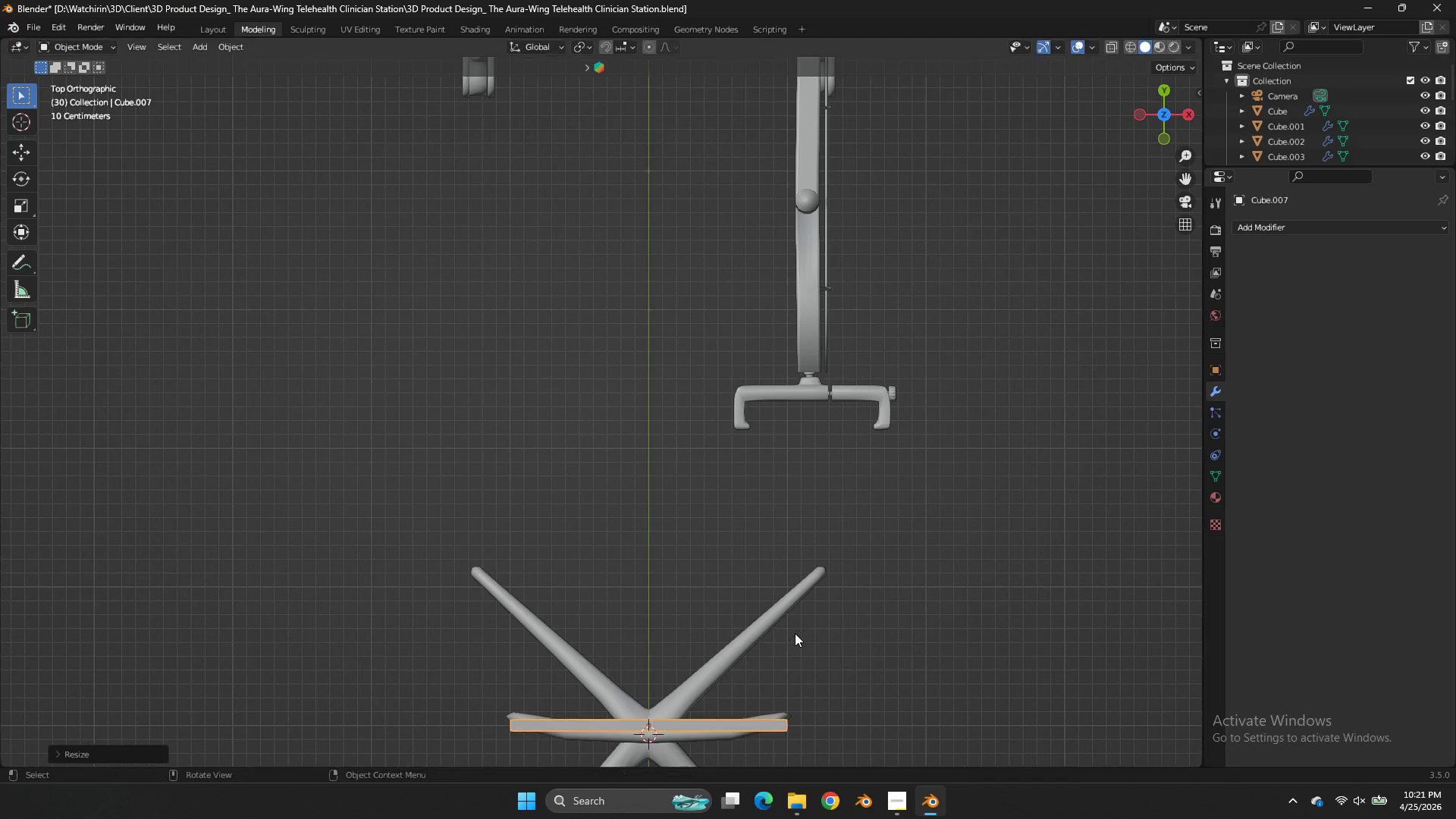 
left_click([795, 633])
 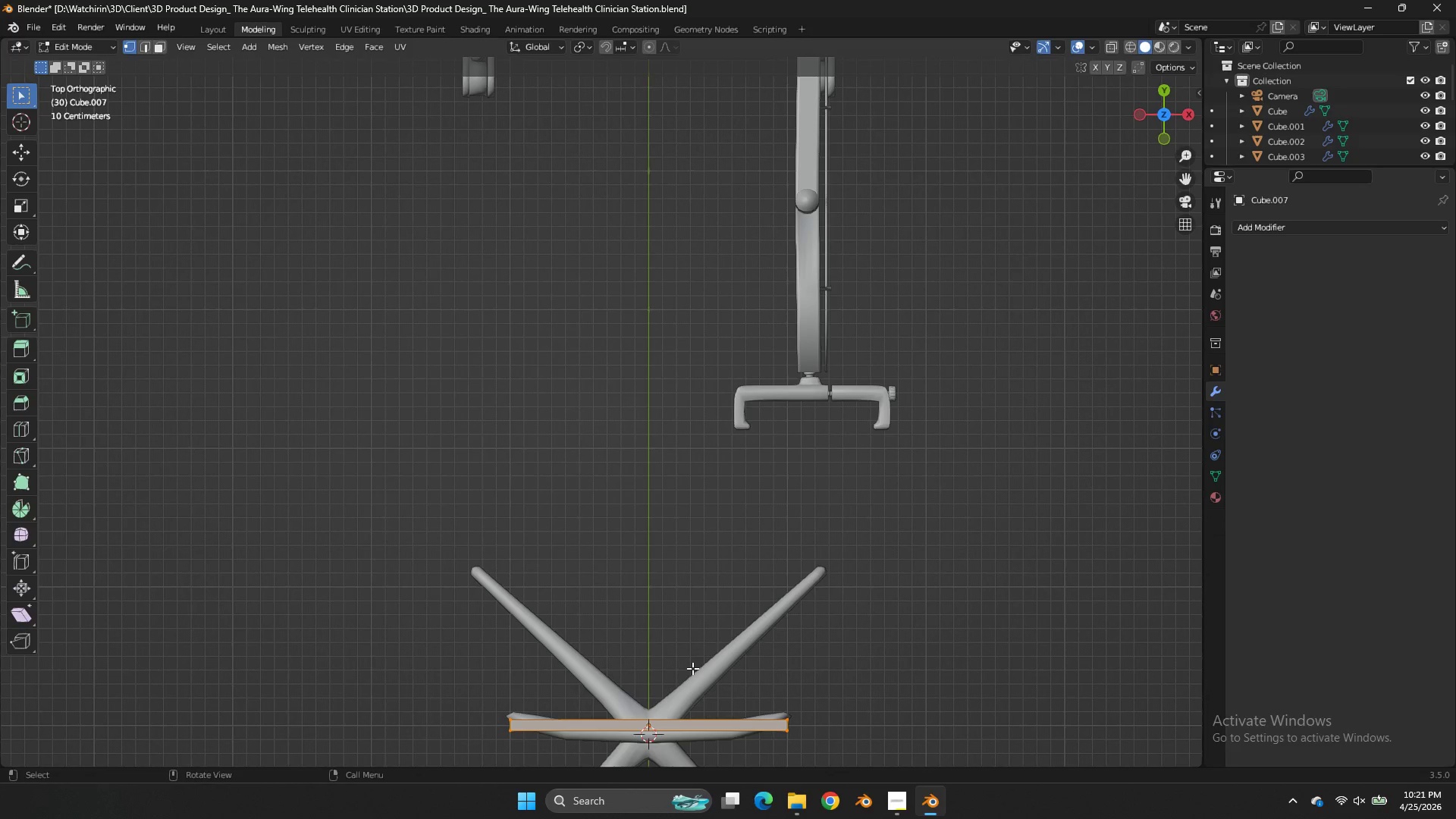 
key(Tab)
 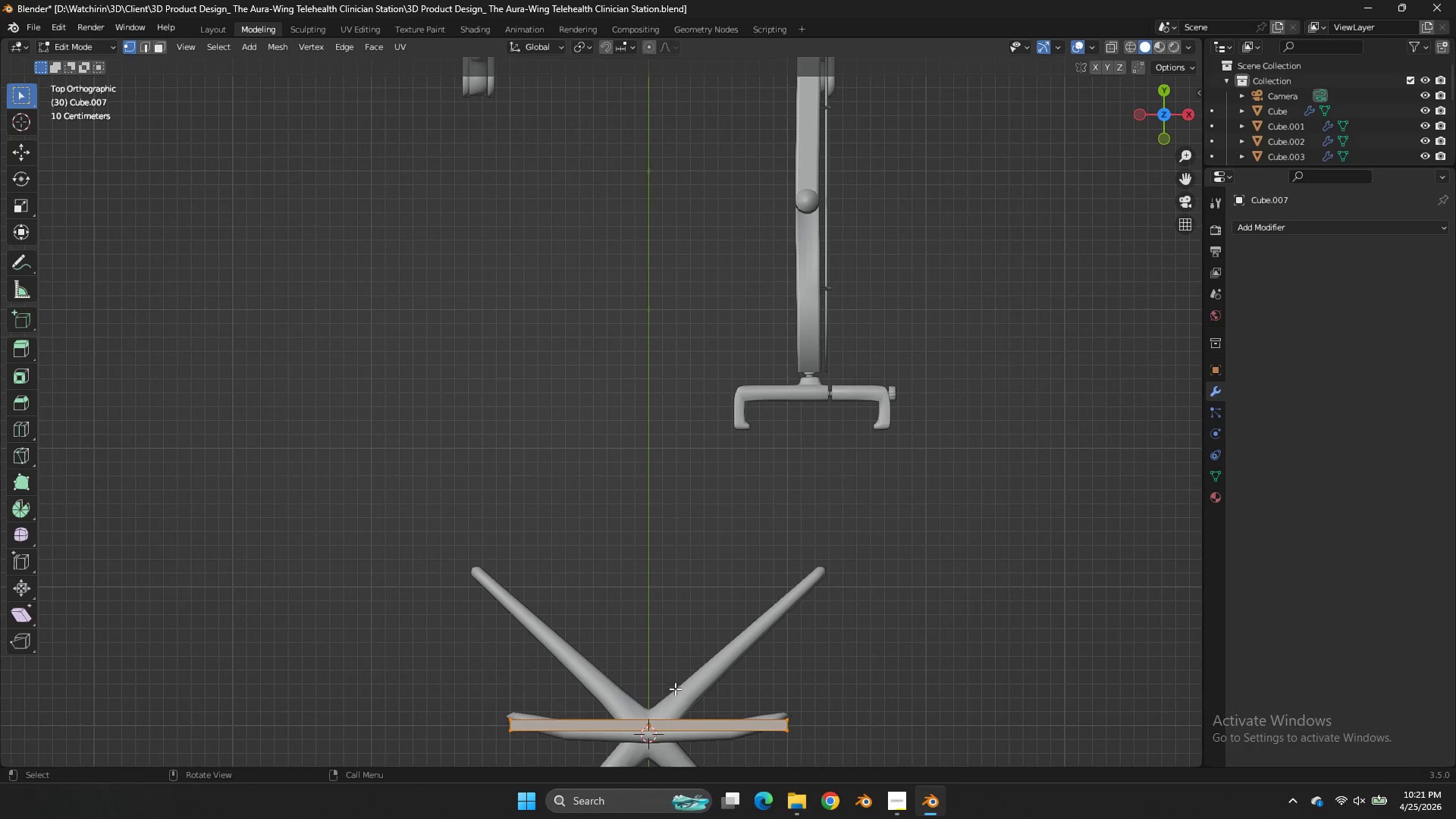 
key(Control+R)
 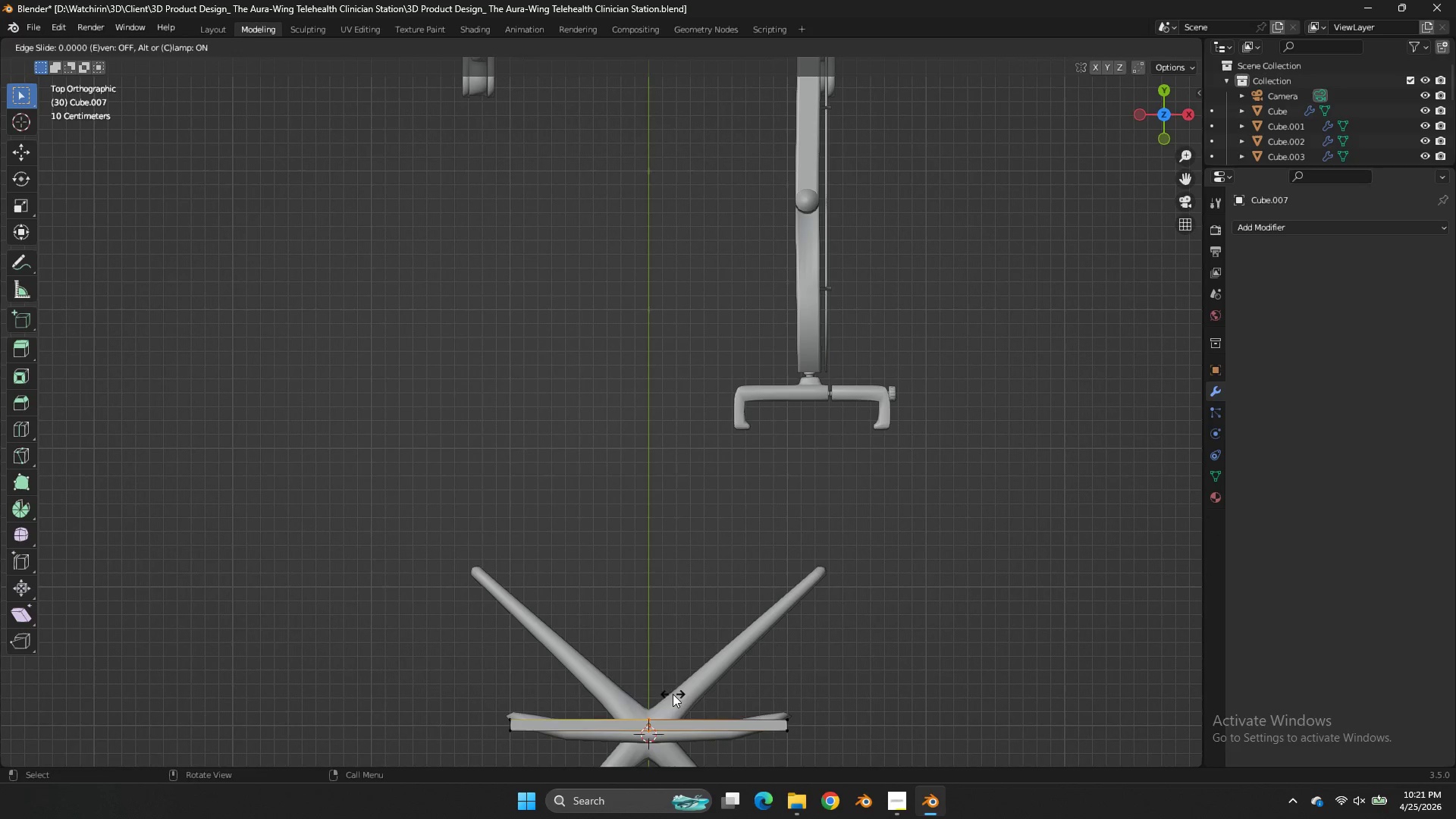 
left_click([673, 694])
 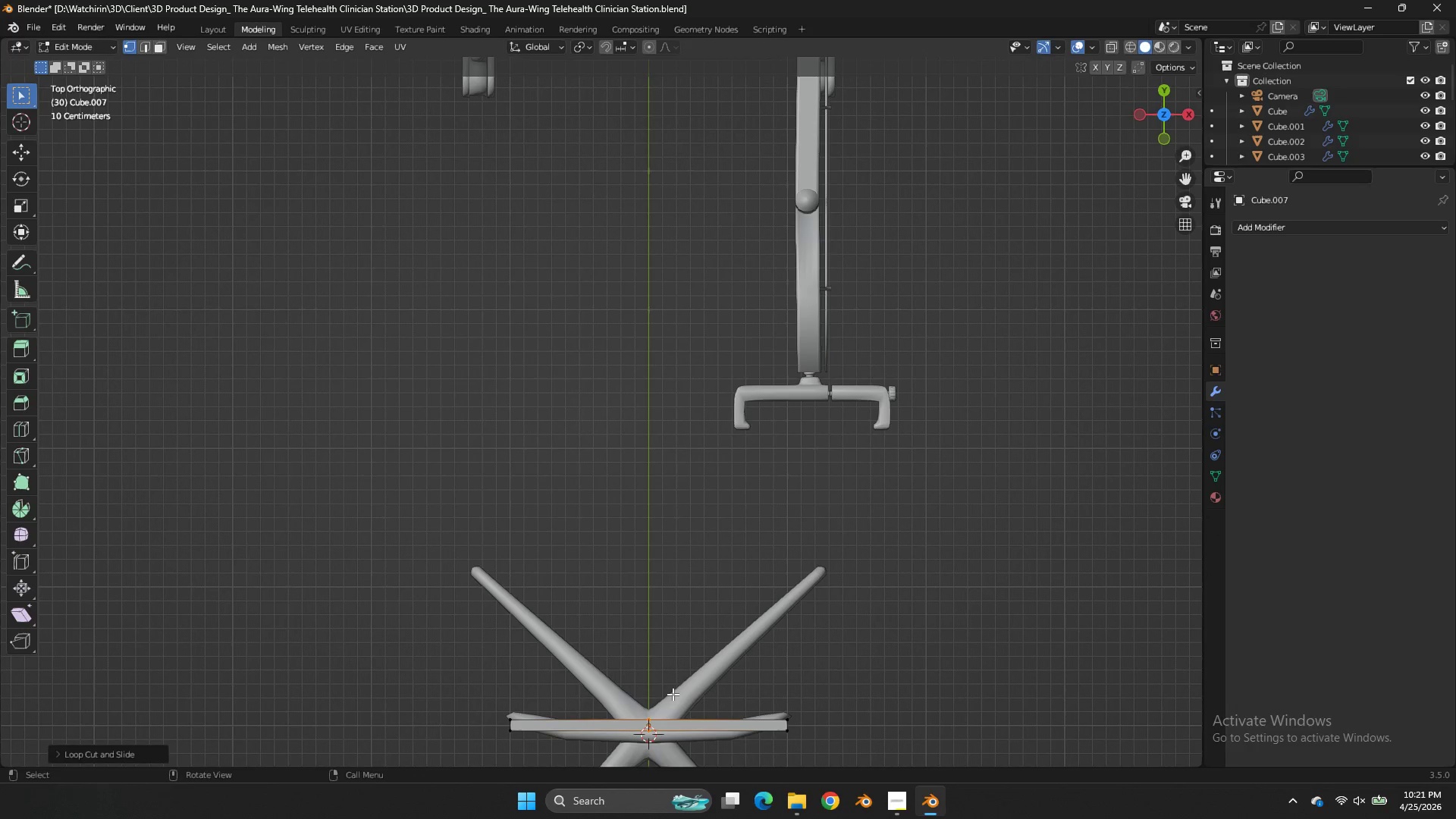 
right_click([673, 694])
 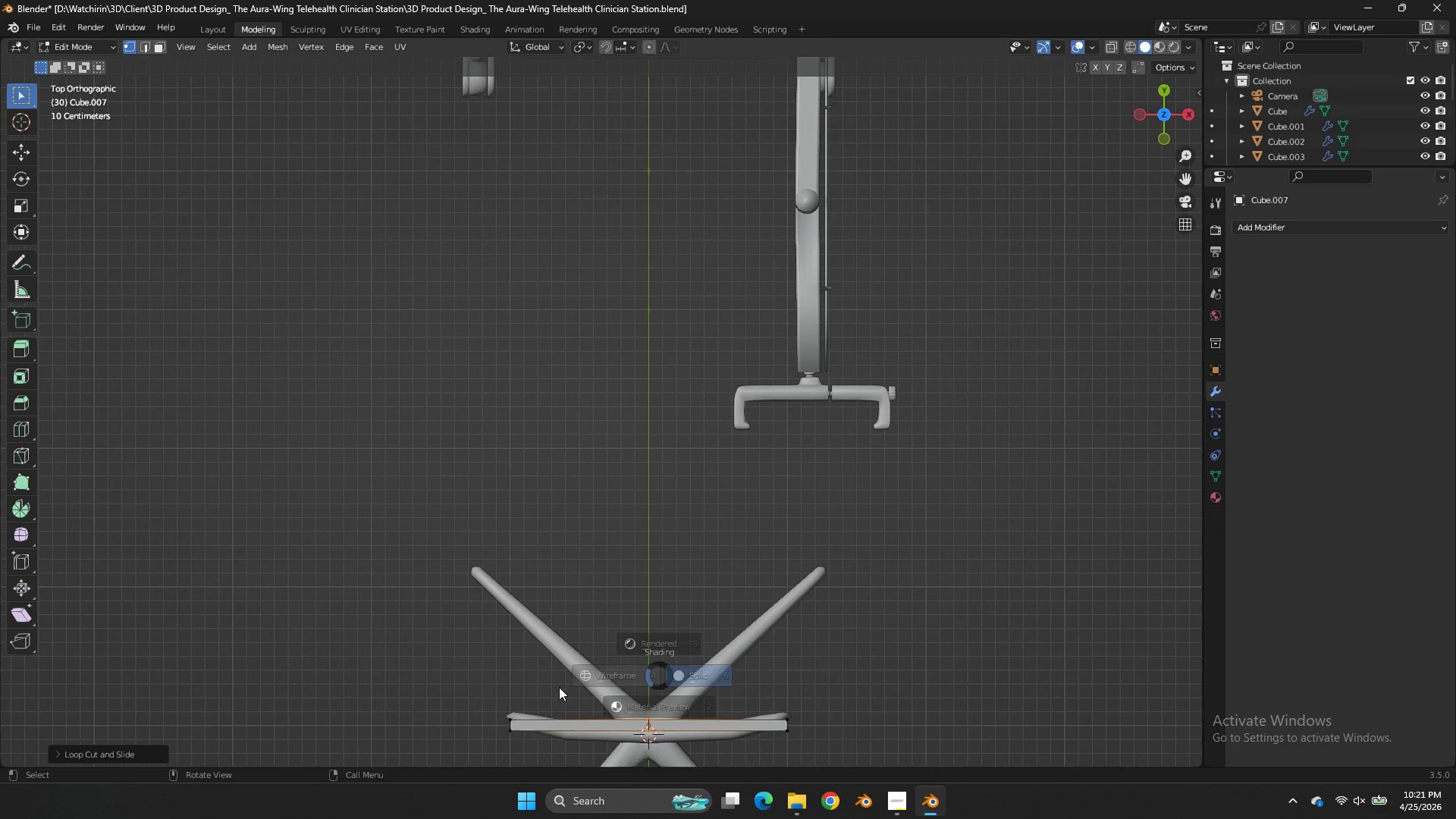 
key(Z)
 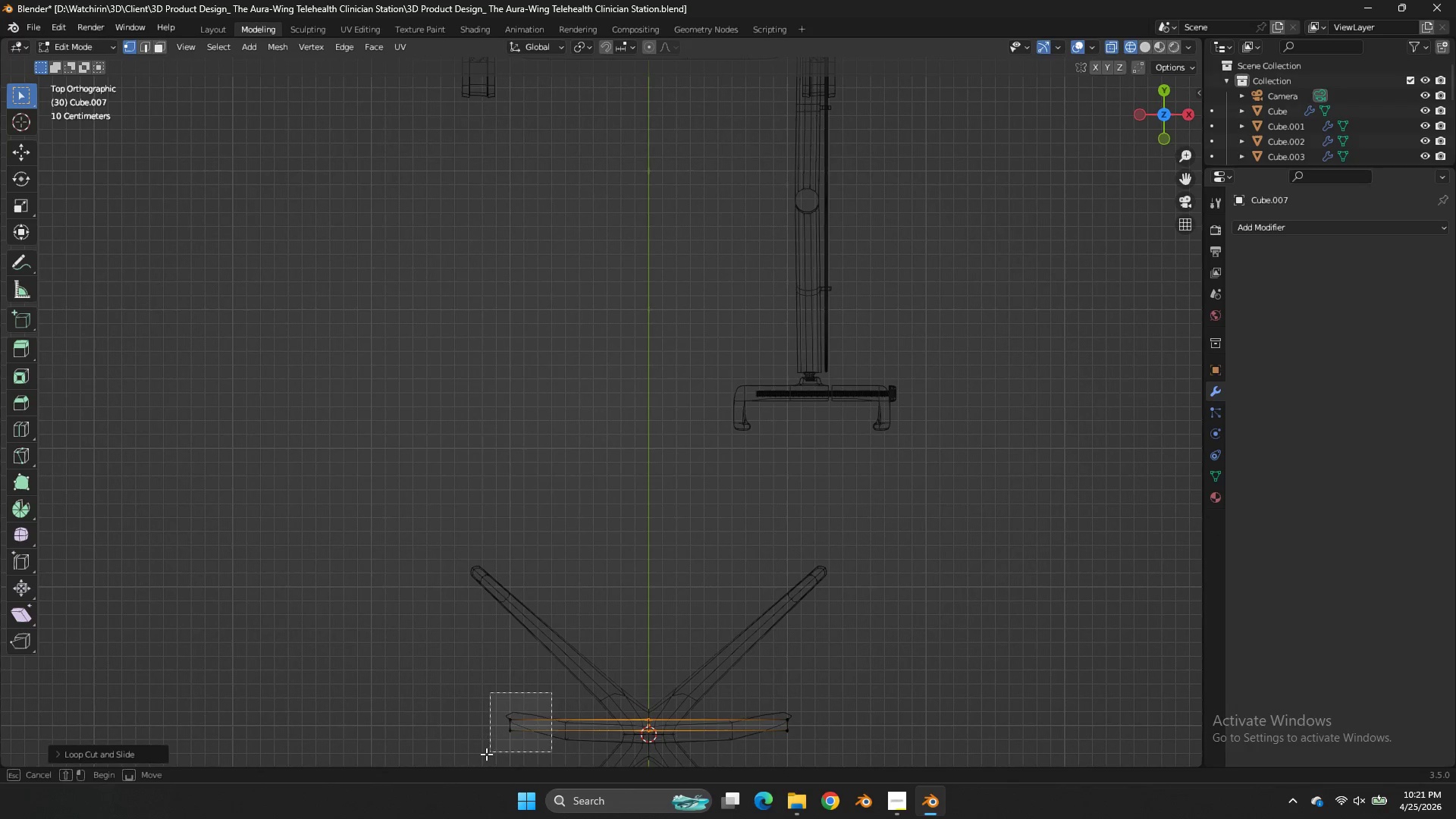 
left_click_drag(start_coordinate=[551, 692], to_coordinate=[486, 754])
 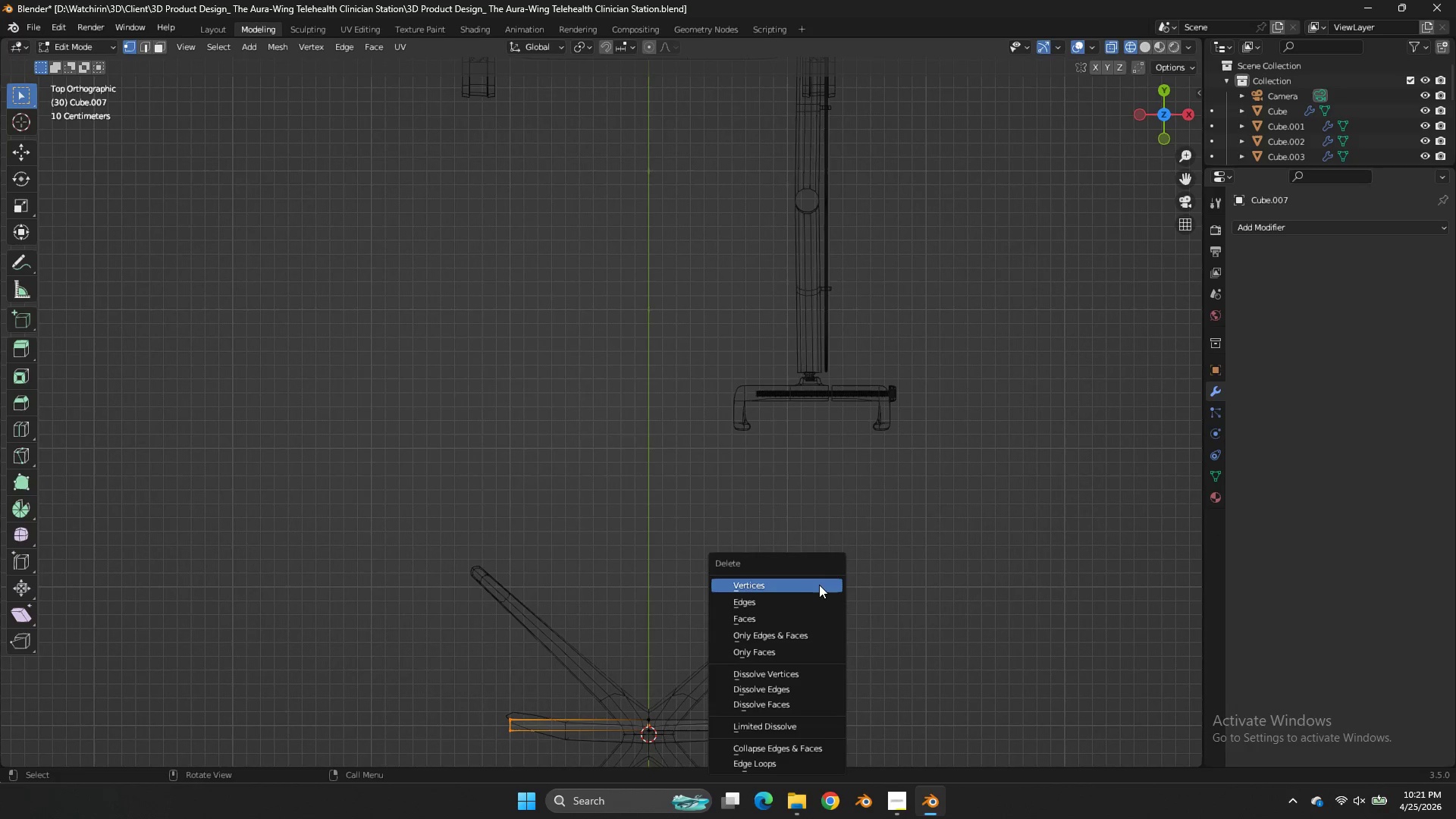 
key(X)
 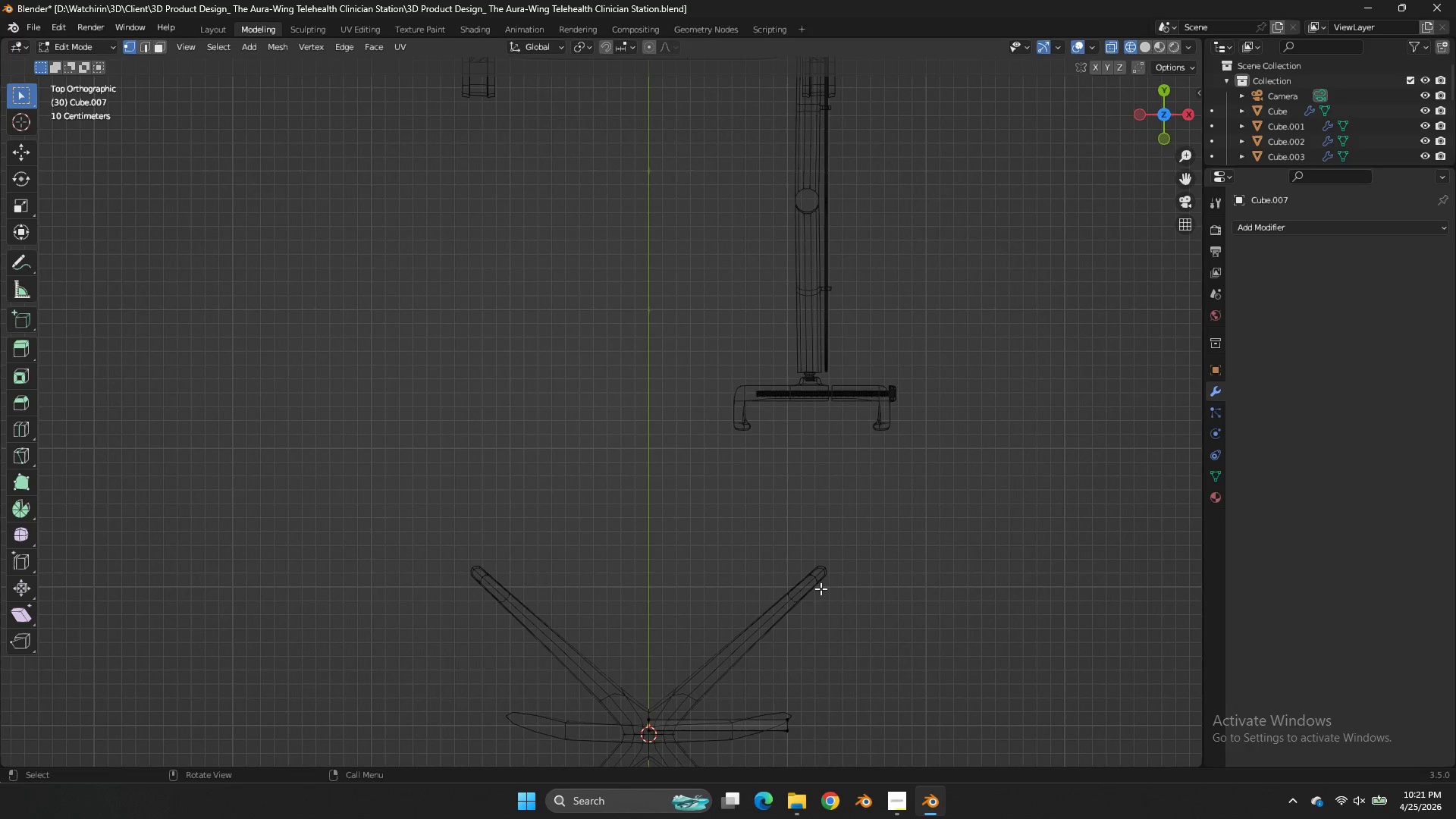 
left_click([820, 584])
 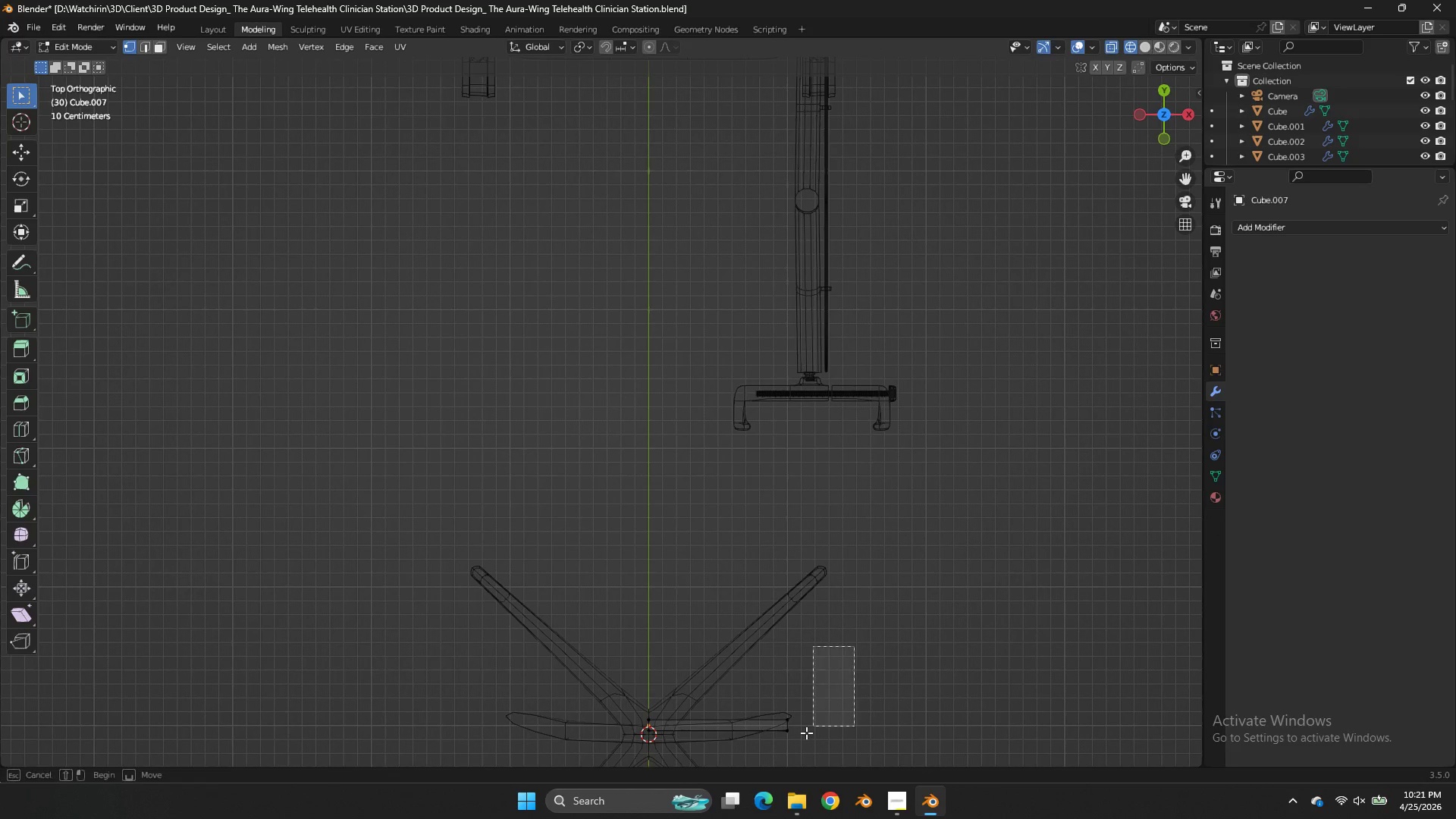 
left_click_drag(start_coordinate=[854, 646], to_coordinate=[779, 758])
 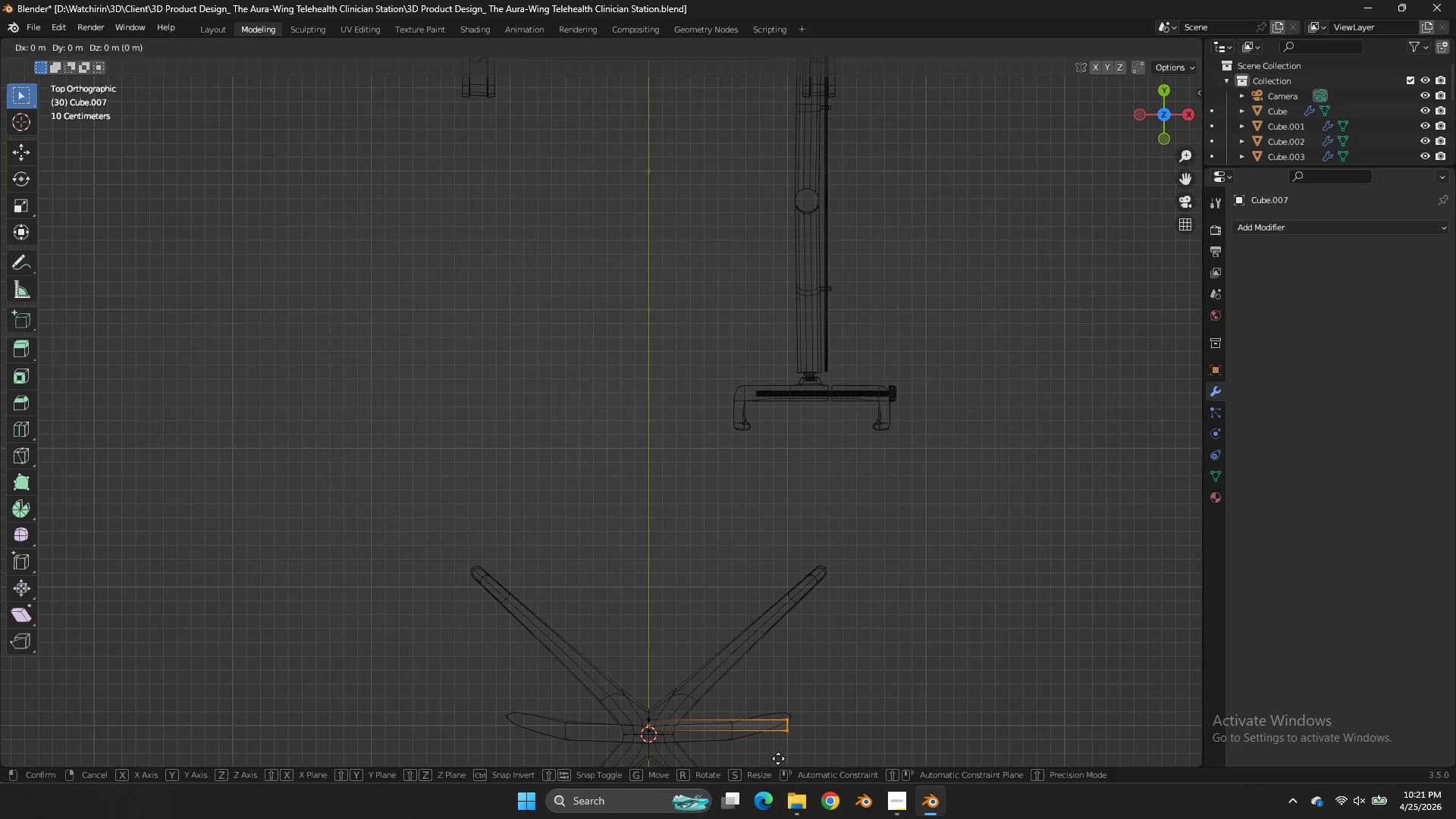 
type(gy)
 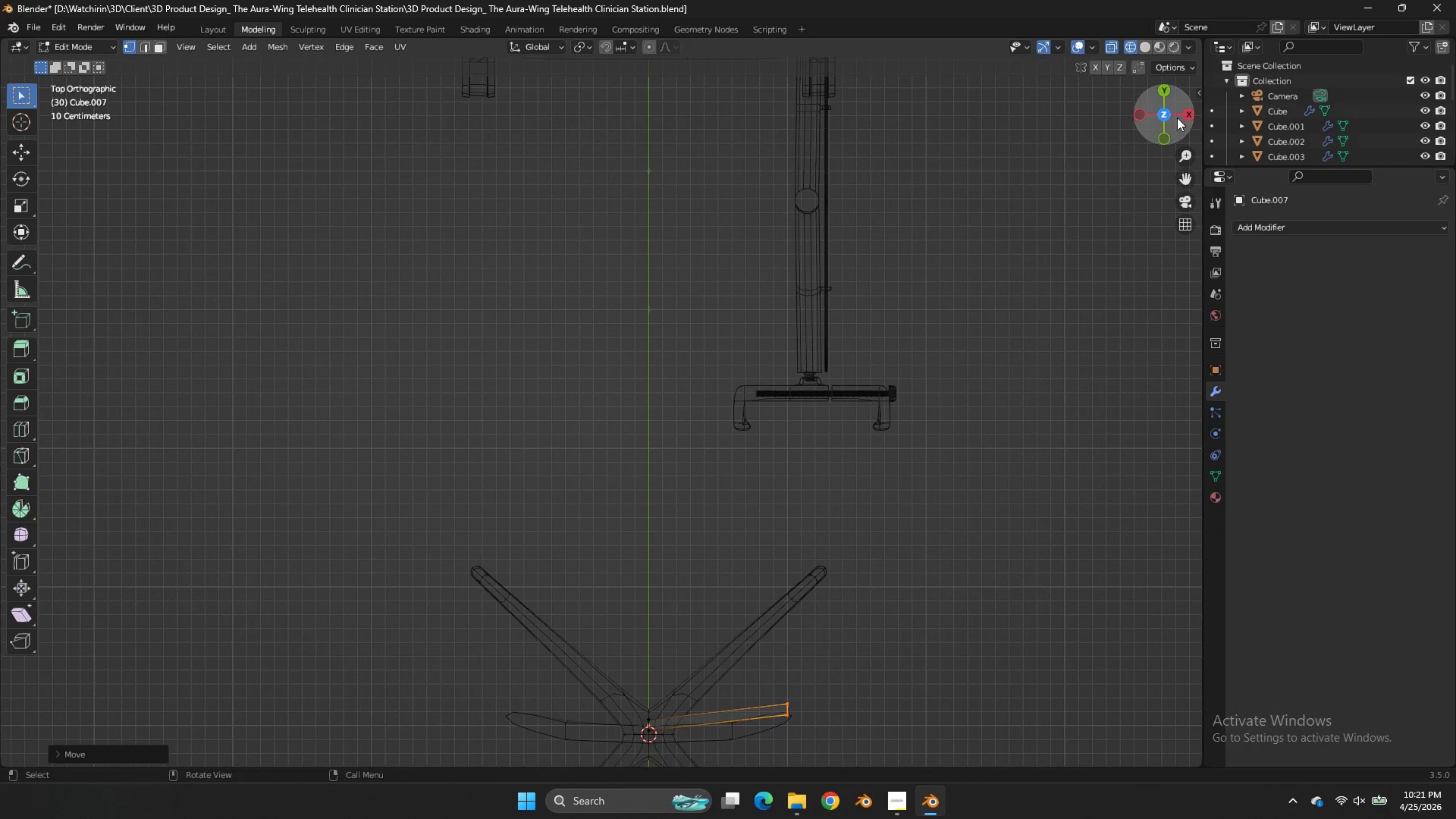 
left_click_drag(start_coordinate=[1177, 113], to_coordinate=[956, 712])
 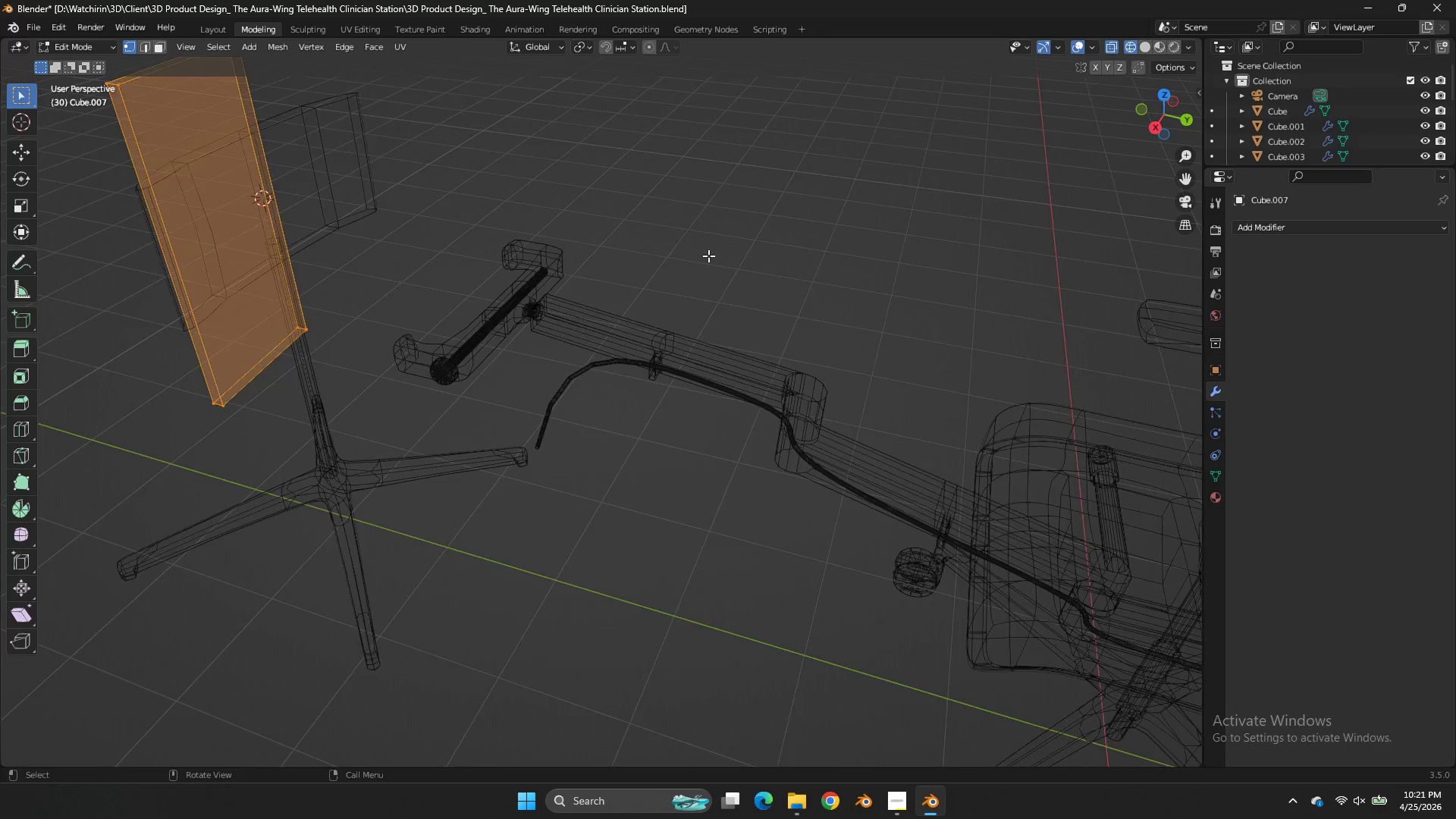 
type(az)
 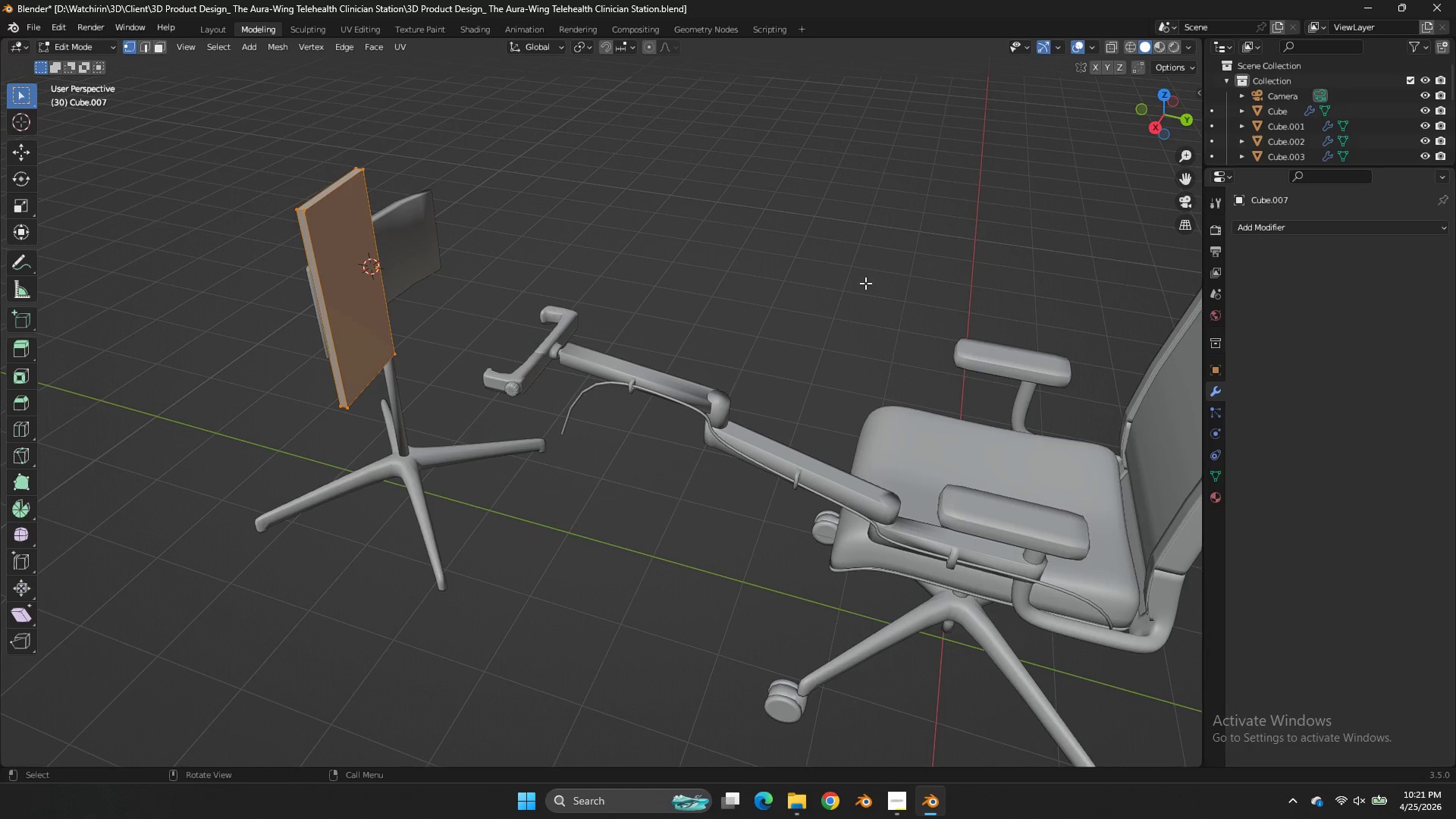 
scroll: coordinate [708, 256], scroll_direction: down, amount: 2.0
 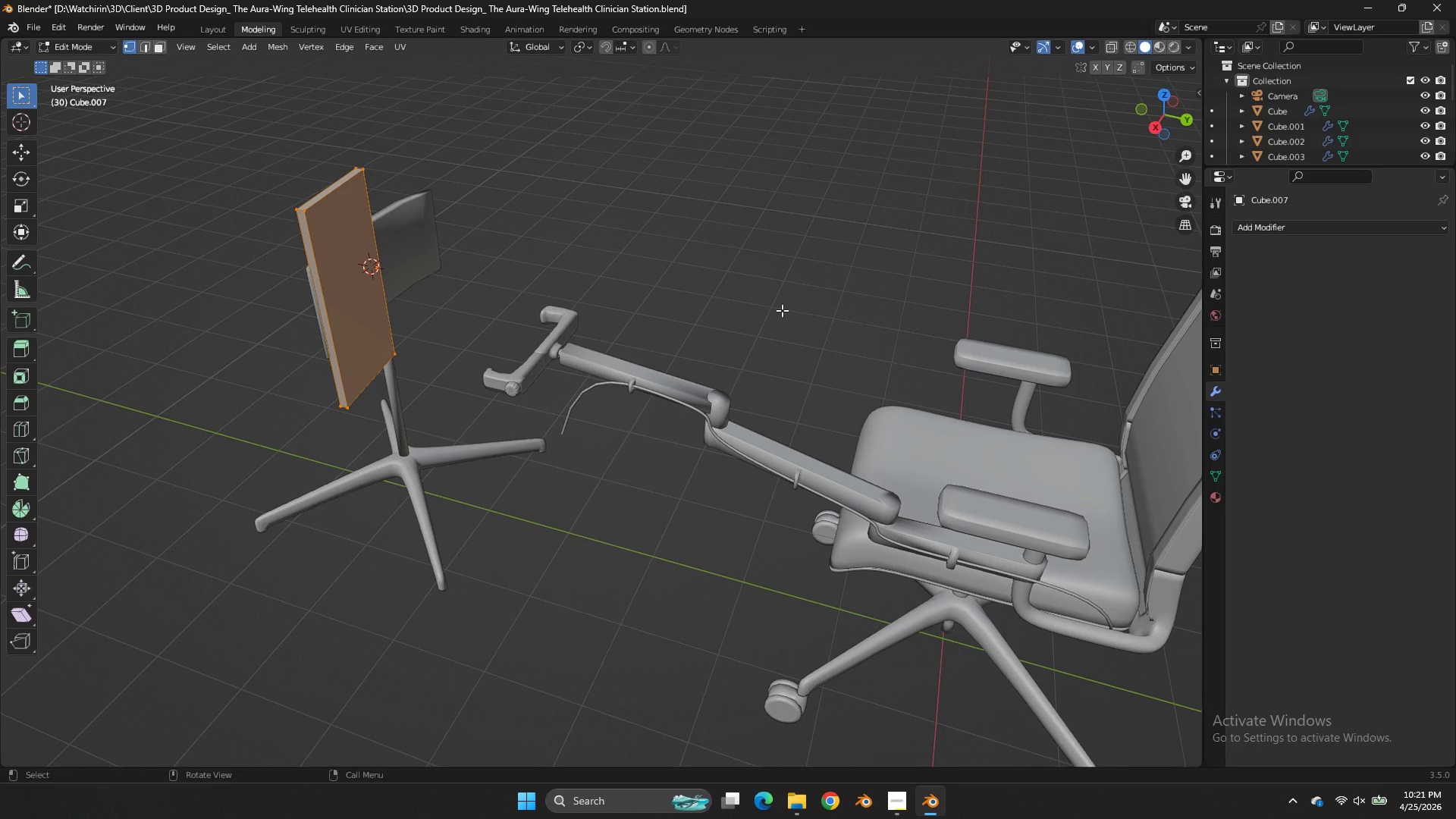 
type(sz)
 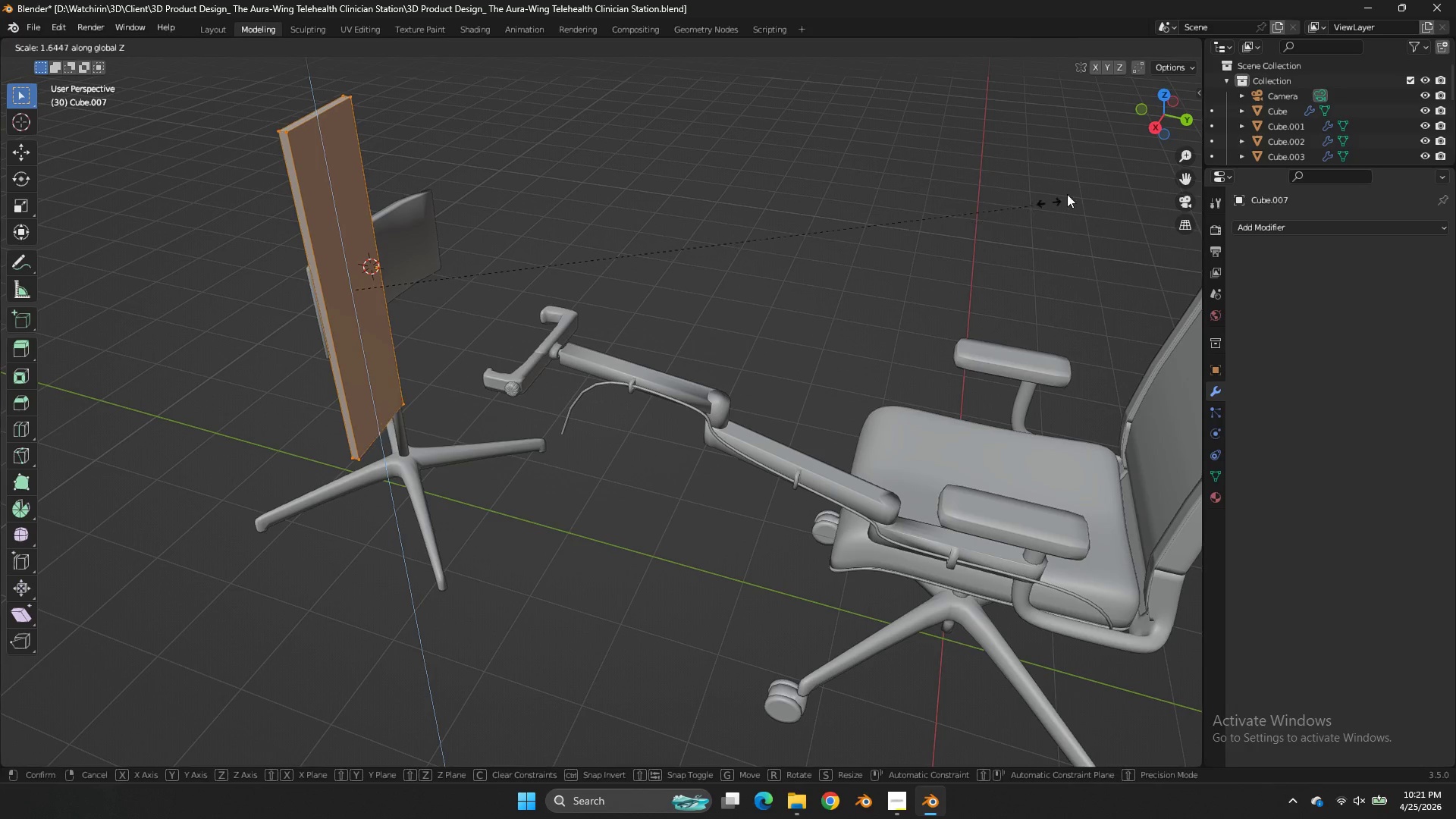 
left_click([1072, 193])
 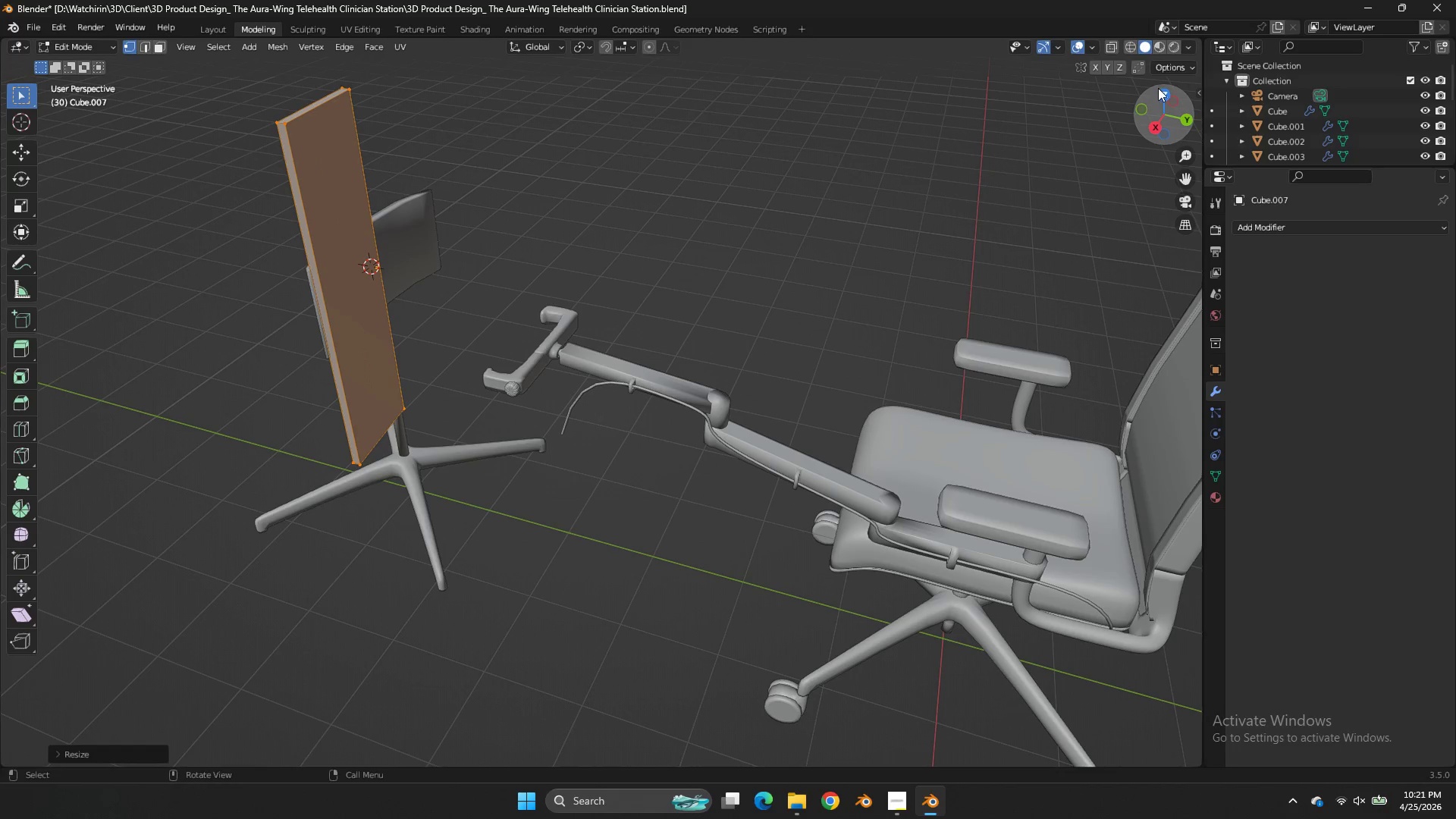 
left_click([1158, 88])
 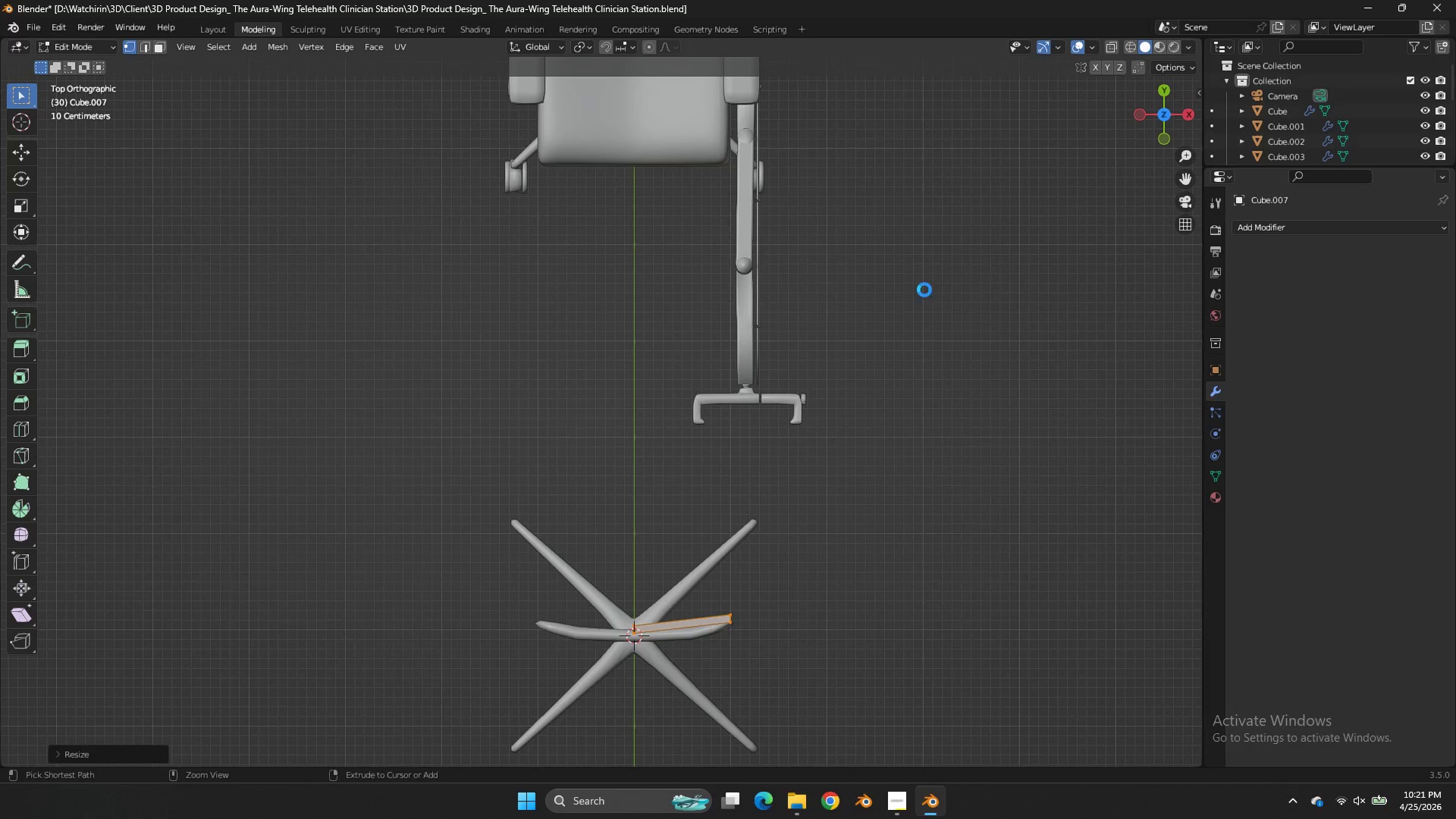 
key(Control+ControlLeft)
 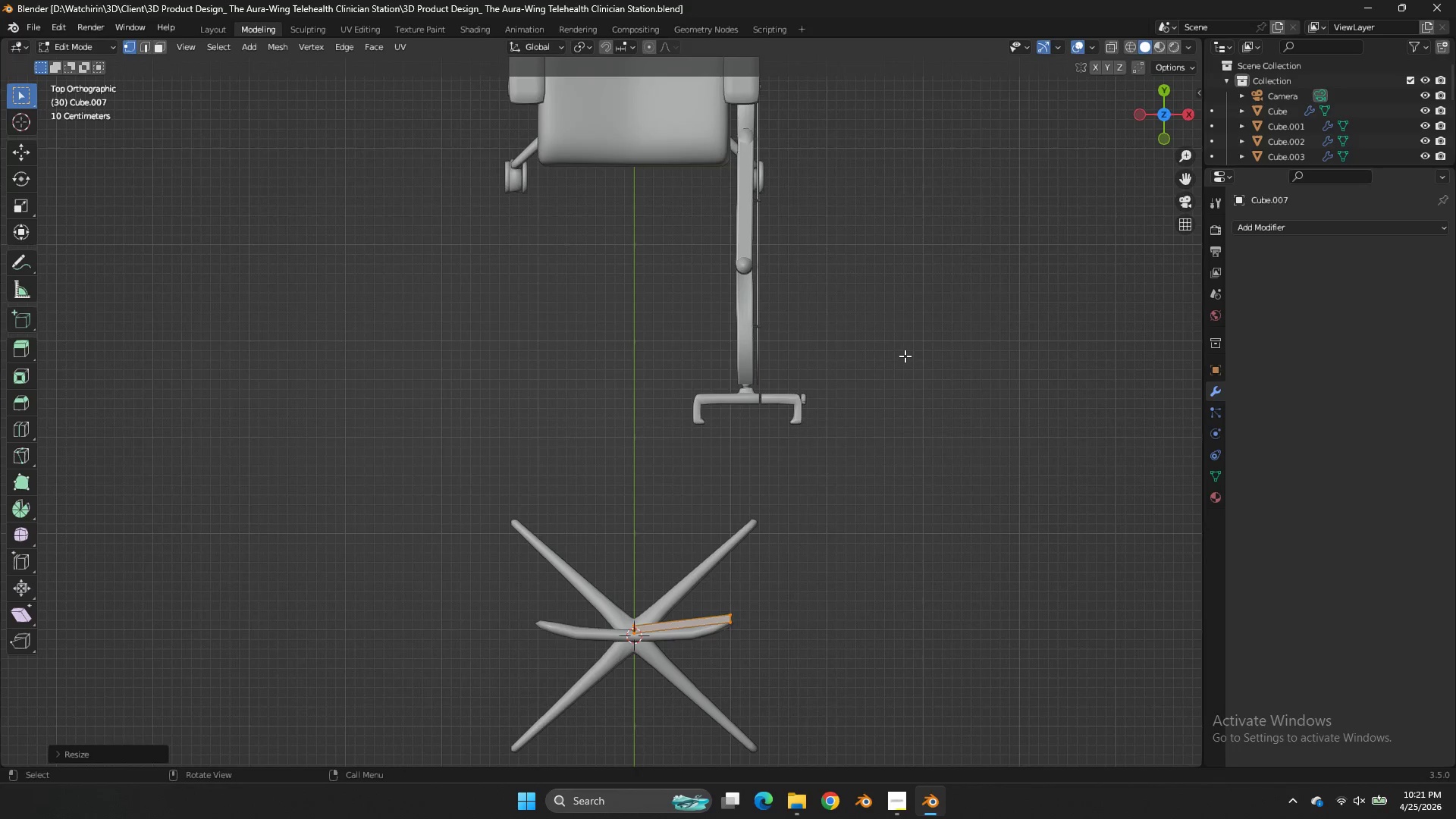 
key(Control+S)
 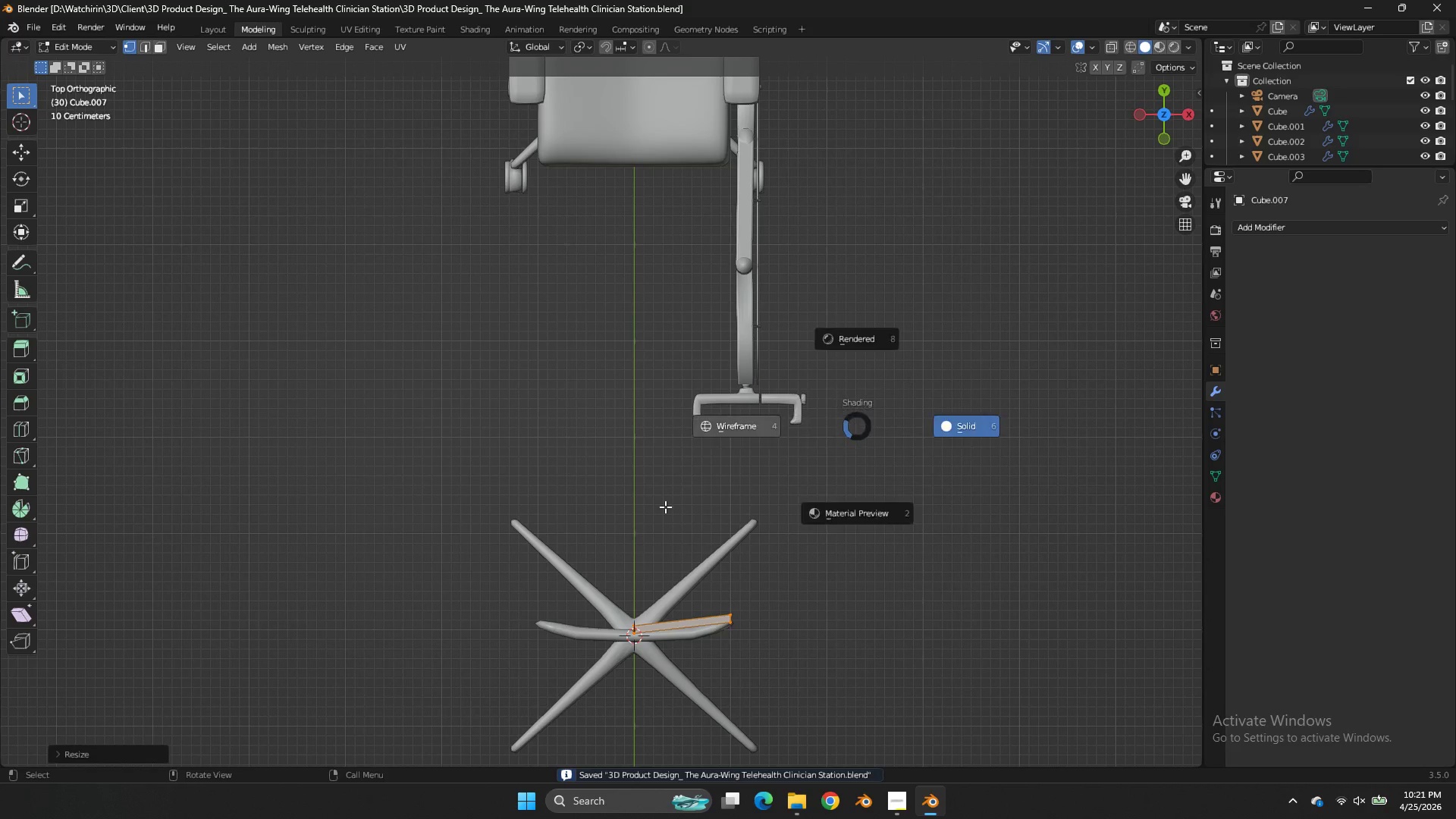 
type(zg)
 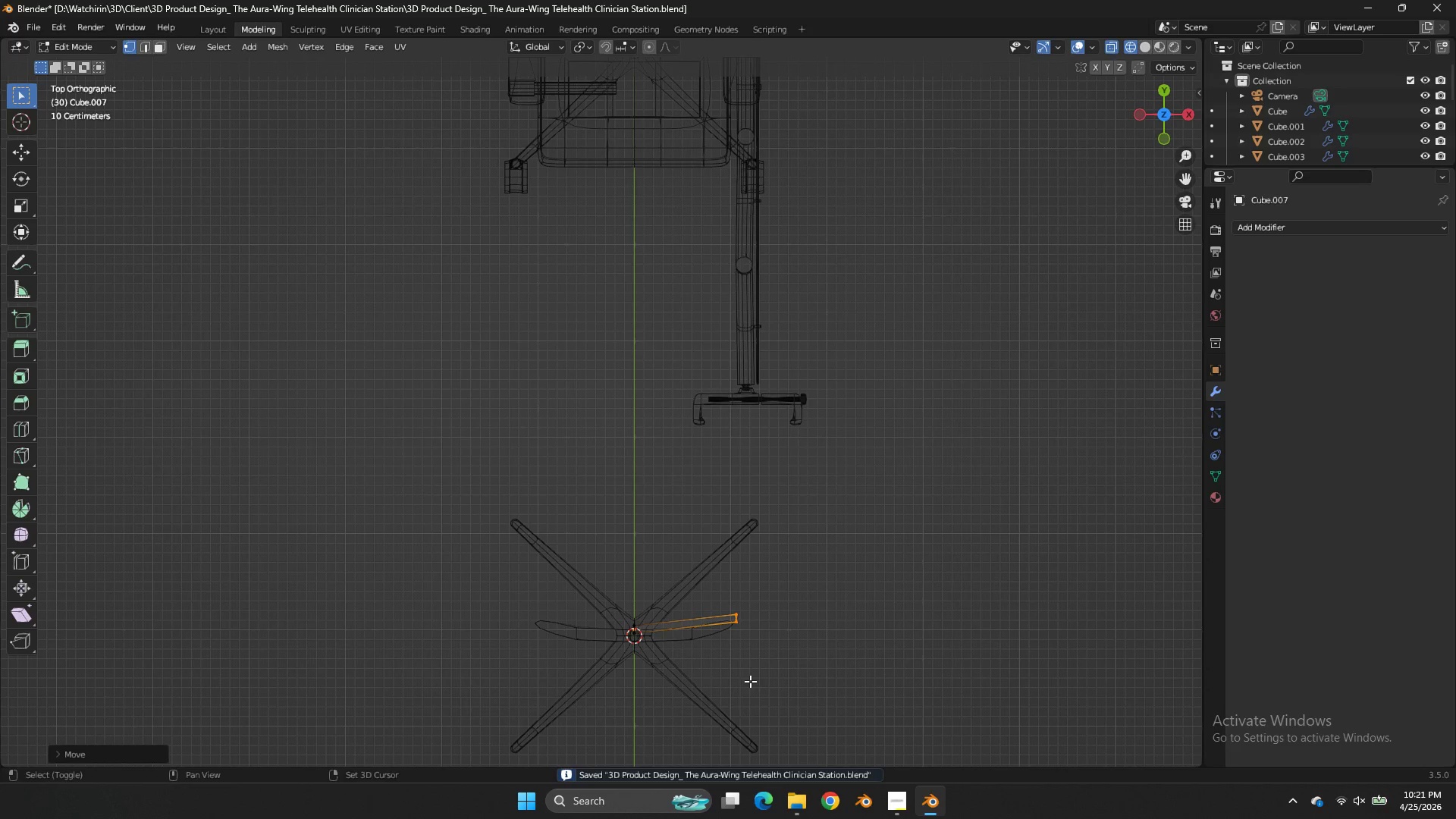 
left_click_drag(start_coordinate=[777, 557], to_coordinate=[723, 658])
 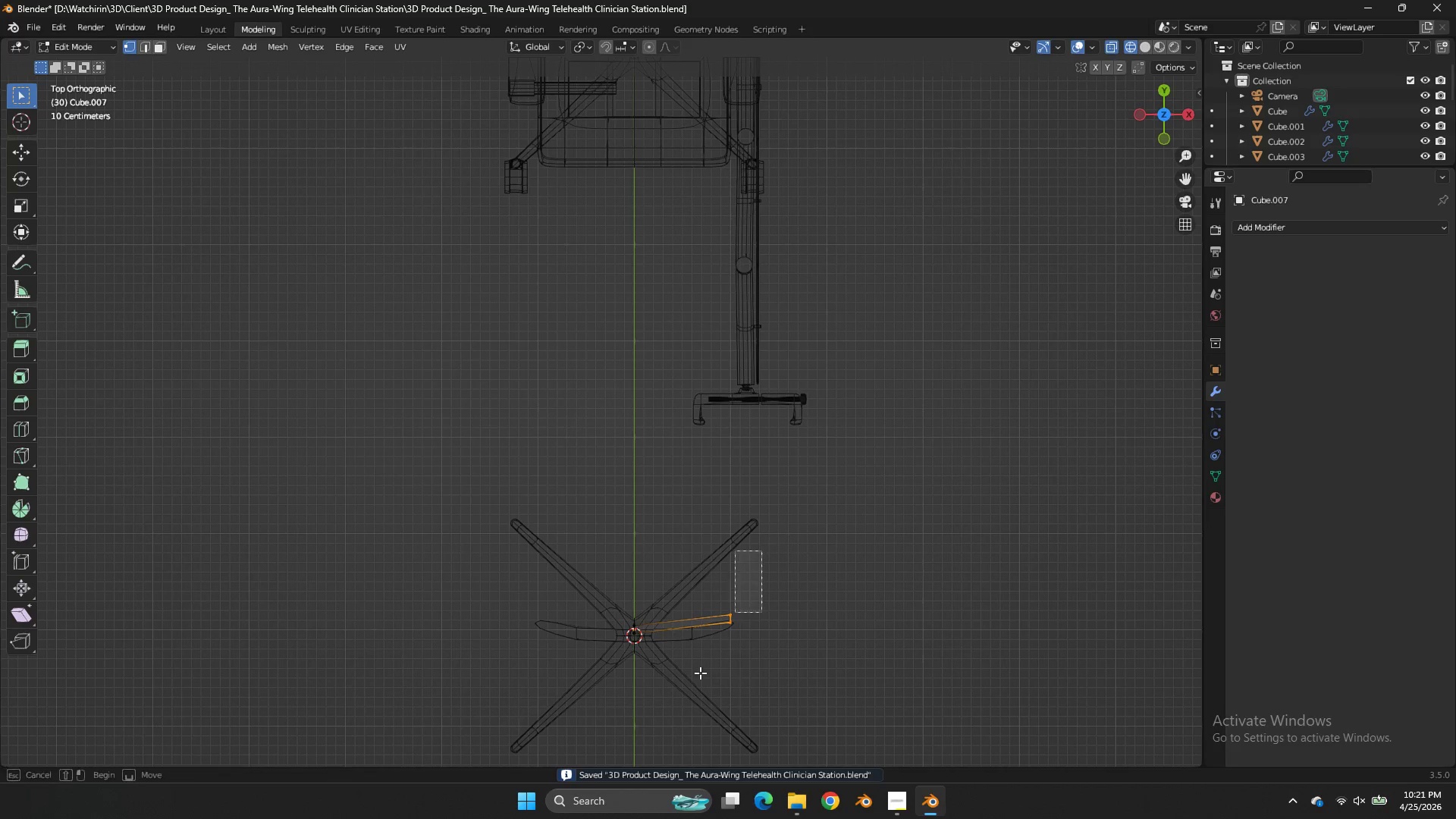 
left_click_drag(start_coordinate=[761, 551], to_coordinate=[693, 684])
 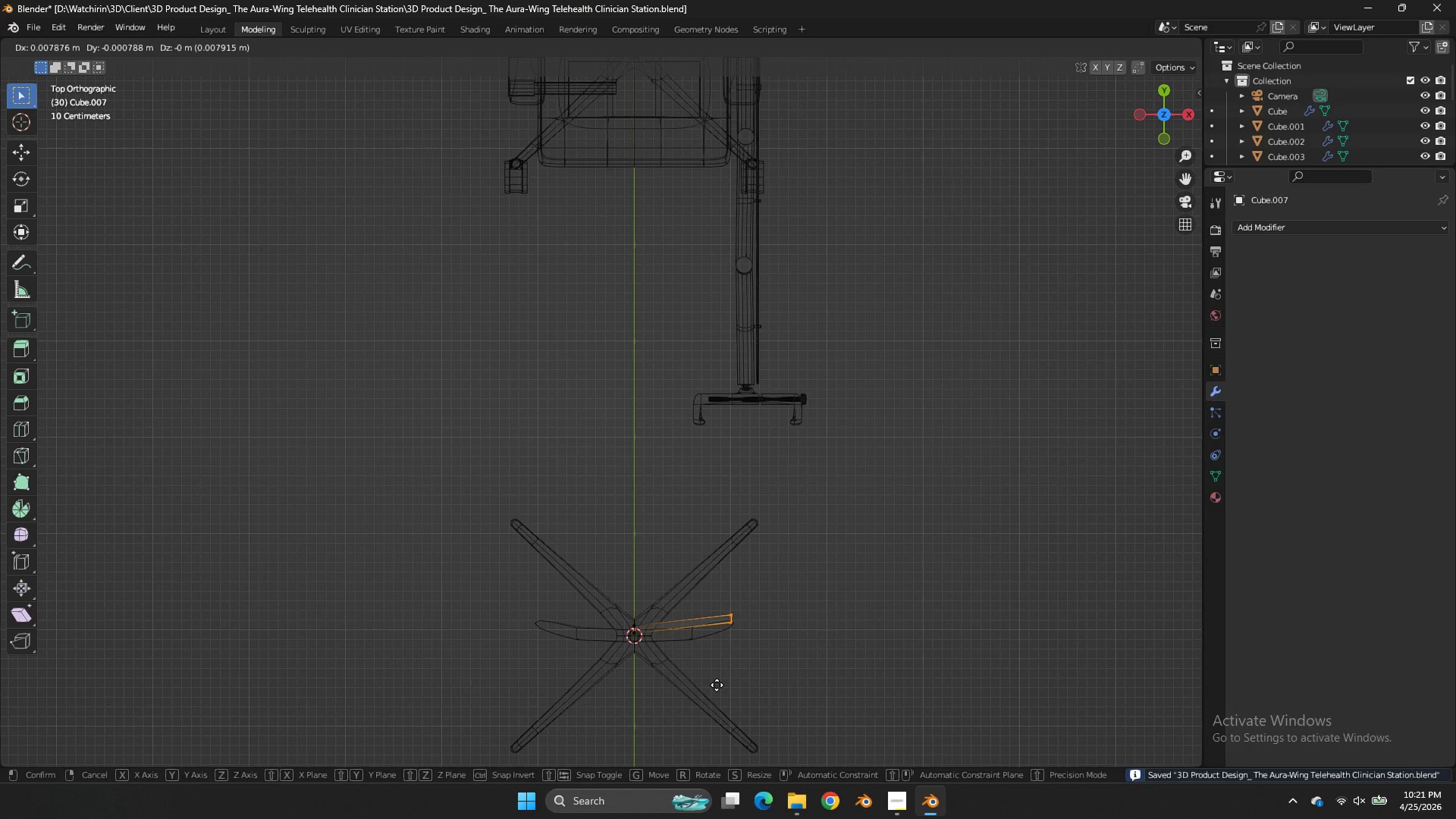 
hold_key(key=ShiftLeft, duration=0.59)
left_click([750, 681])
 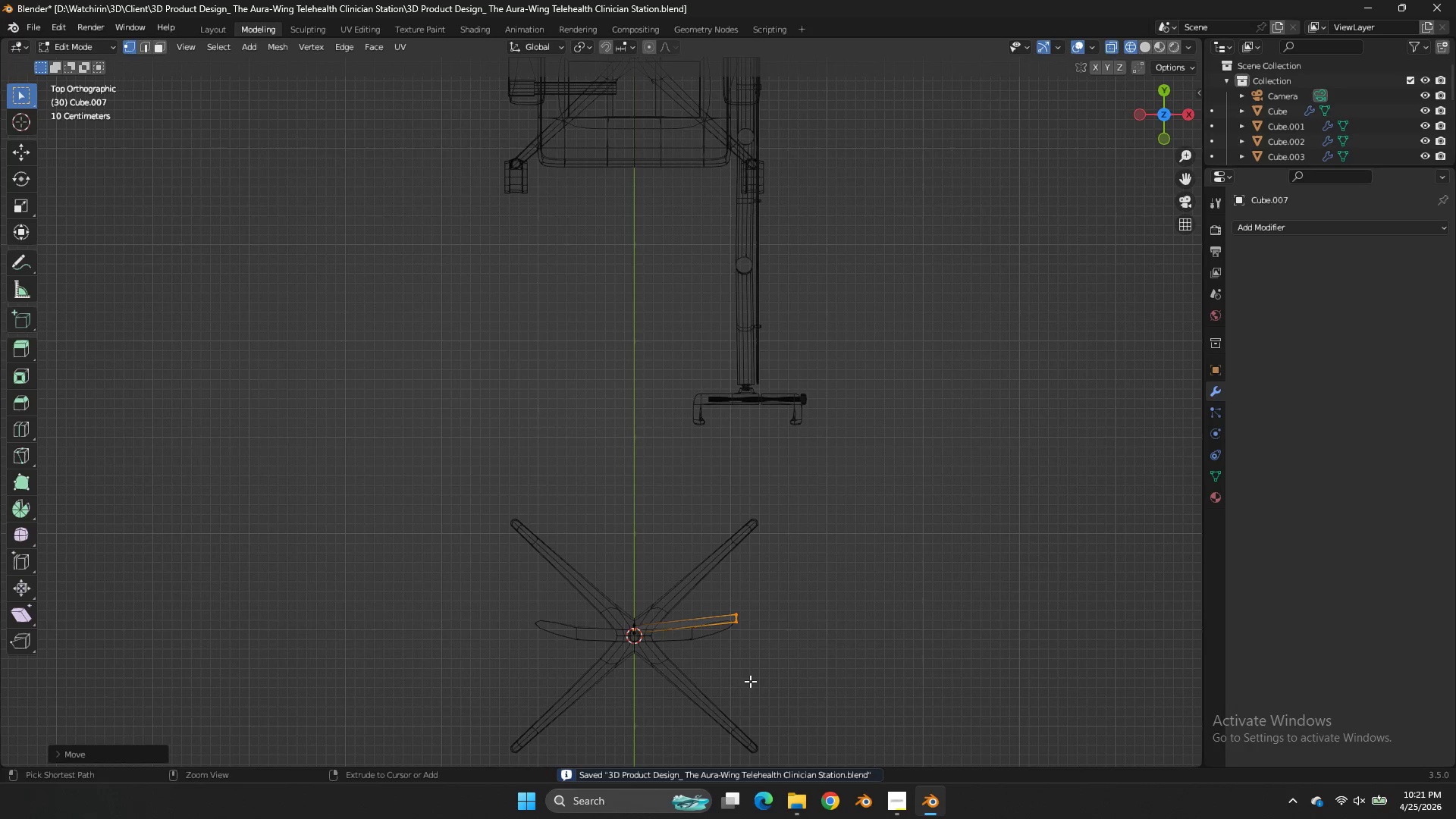 
key(Control+S)
 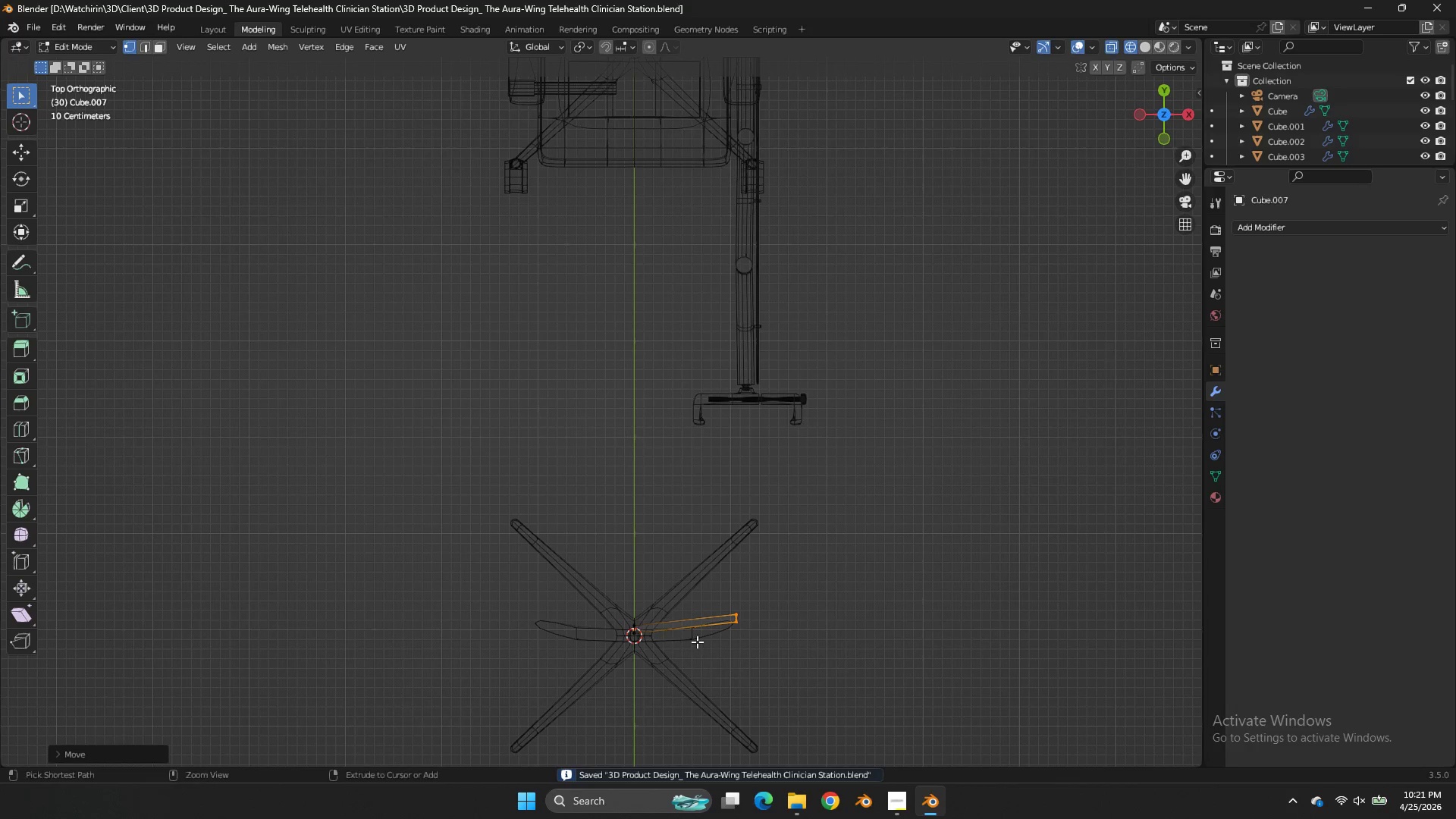 
key(Control+R)
 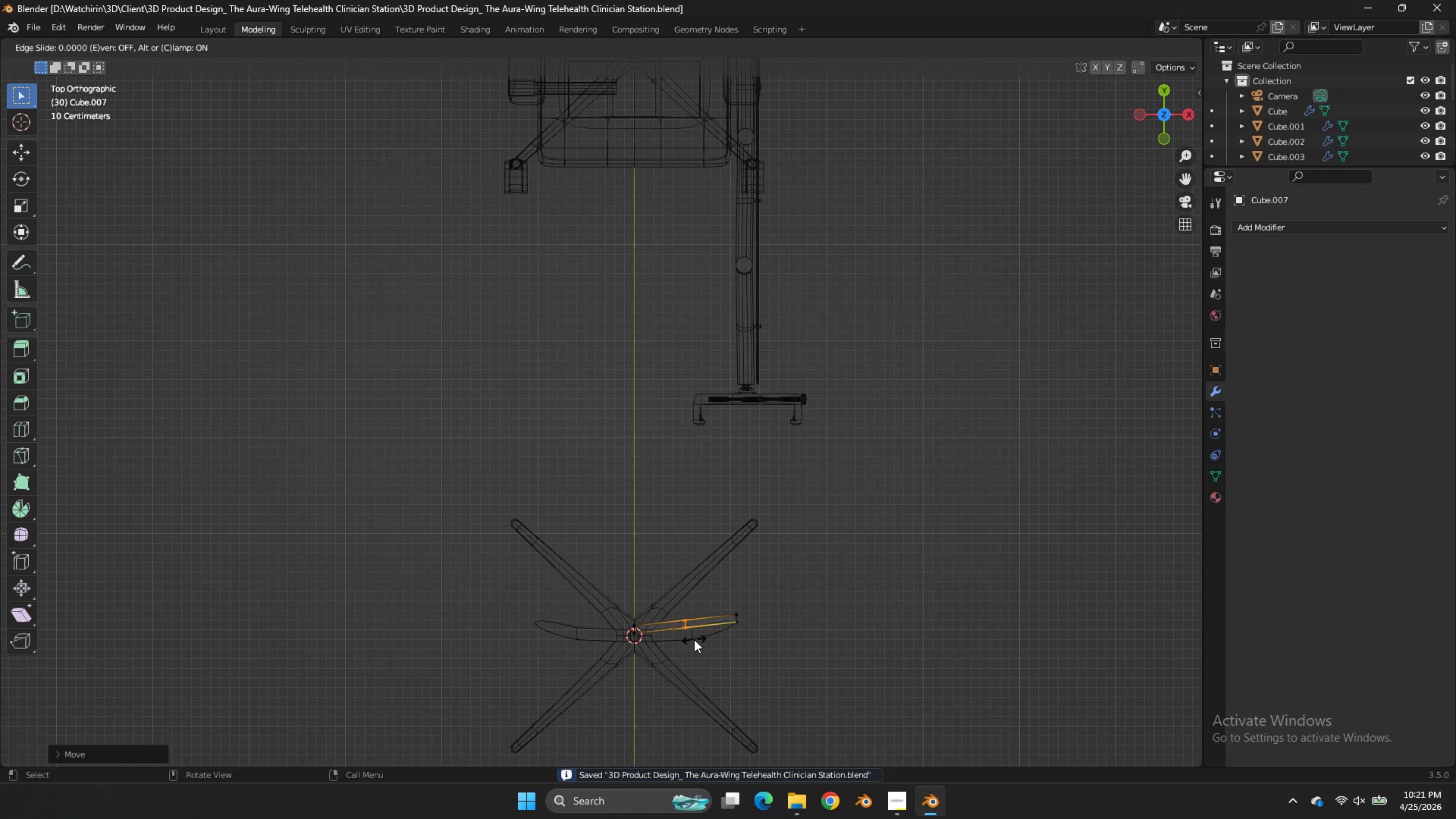 
left_click([694, 639])
 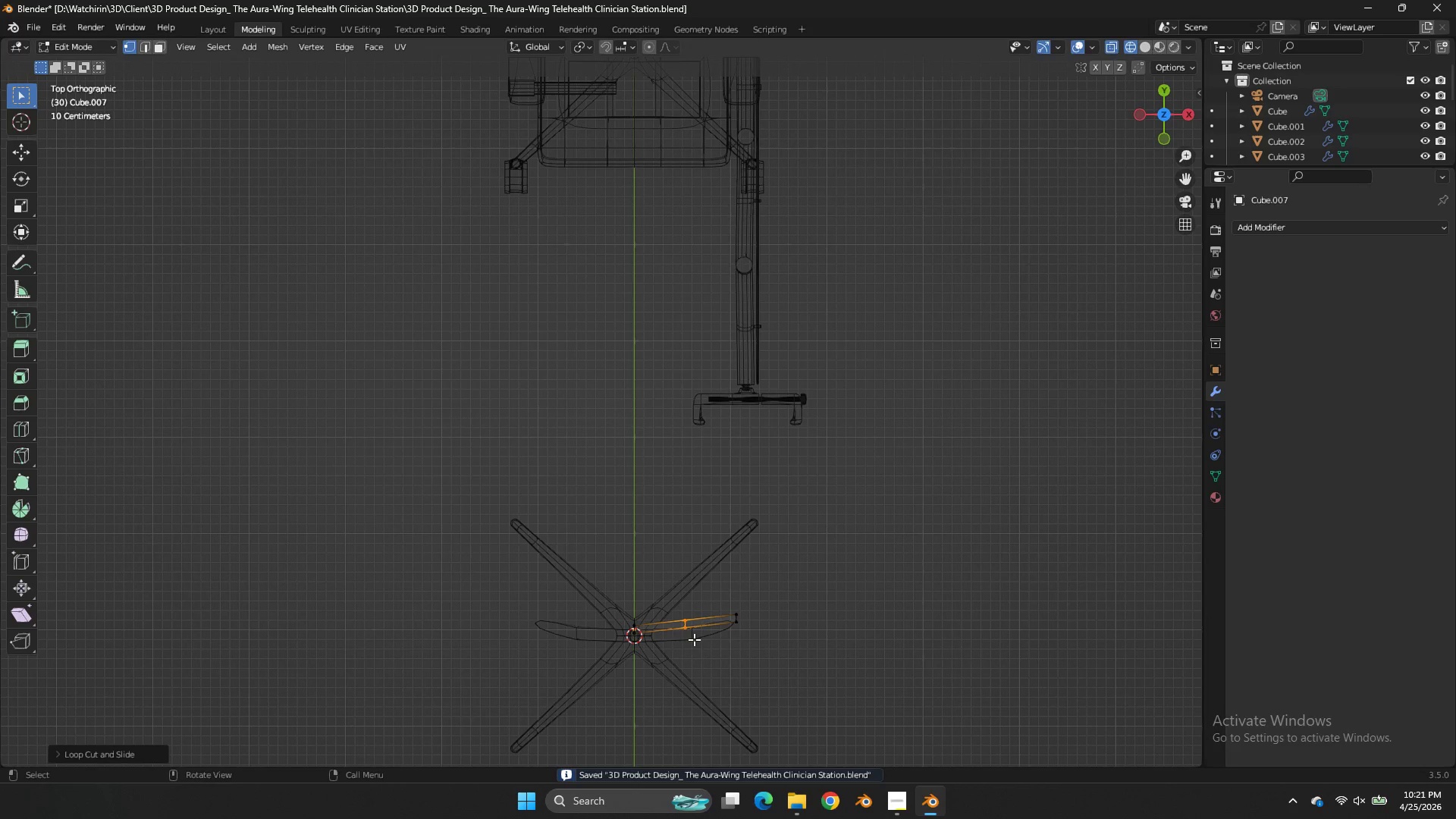 
right_click([694, 639])
 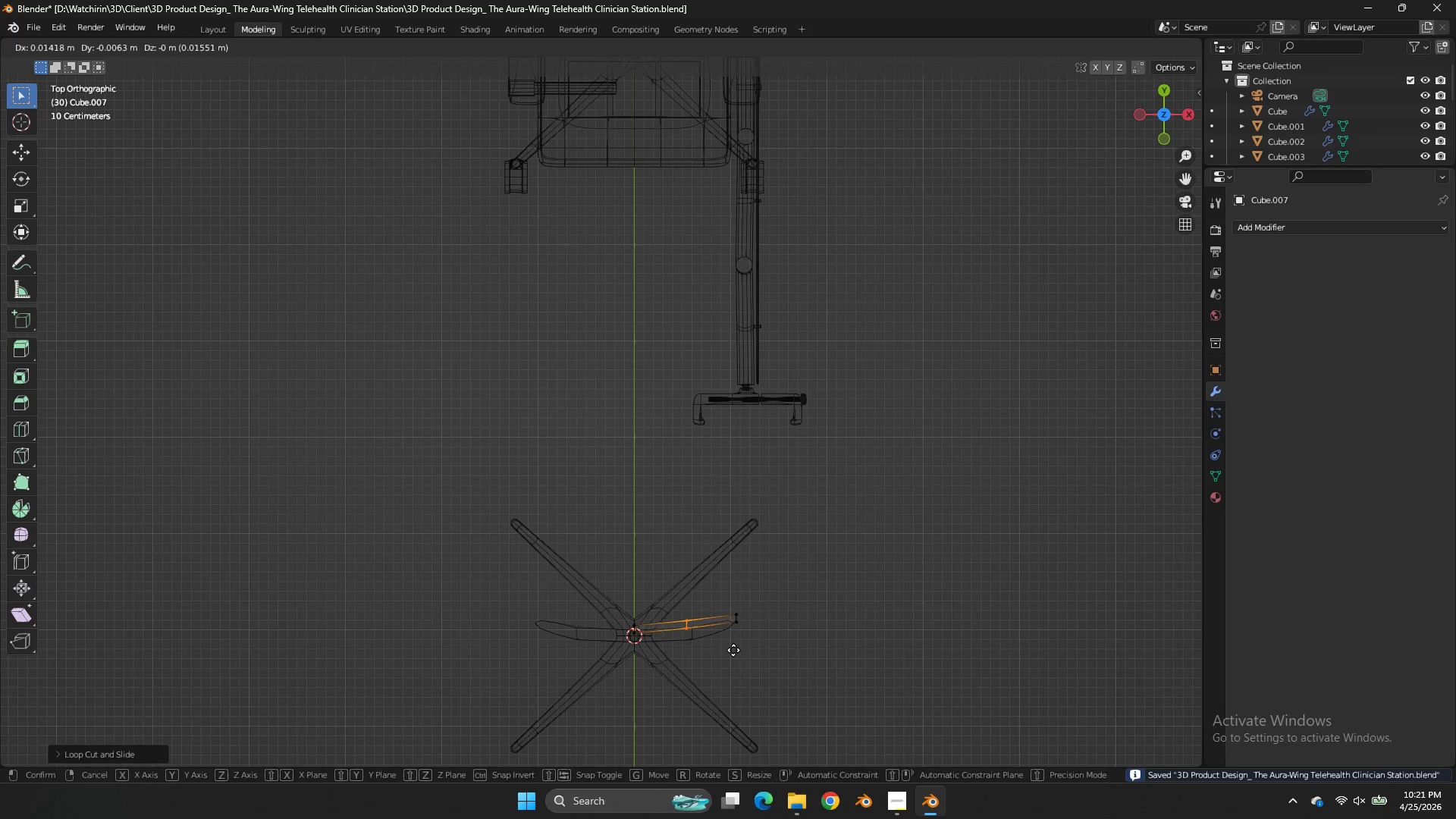 
key(G)
 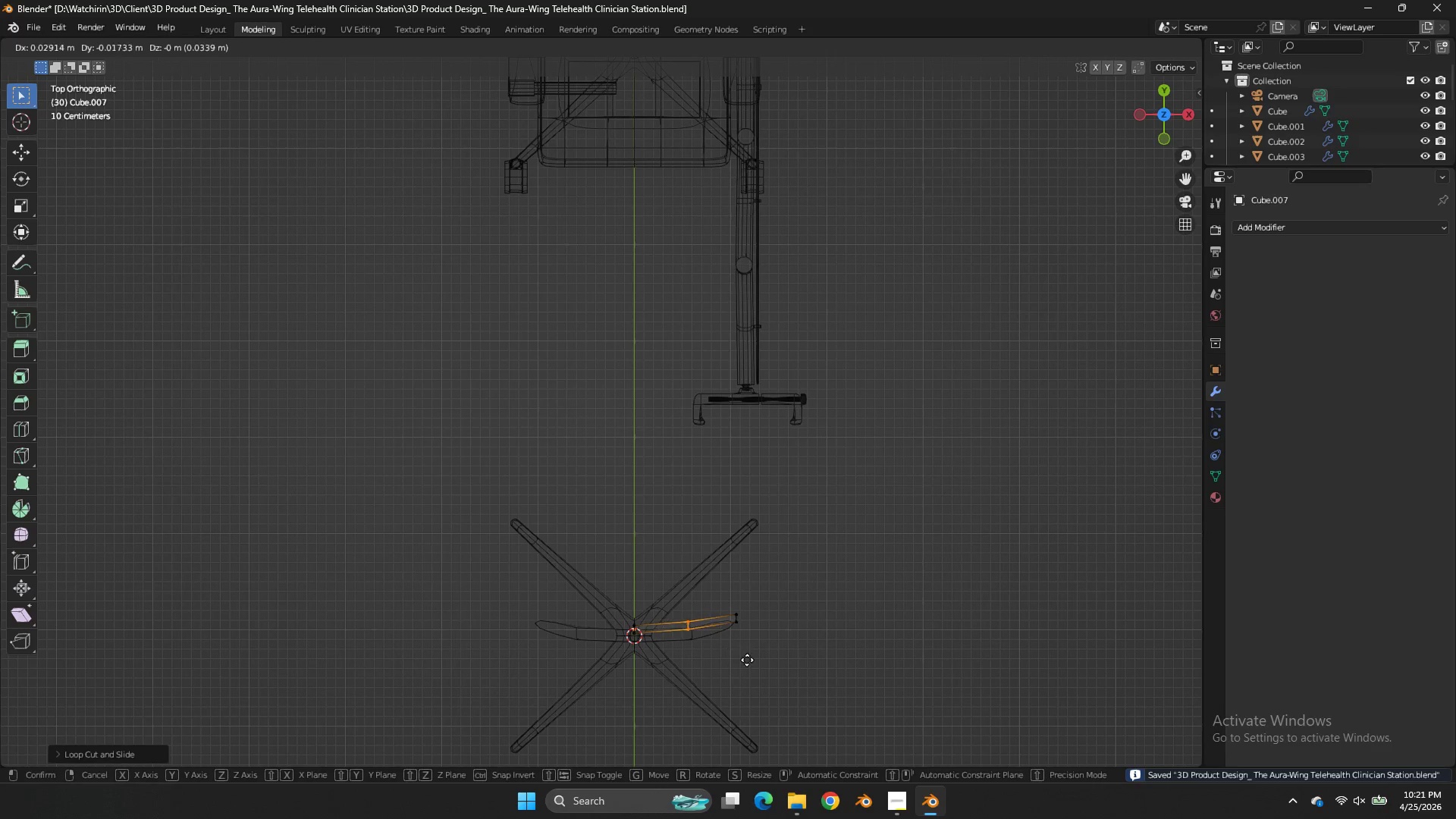 
hold_key(key=ShiftLeft, duration=0.55)
left_click([755, 665])
 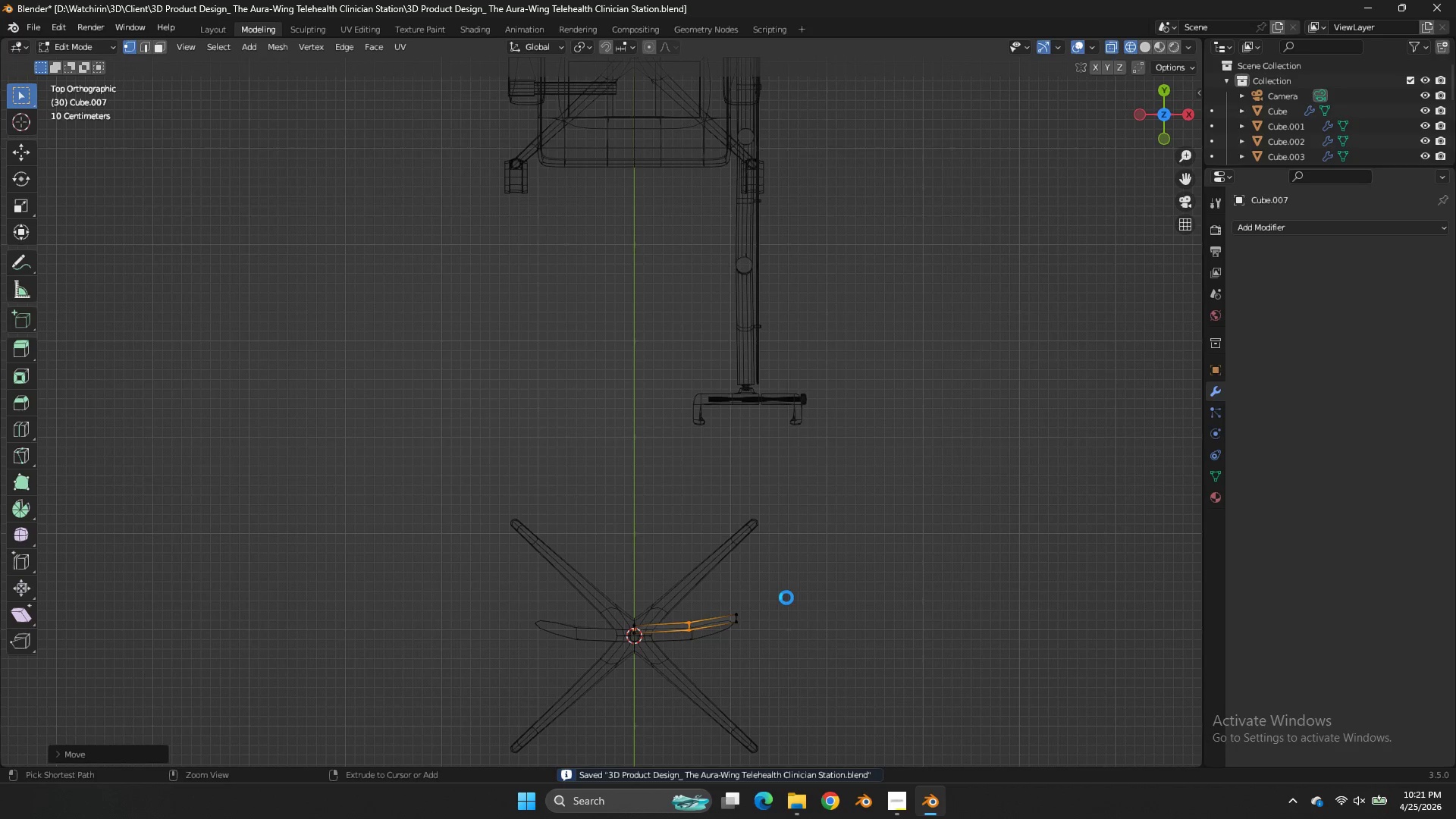 
key(Control+ControlLeft)
 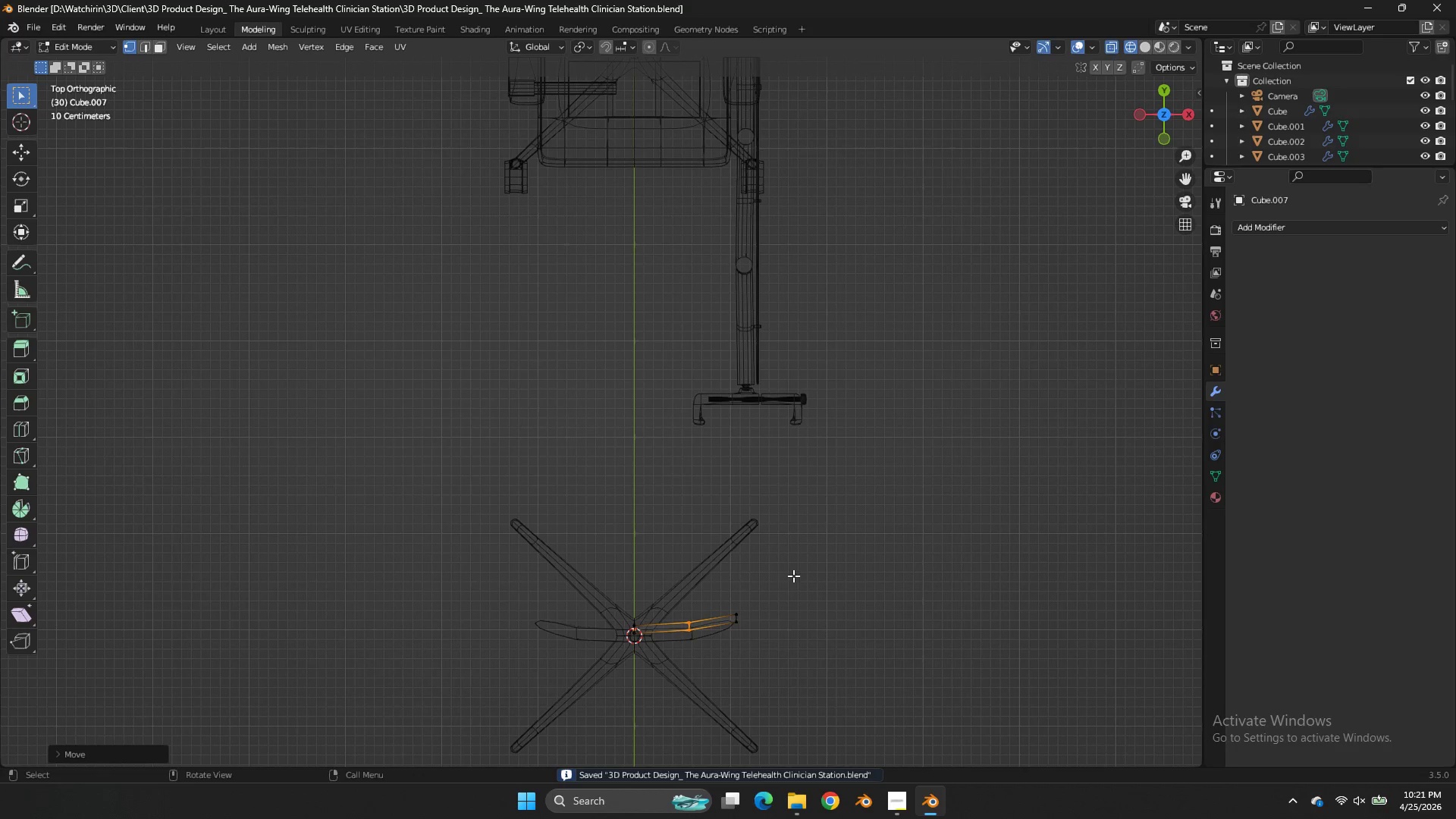 
key(Control+S)
 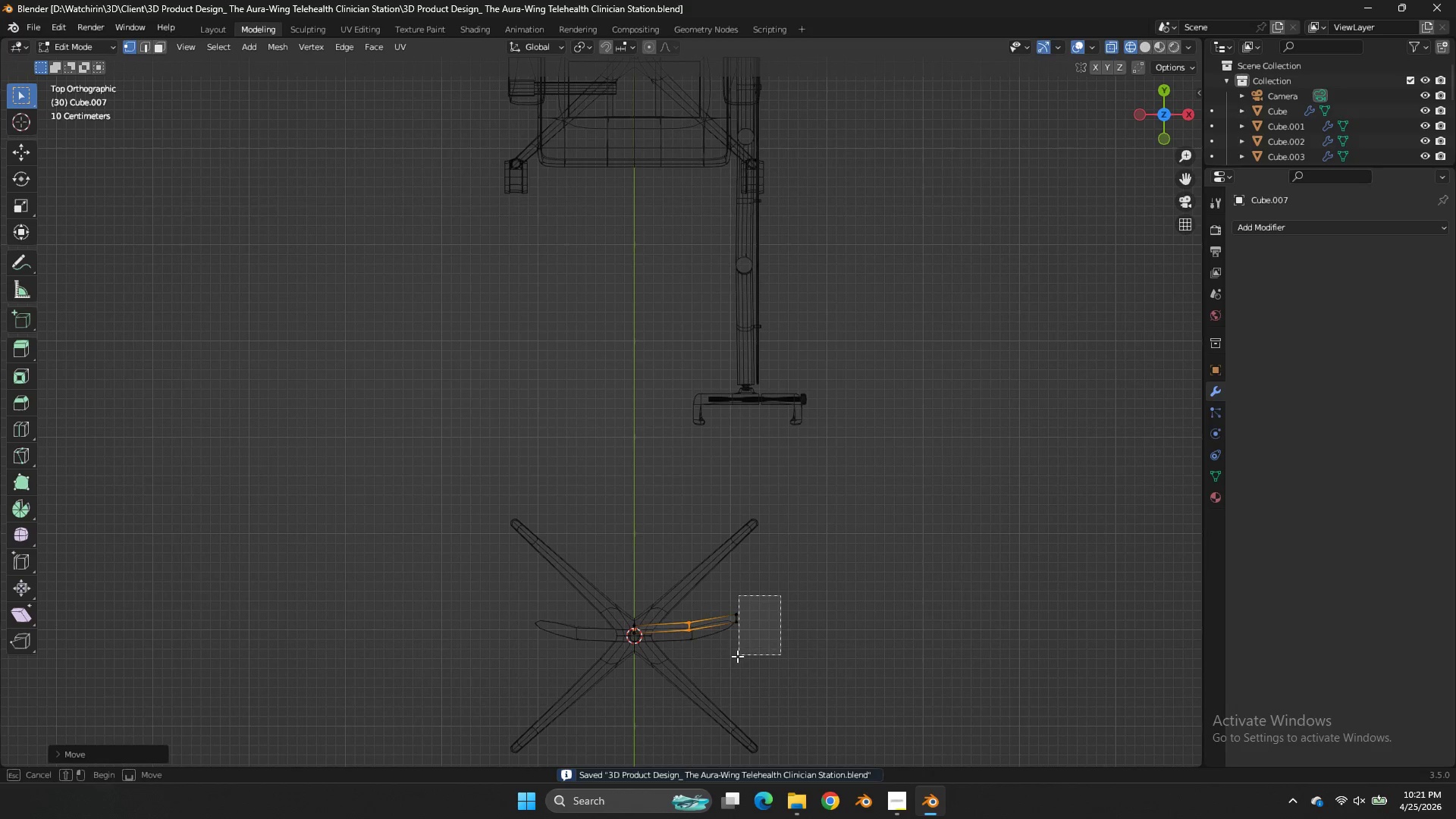 
left_click_drag(start_coordinate=[780, 595], to_coordinate=[737, 656])
 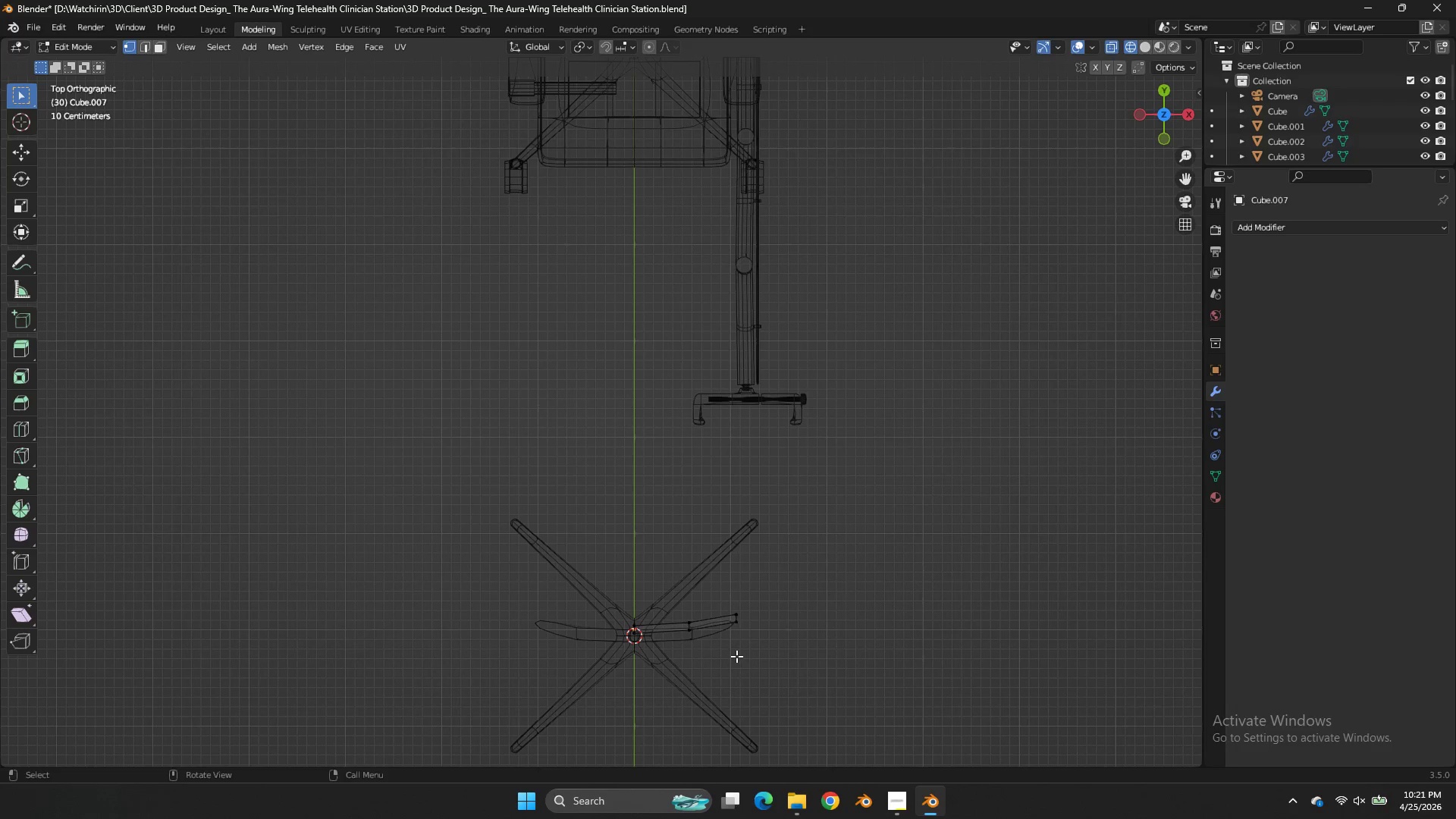 
wait(9.66)
 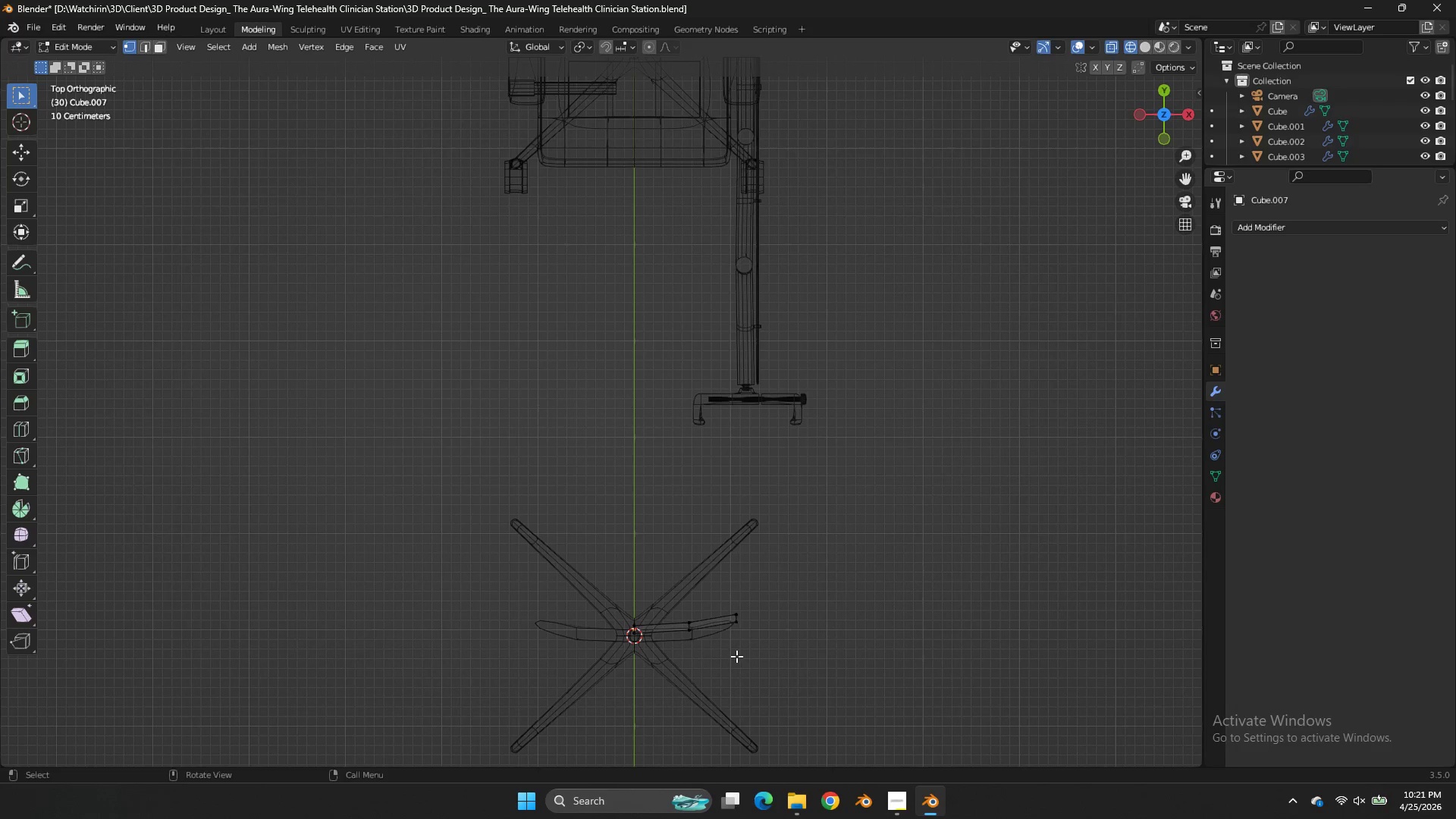 
left_click_drag(start_coordinate=[764, 582], to_coordinate=[714, 663])
 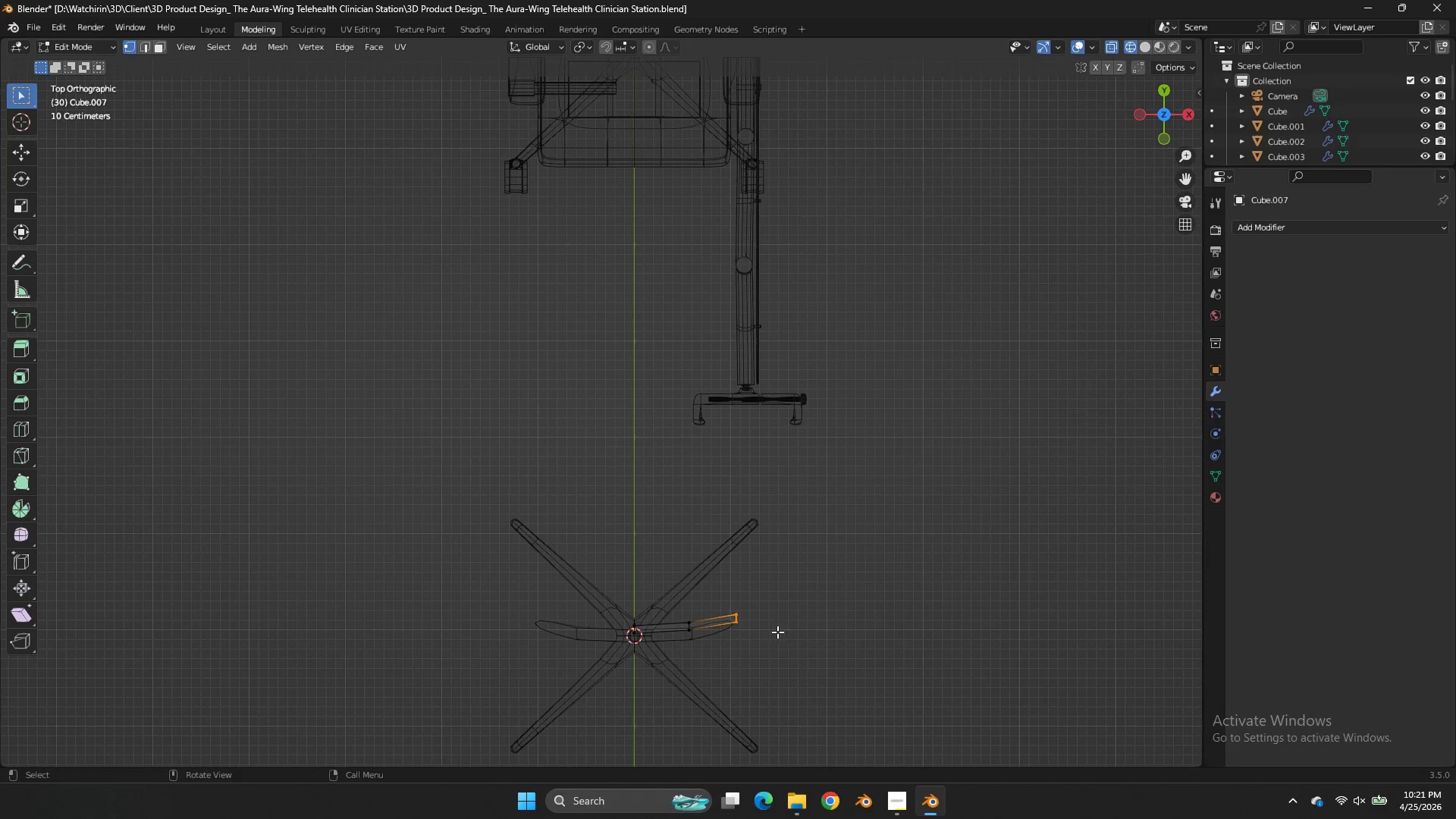 
key(E)
 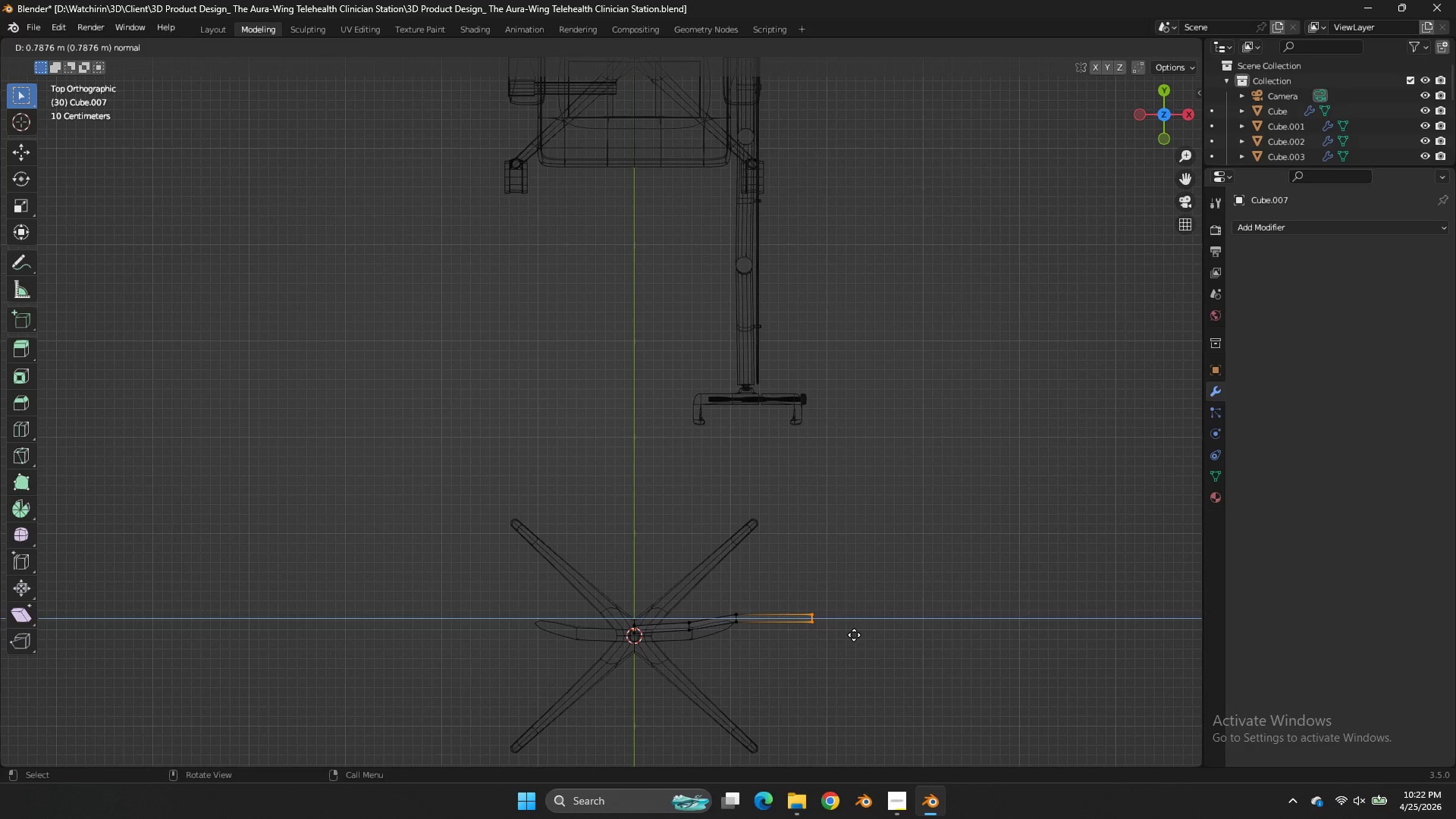 
left_click([854, 635])
 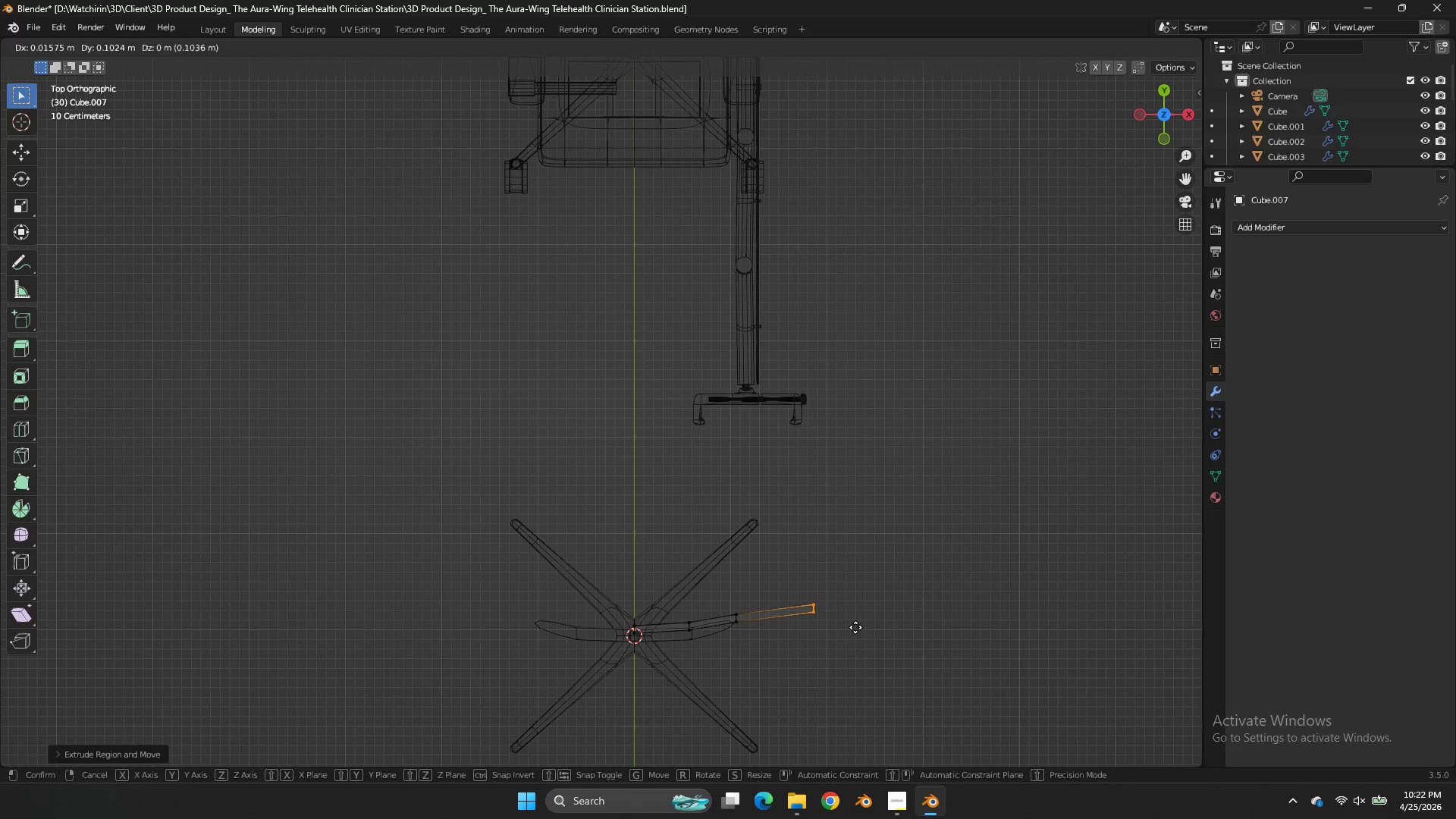 
key(G)
 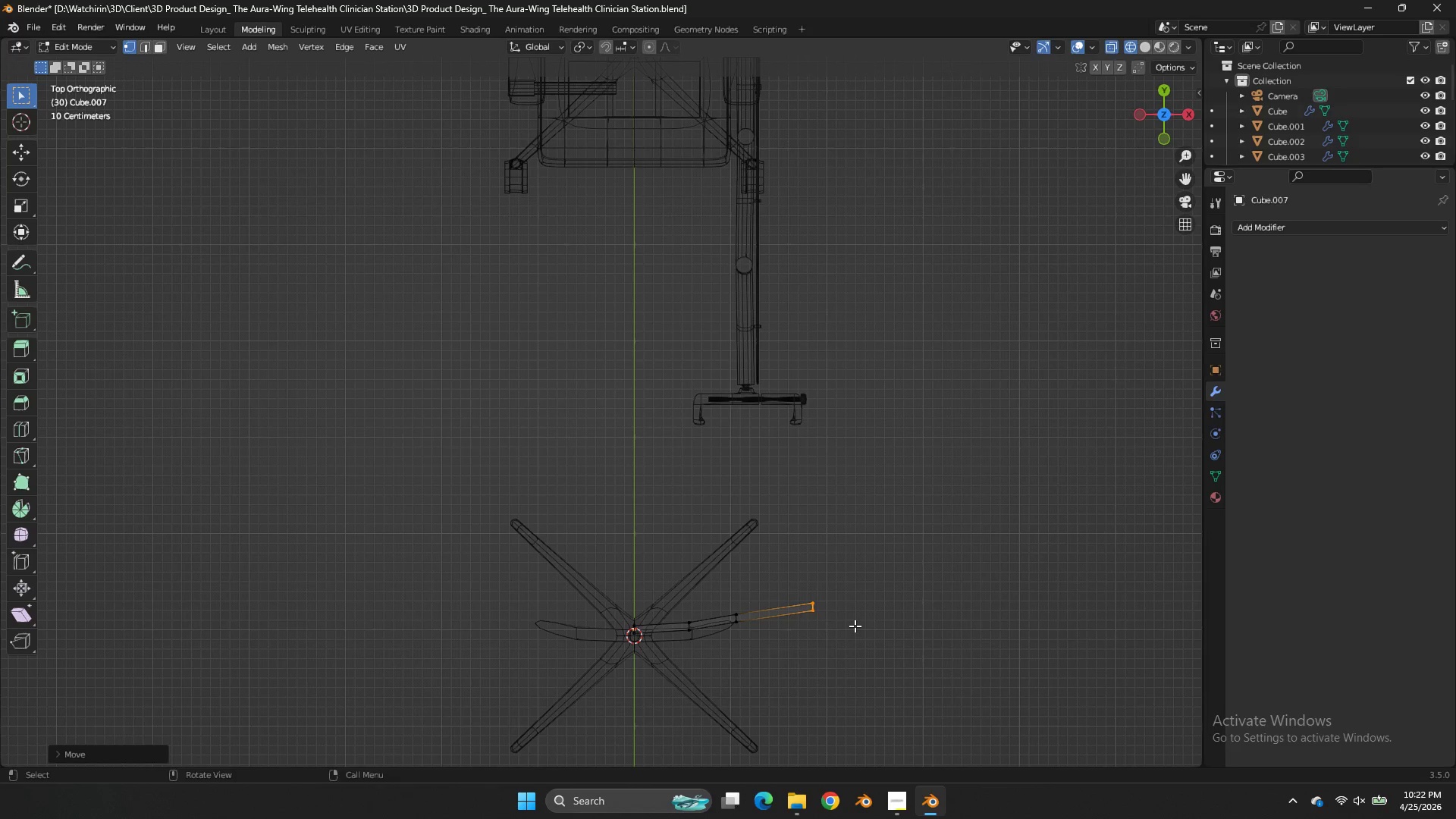 
left_click([855, 626])
 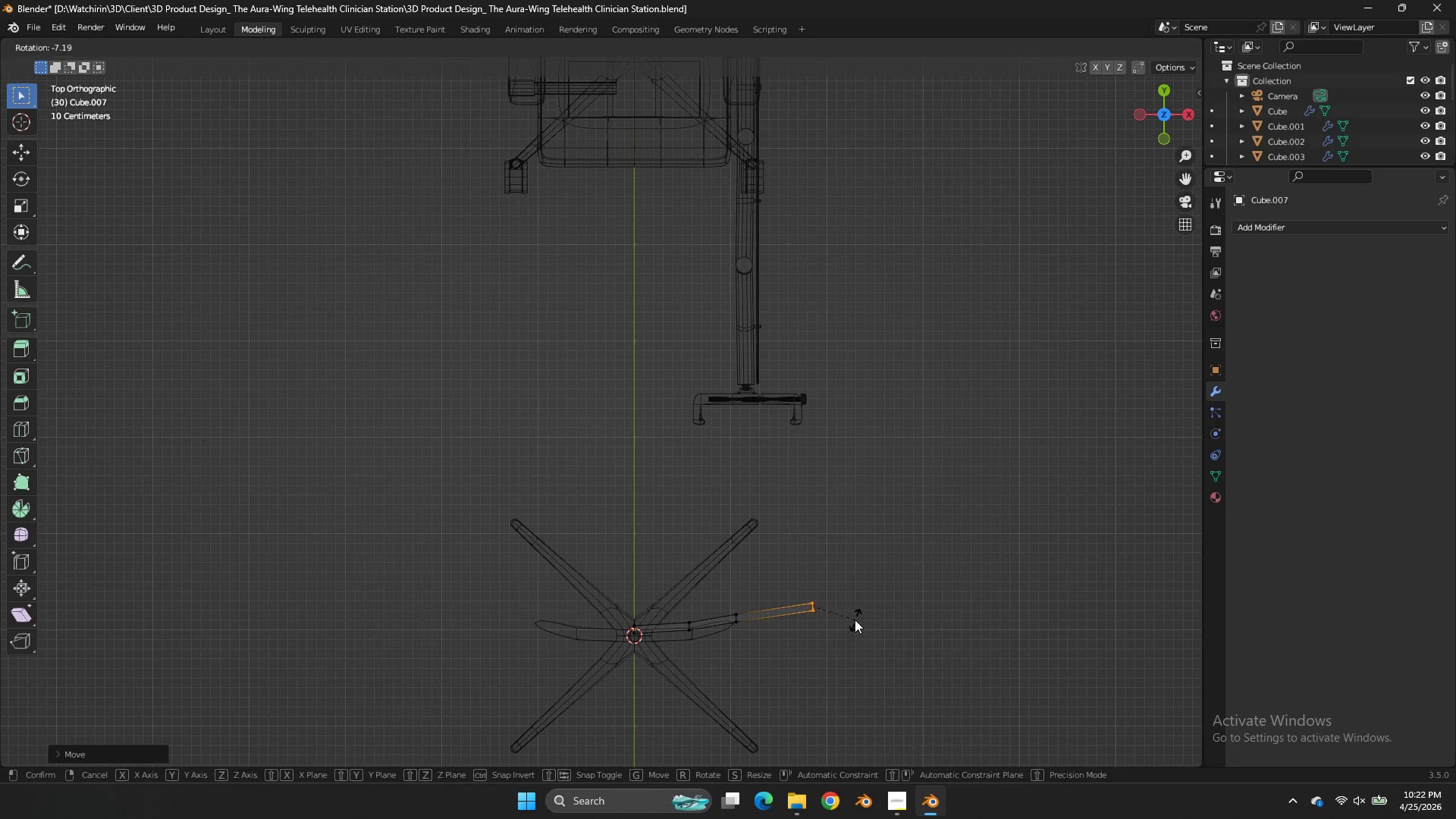 
key(R)
 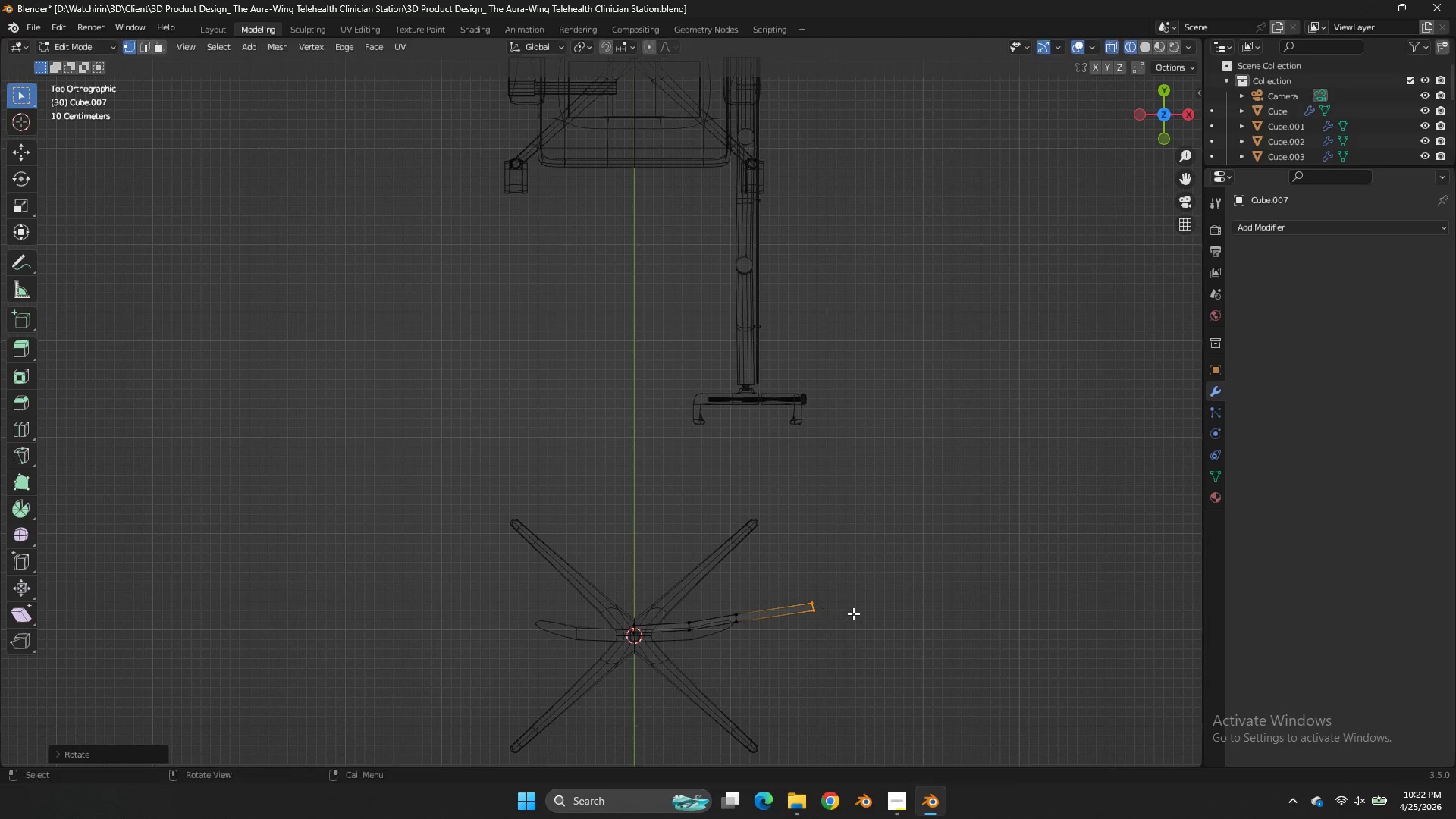 
left_click([853, 613])
 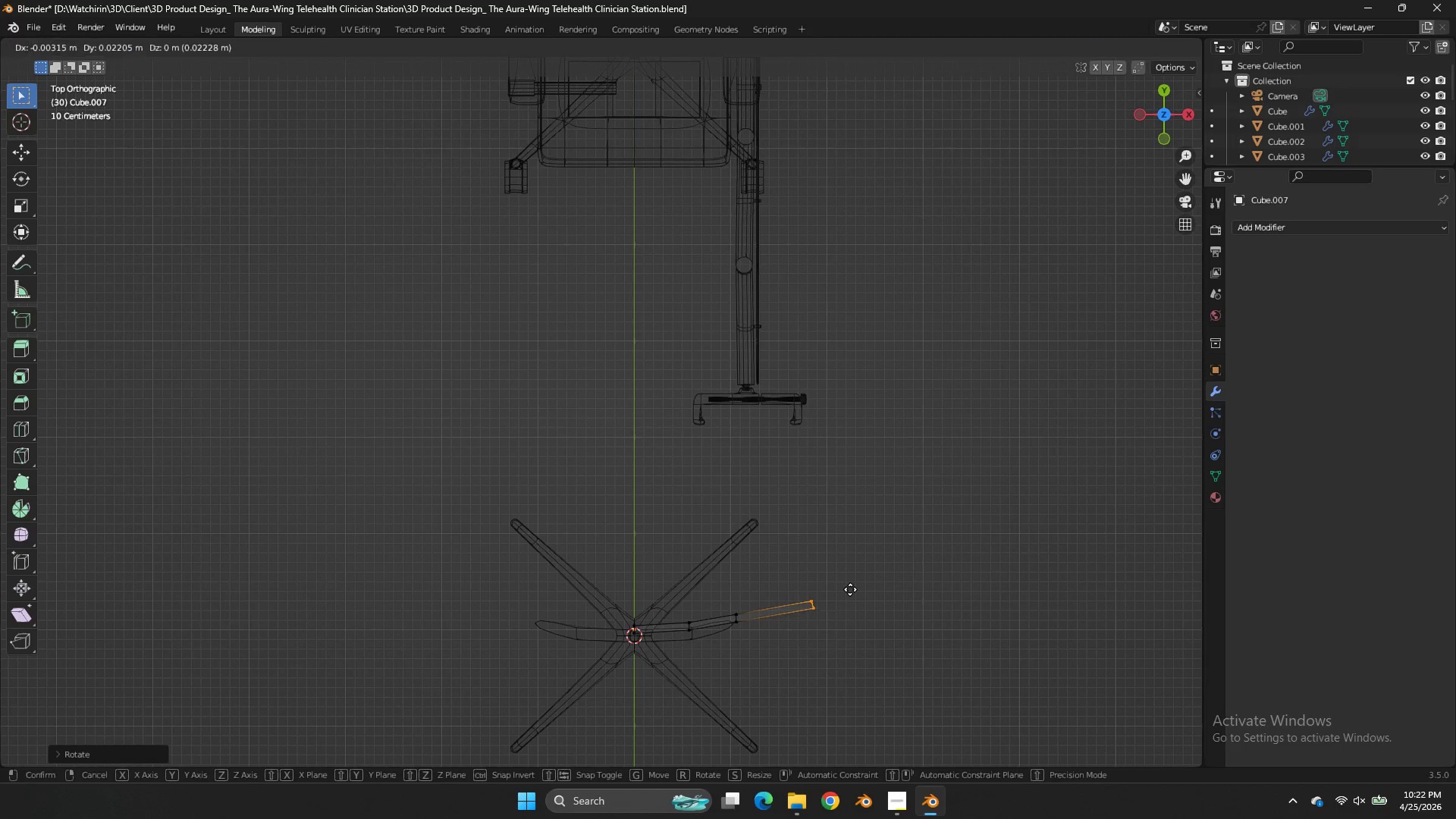 
key(G)
 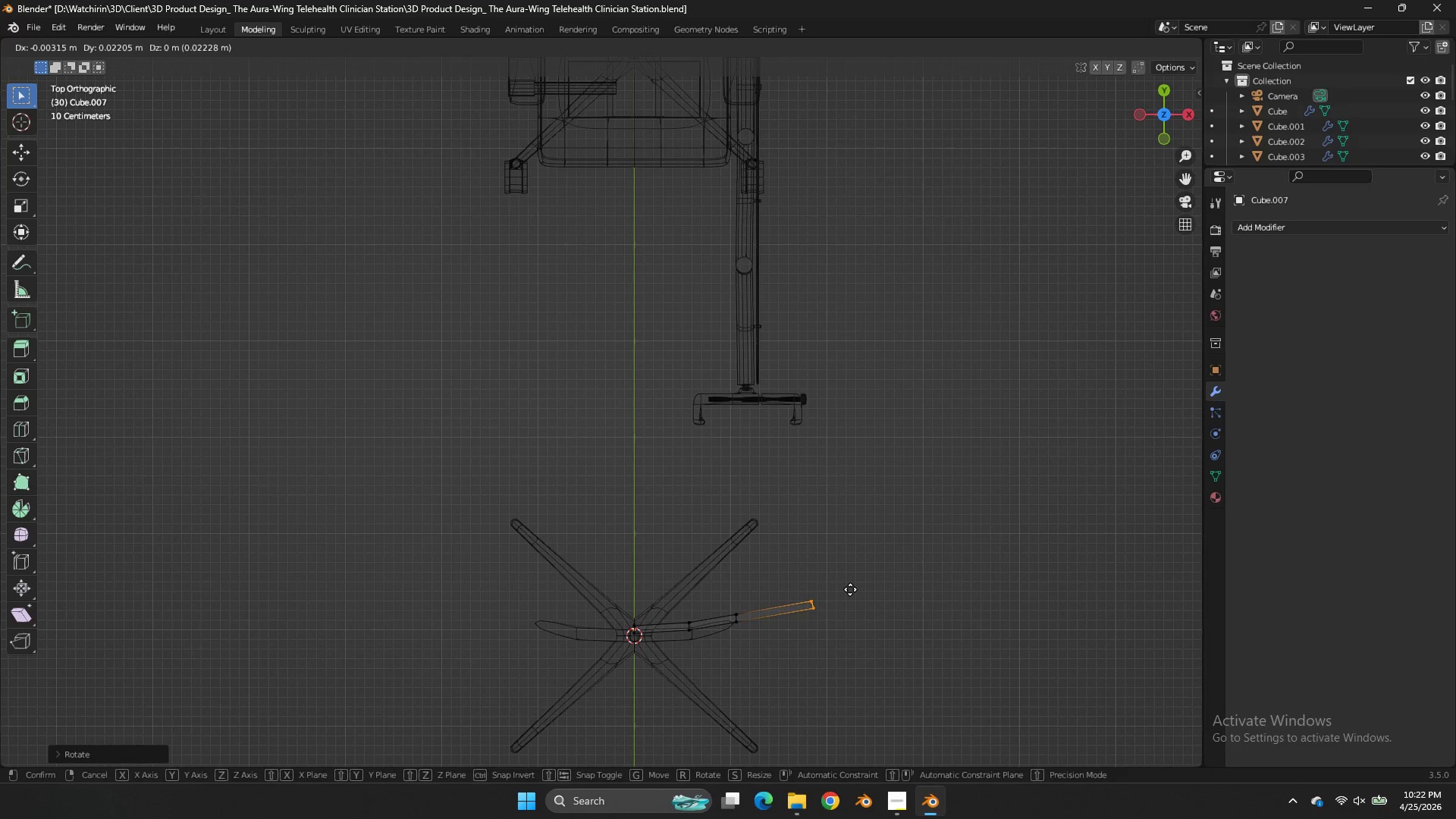 
hold_key(key=ShiftLeft, duration=0.7)
left_click([845, 568])
 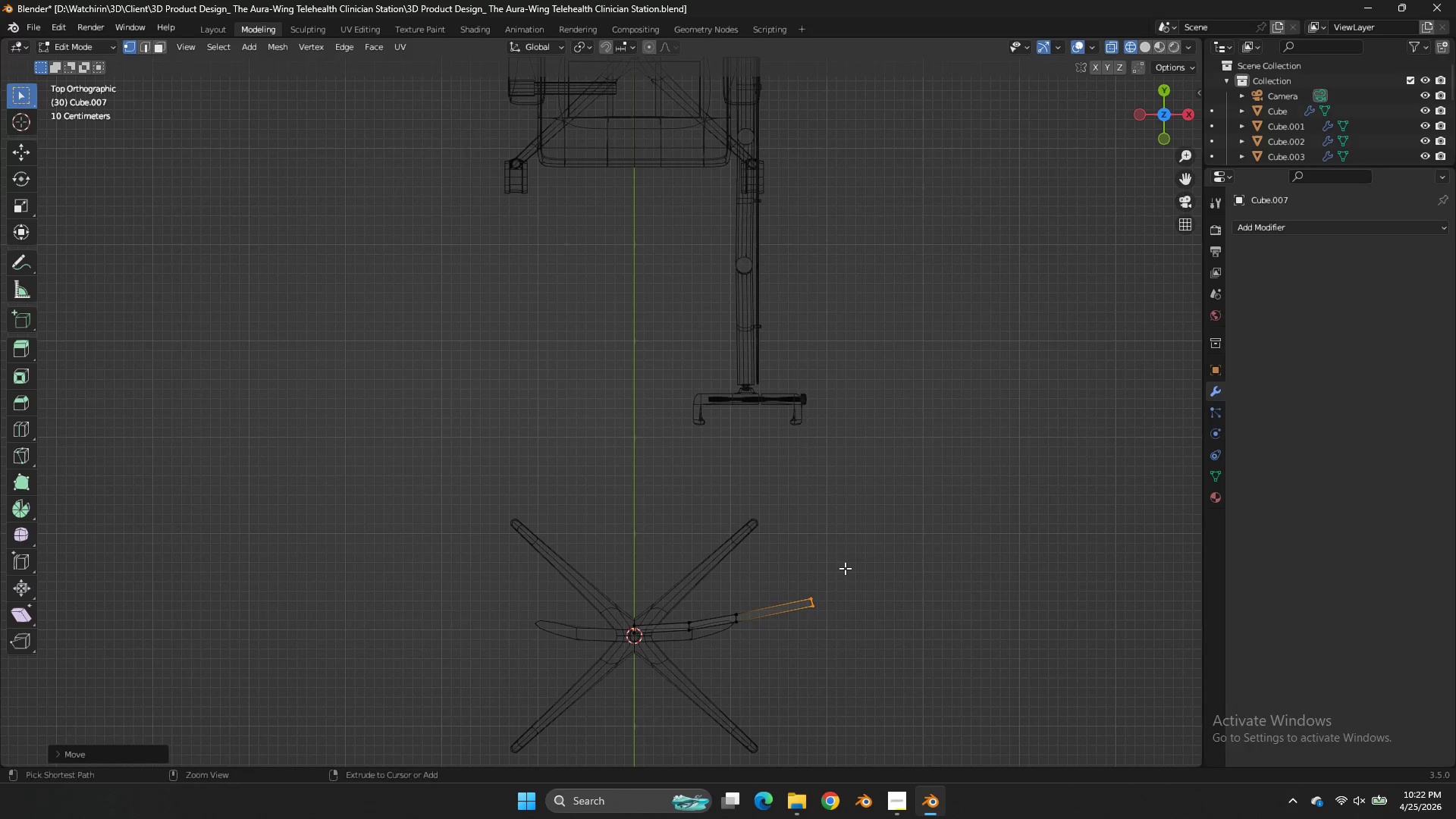 
key(Control+S)
 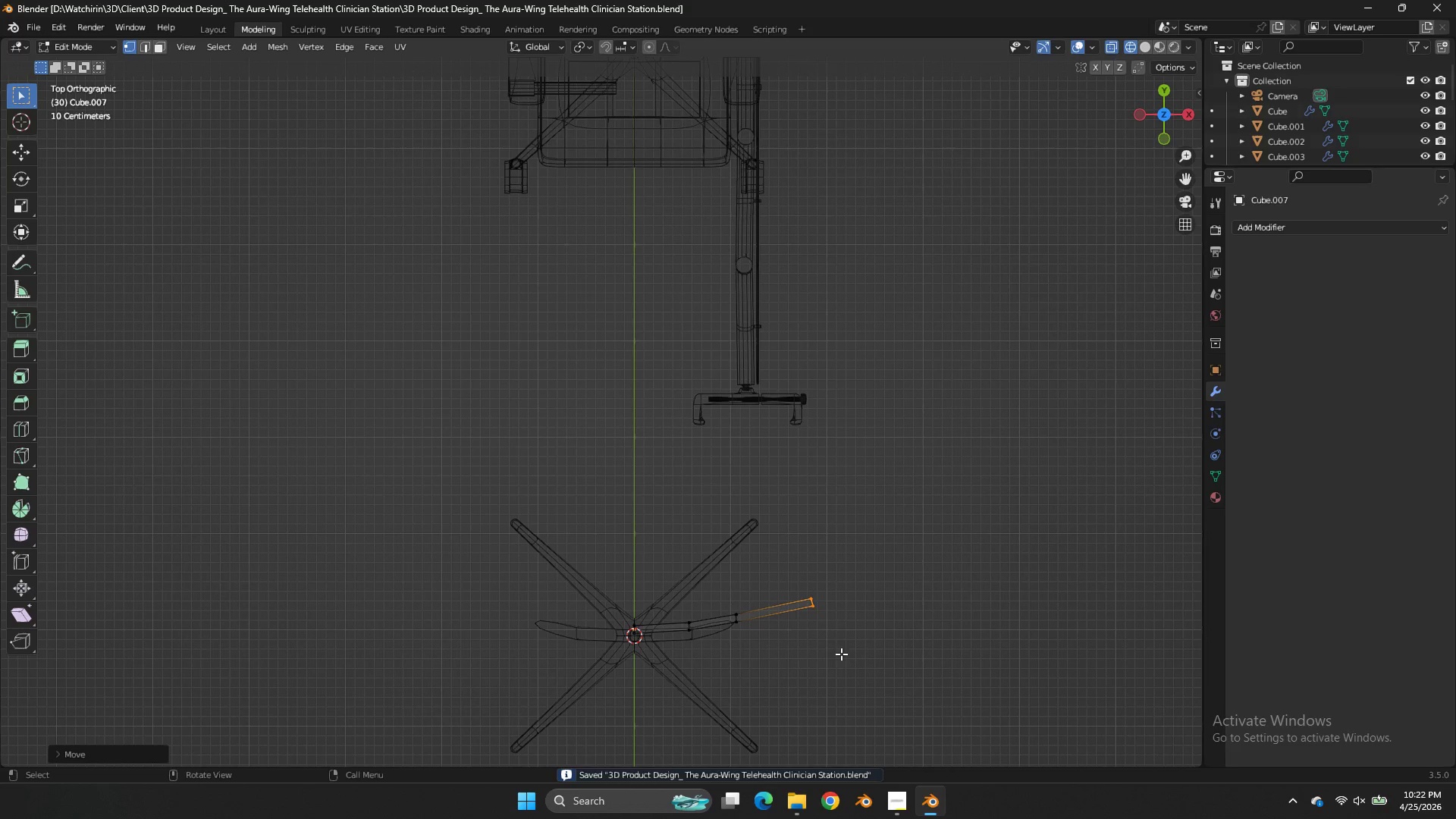 
type(egr)
 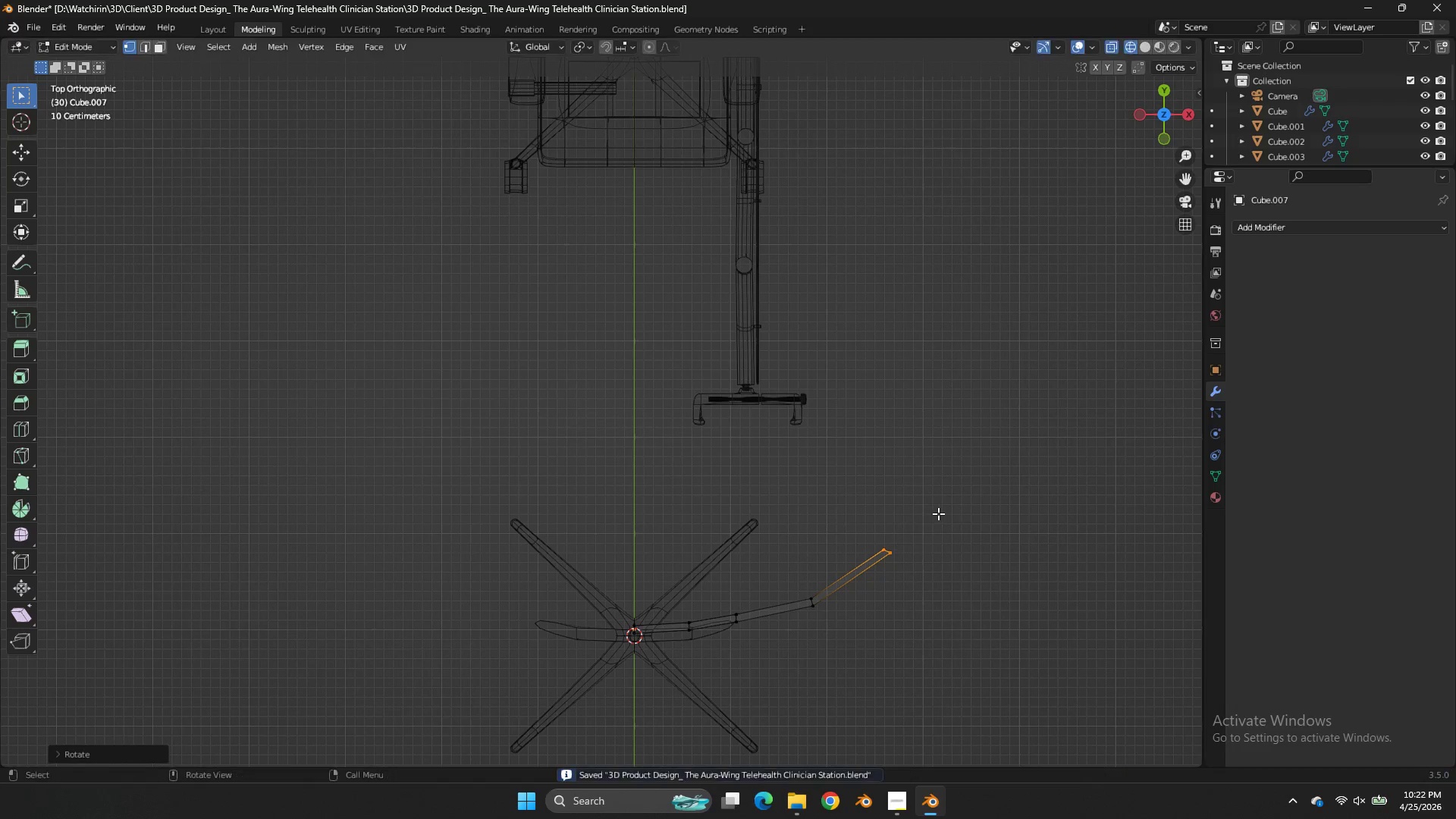 
left_click([938, 513])
 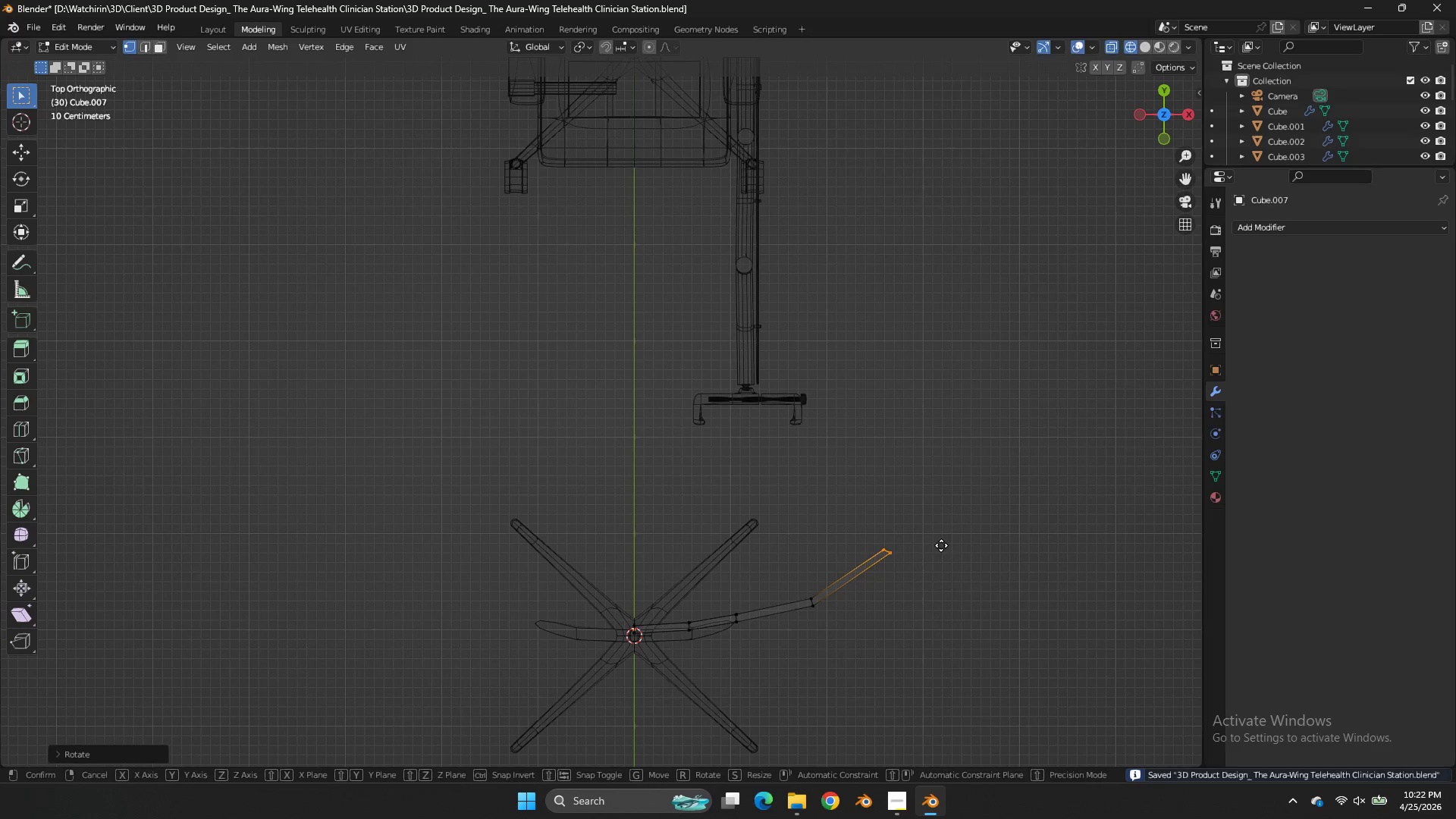 
key(G)
 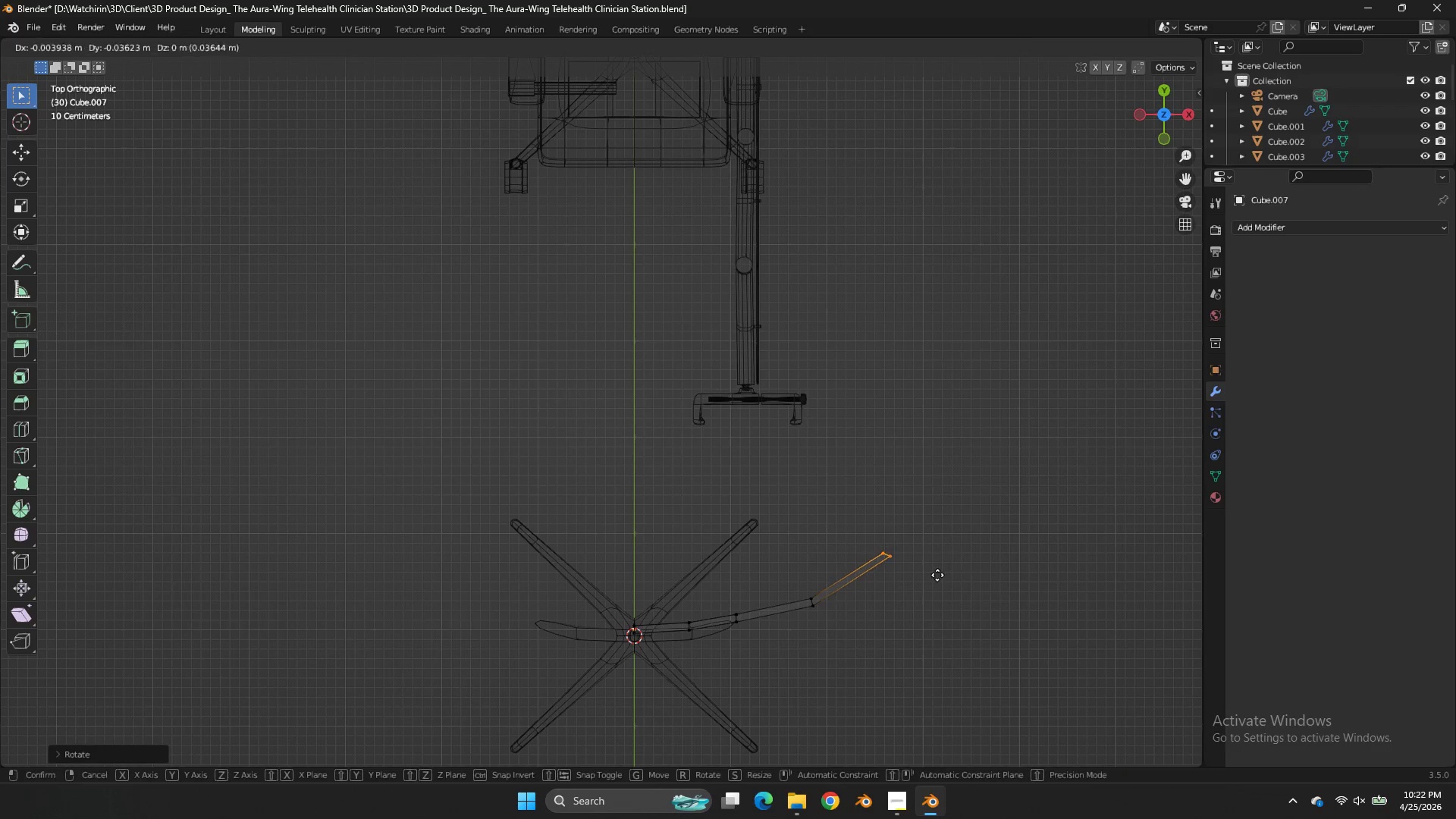 
hold_key(key=ShiftLeft, duration=0.41)
left_click_drag(start_coordinate=[937, 576], to_coordinate=[930, 581])
 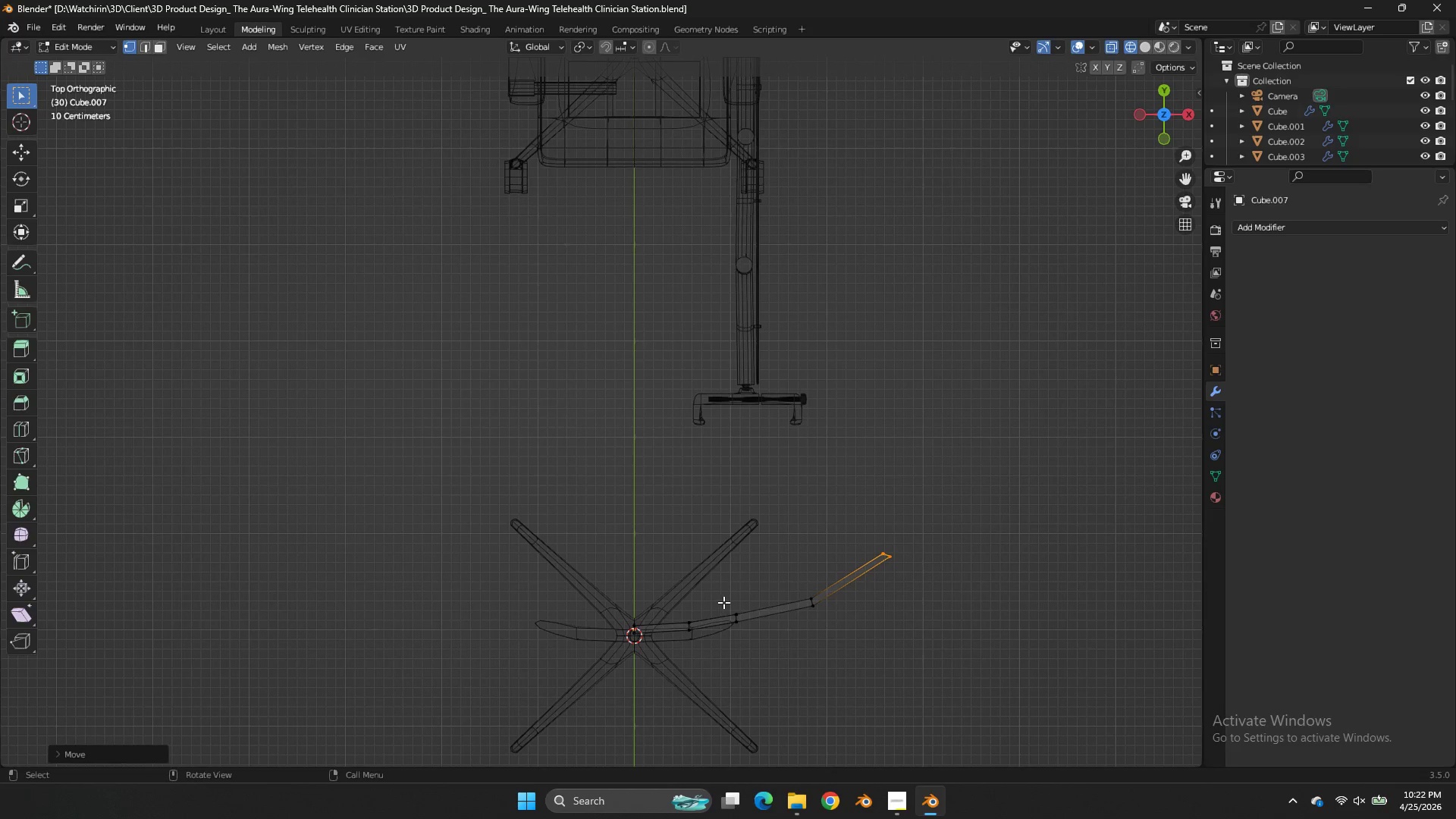 
key(Tab)
 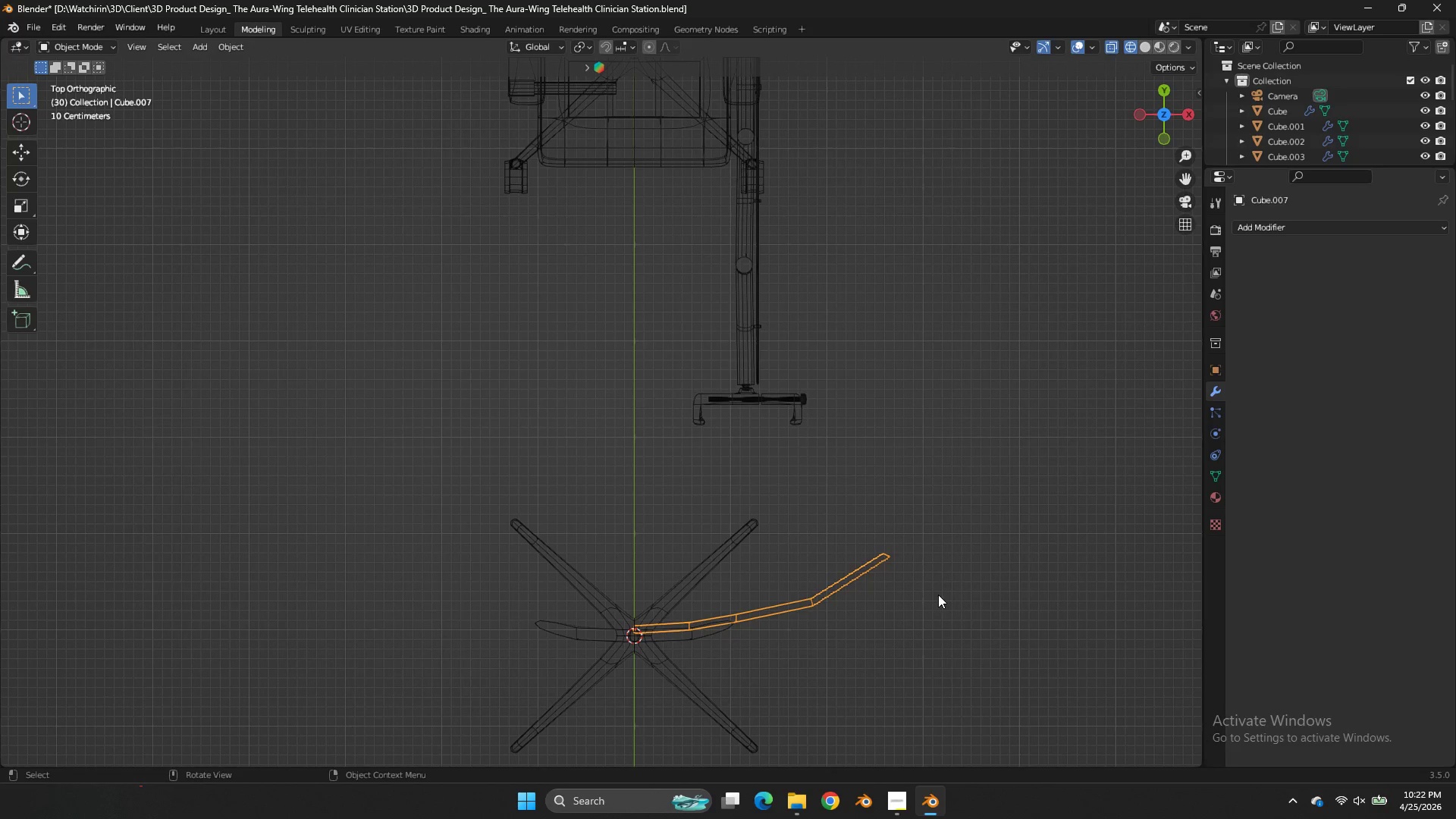 
key(Z)
 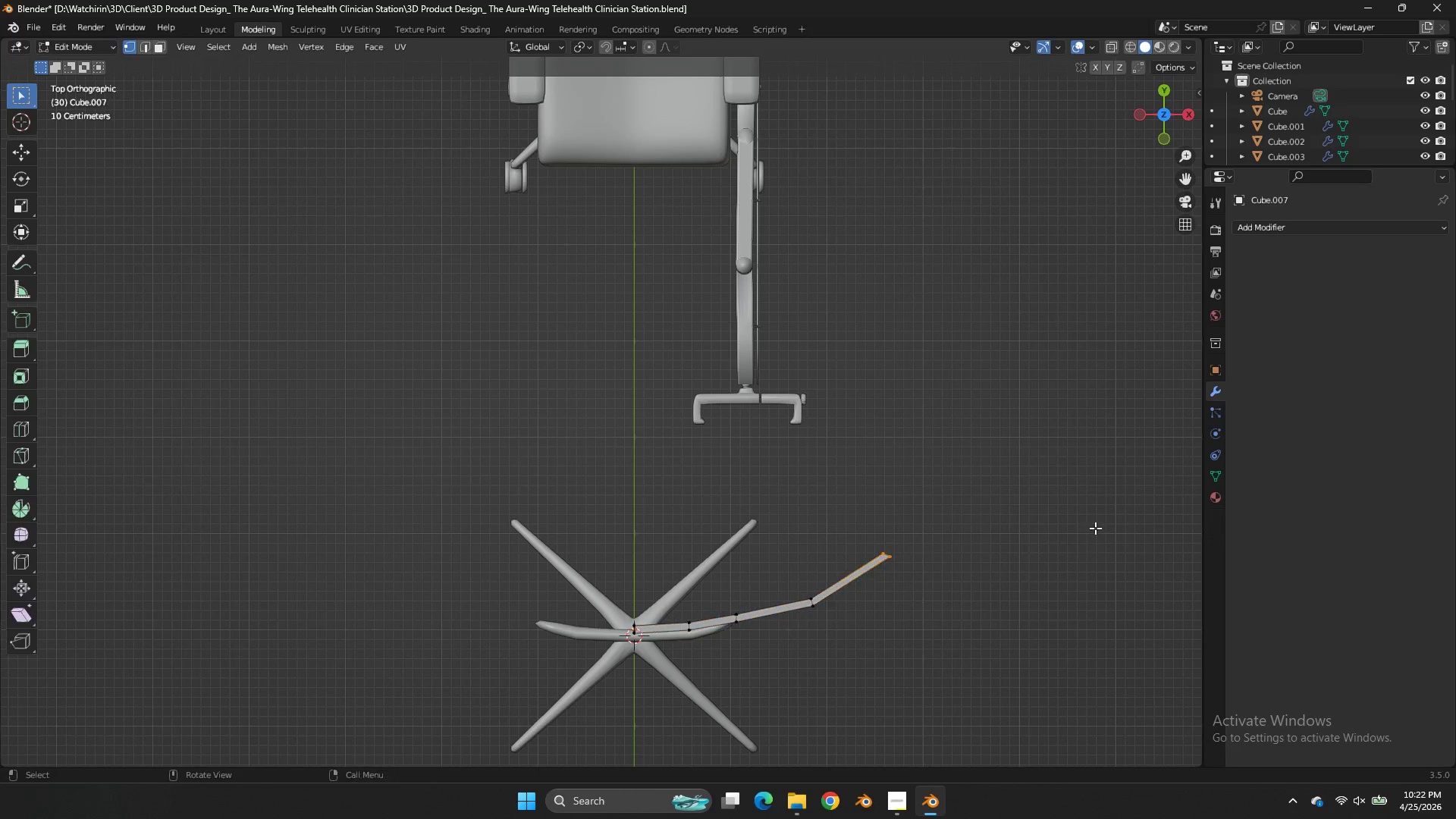 
key(Tab)
 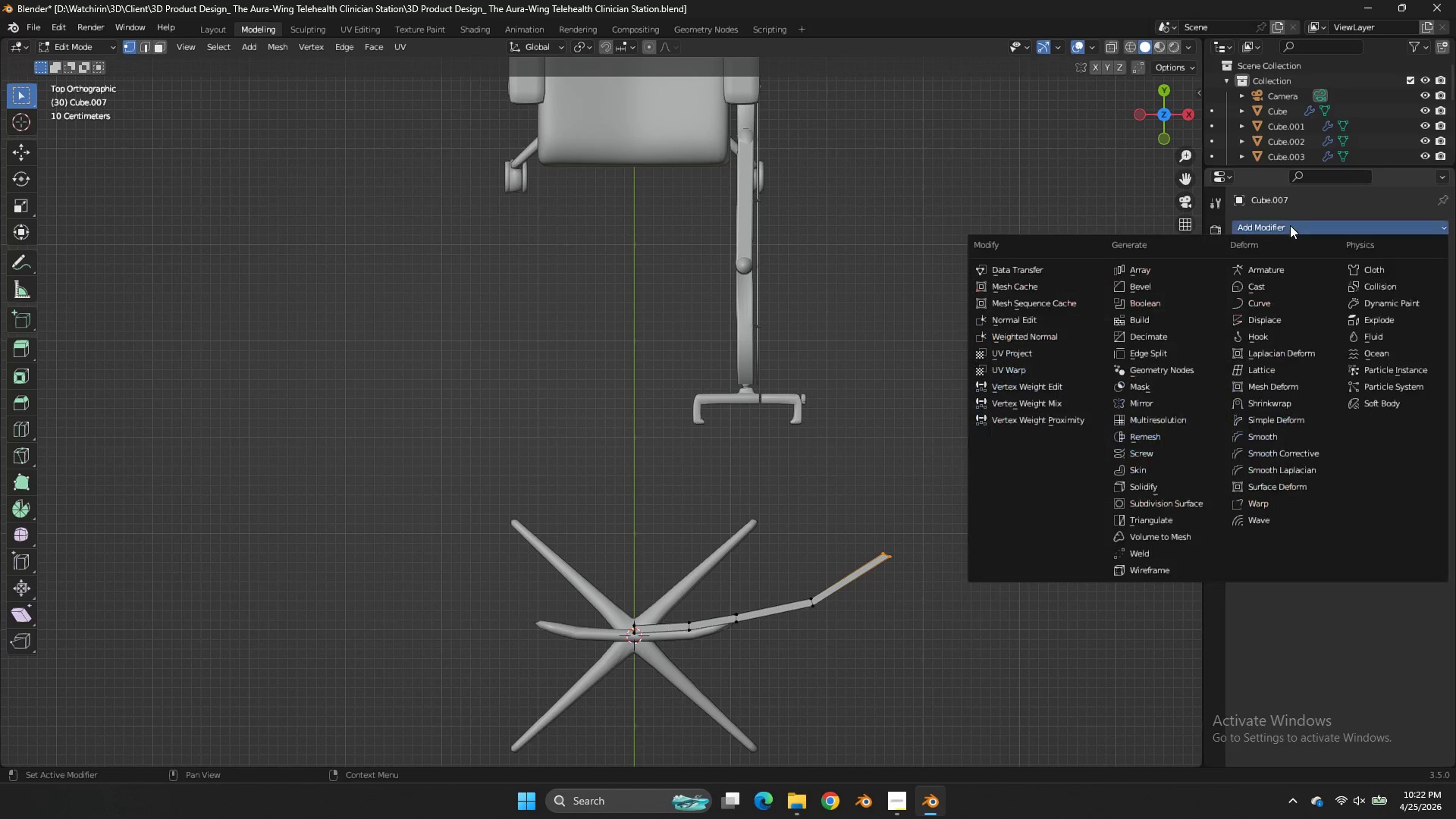 
left_click([1290, 225])
 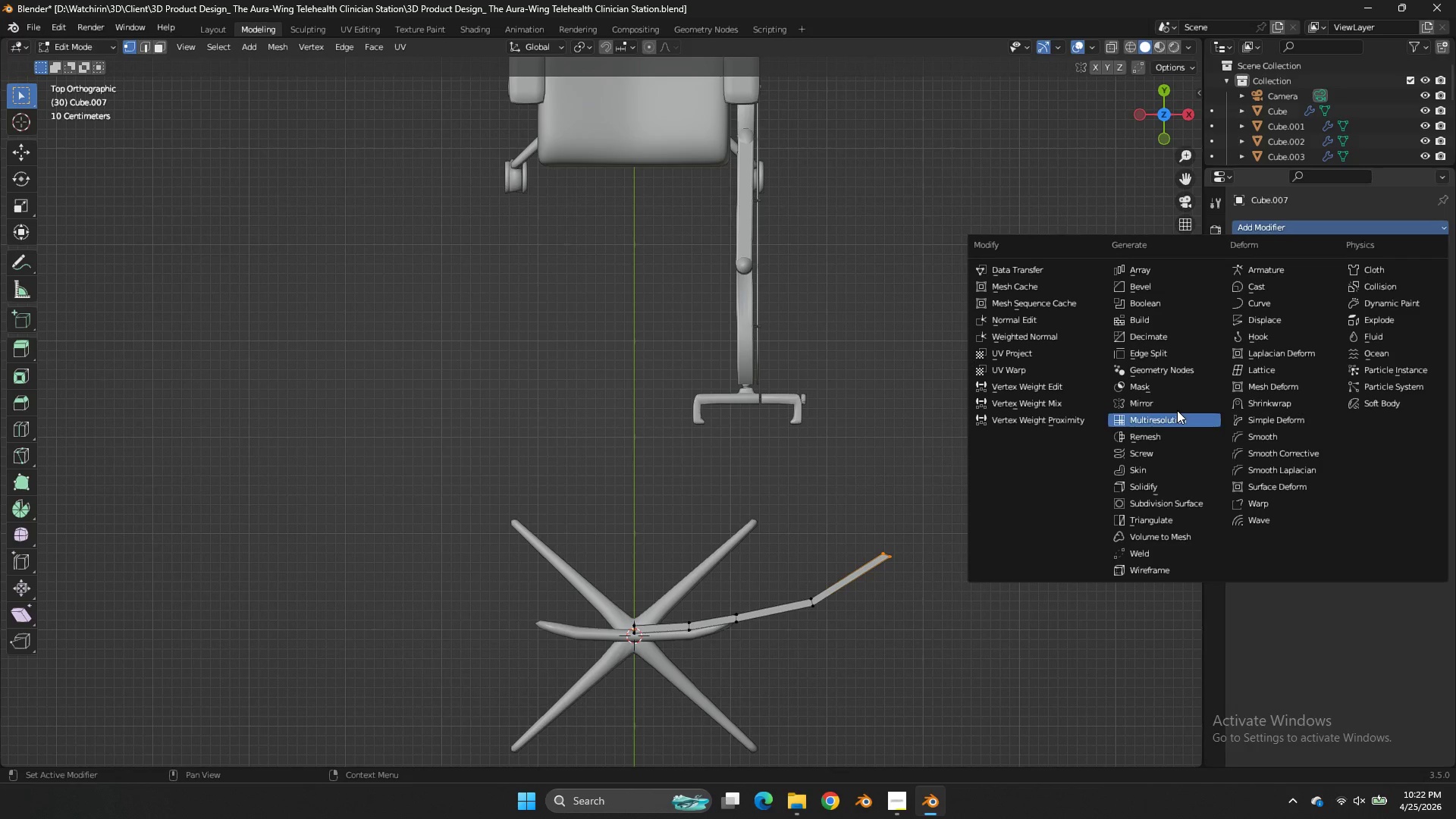 
left_click([1174, 399])
 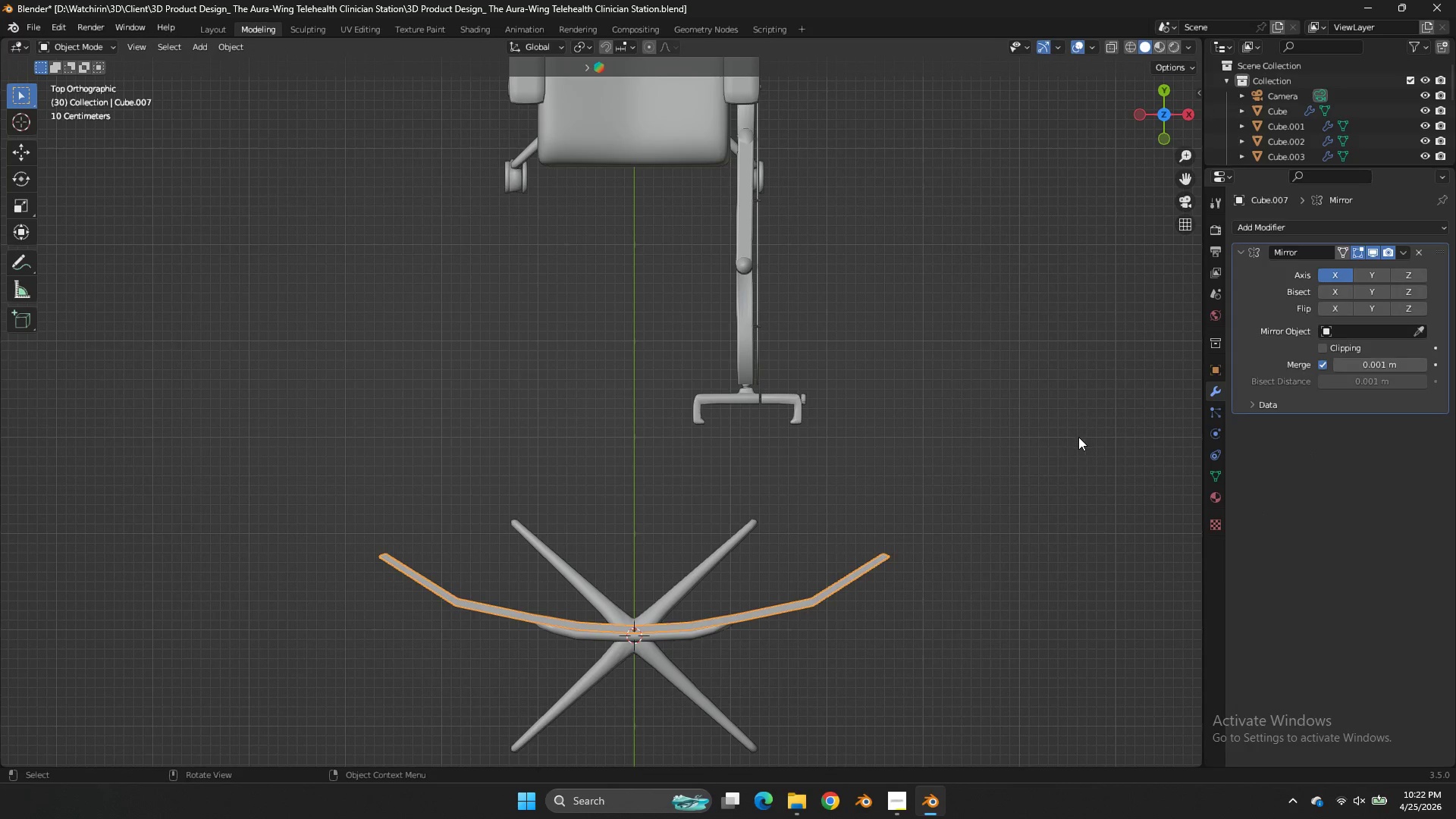 
key(Tab)
 